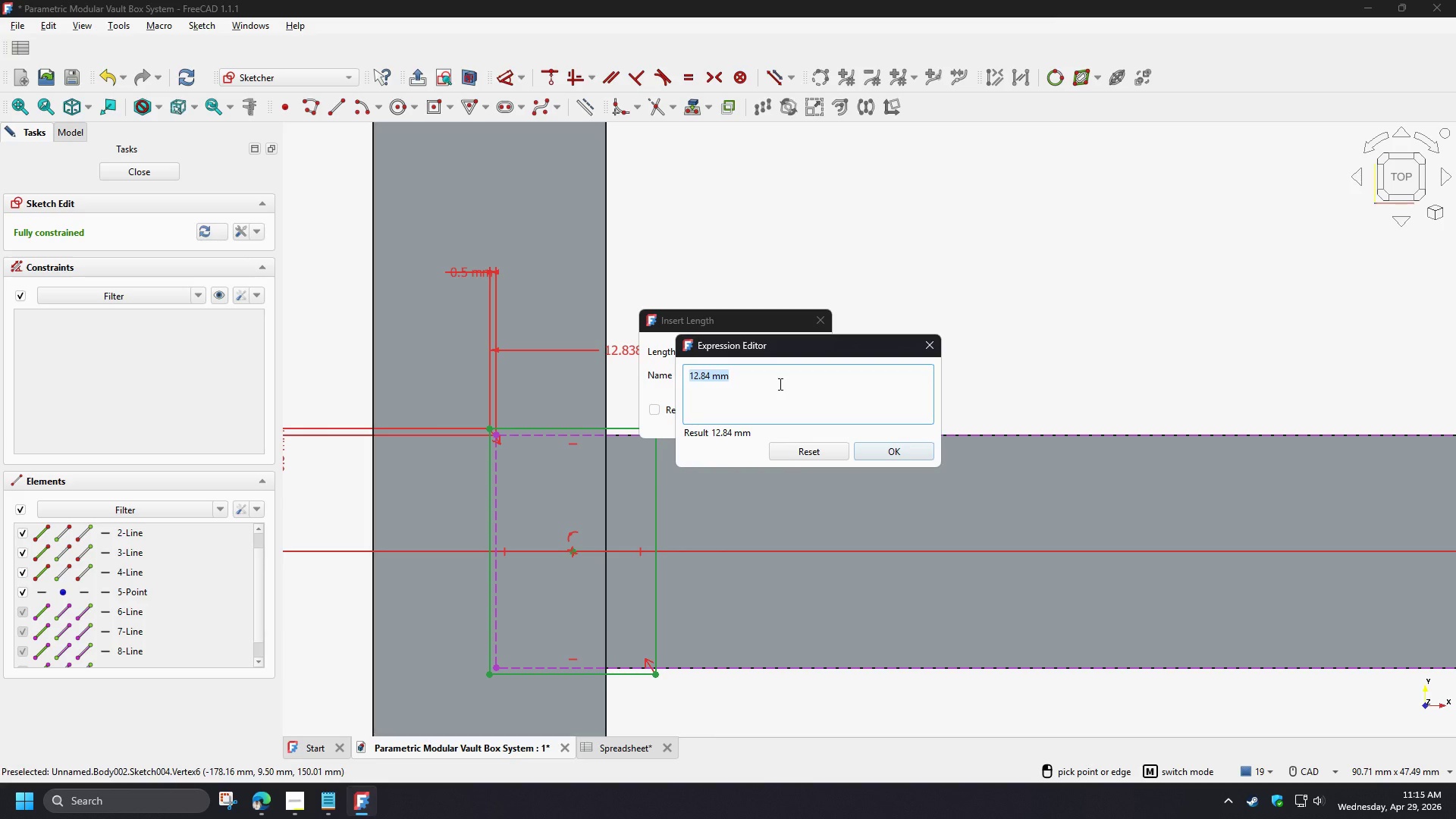 
type(spr)
 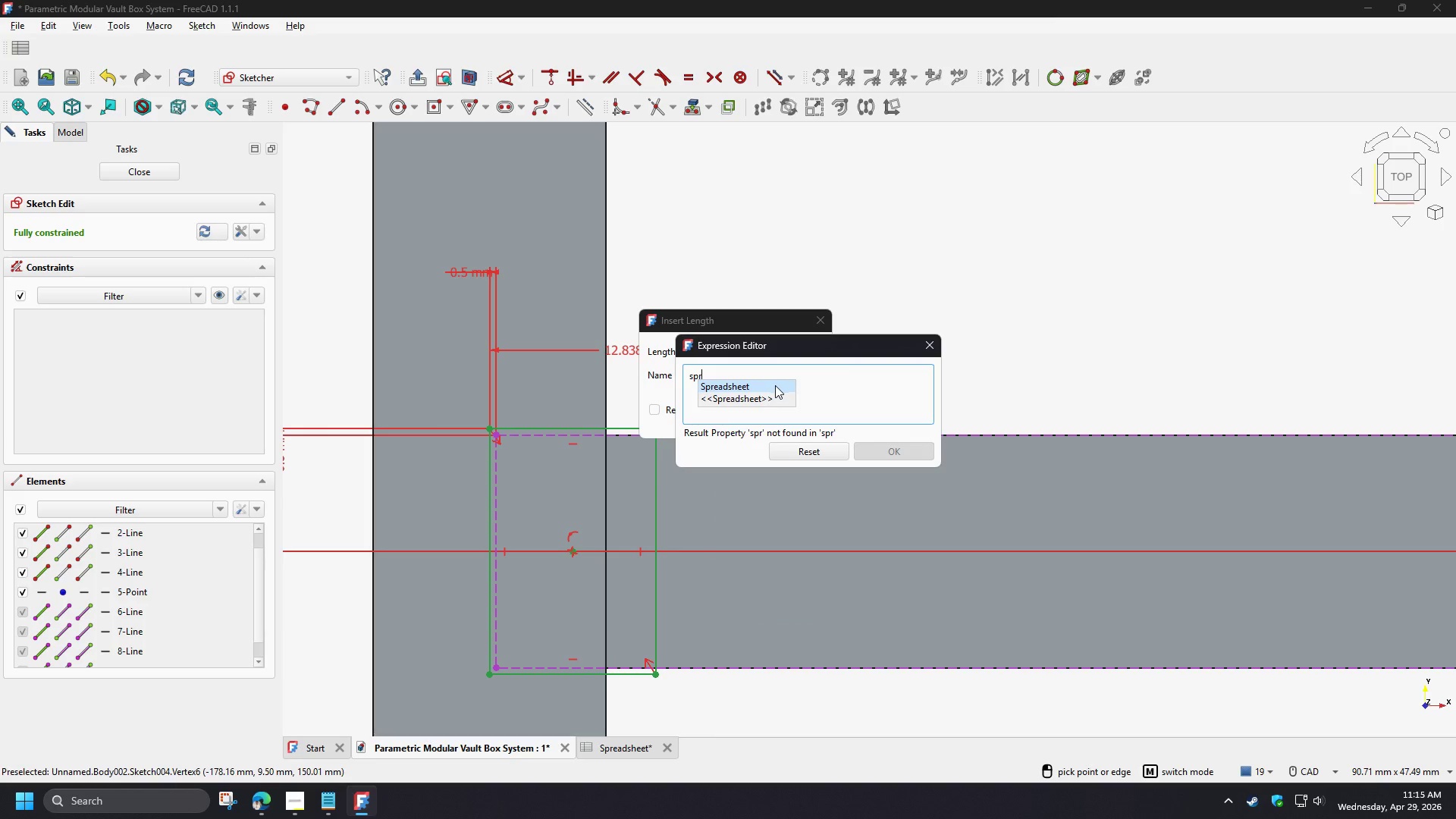 
left_click([775, 385])
 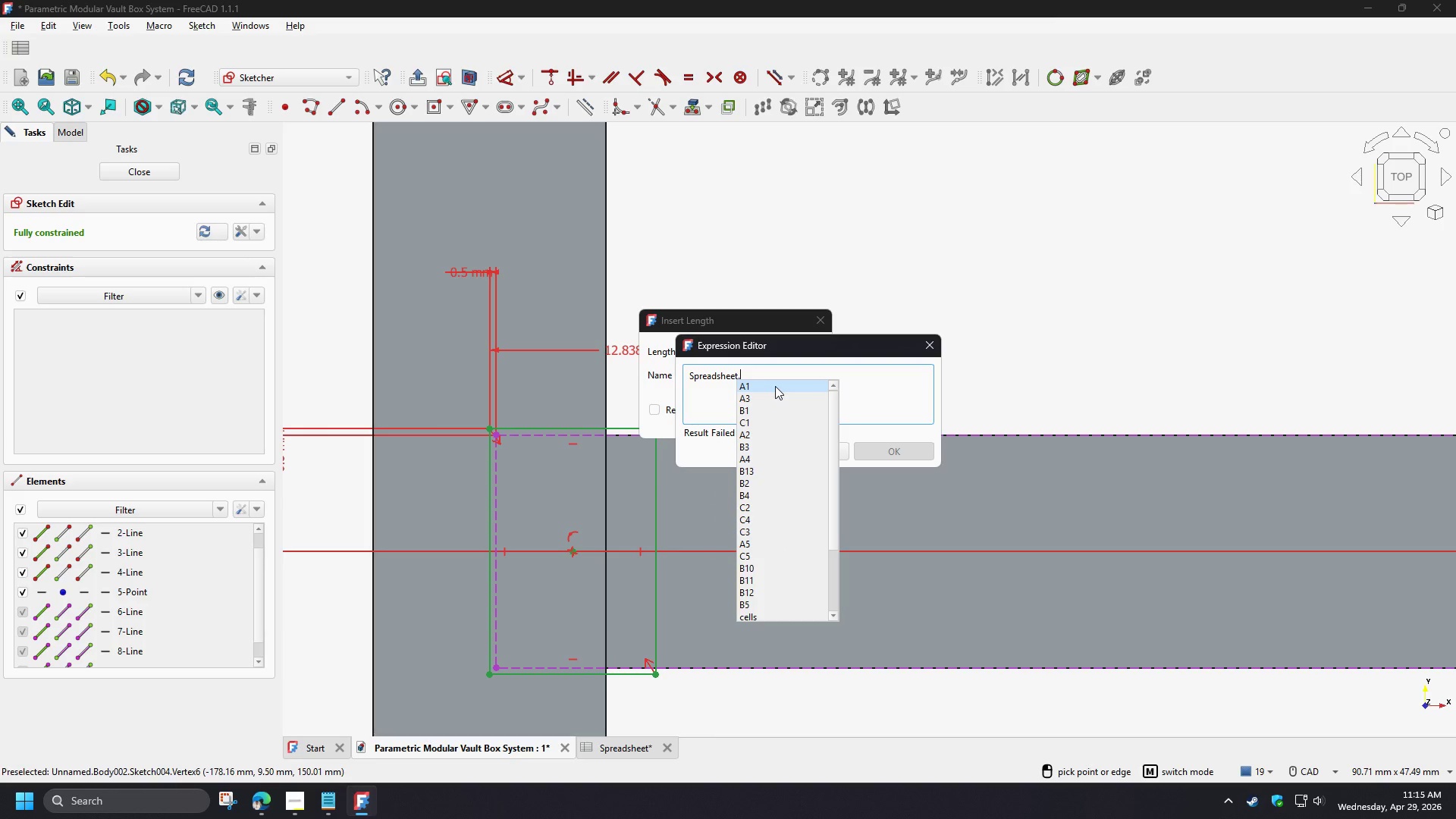 
key(B)
 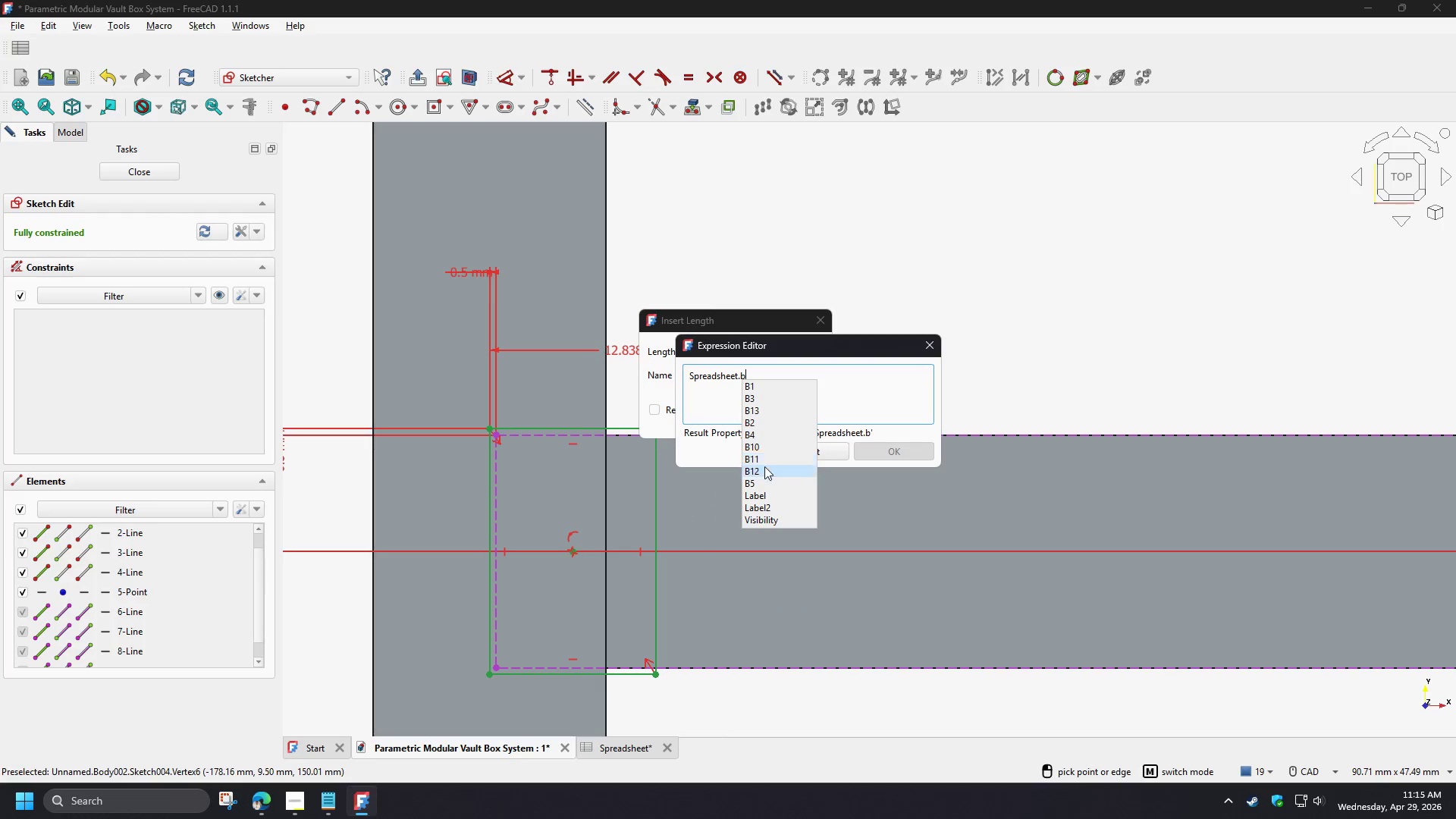 
left_click([764, 483])
 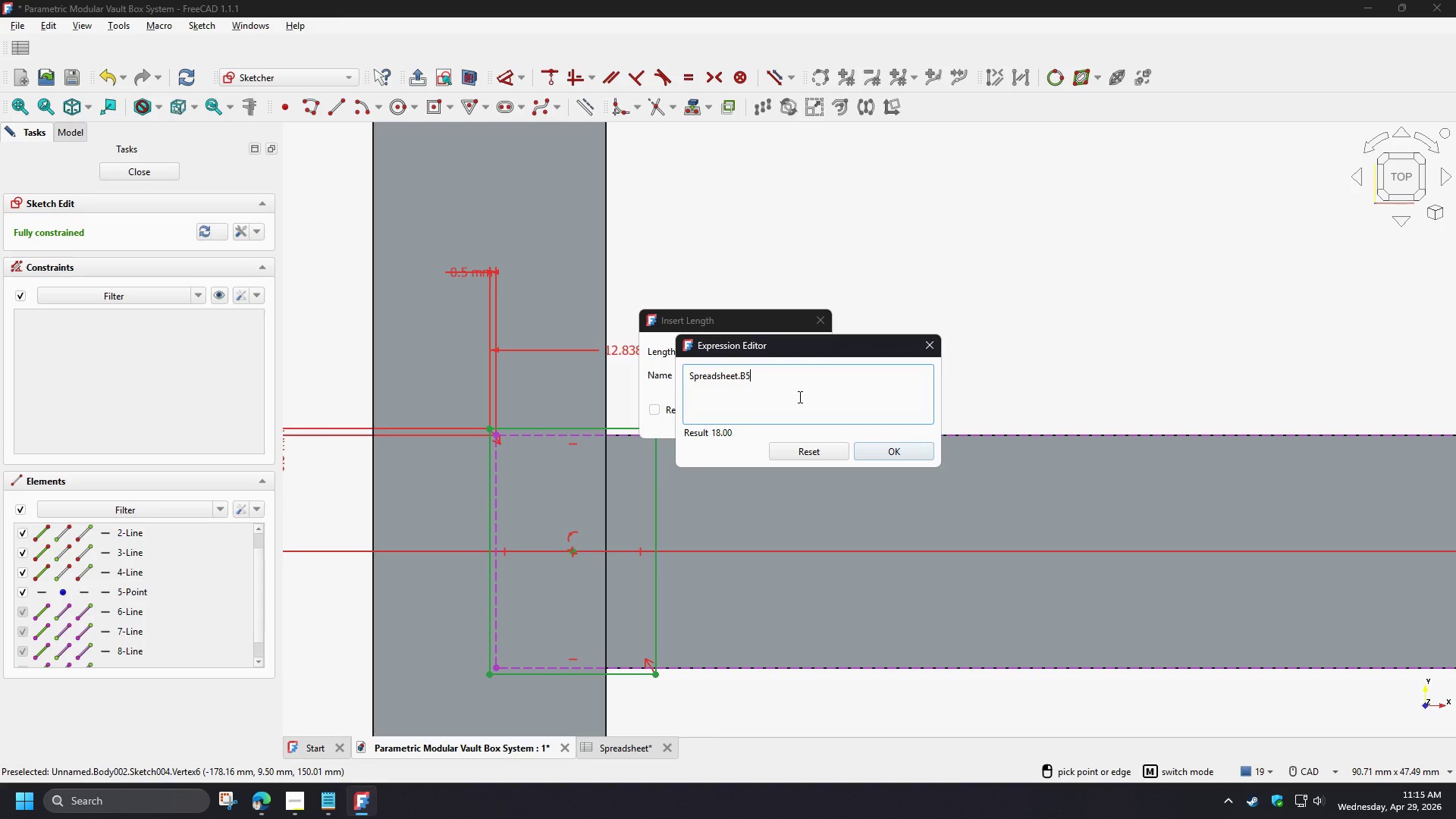 
key(NumpadDivide)
 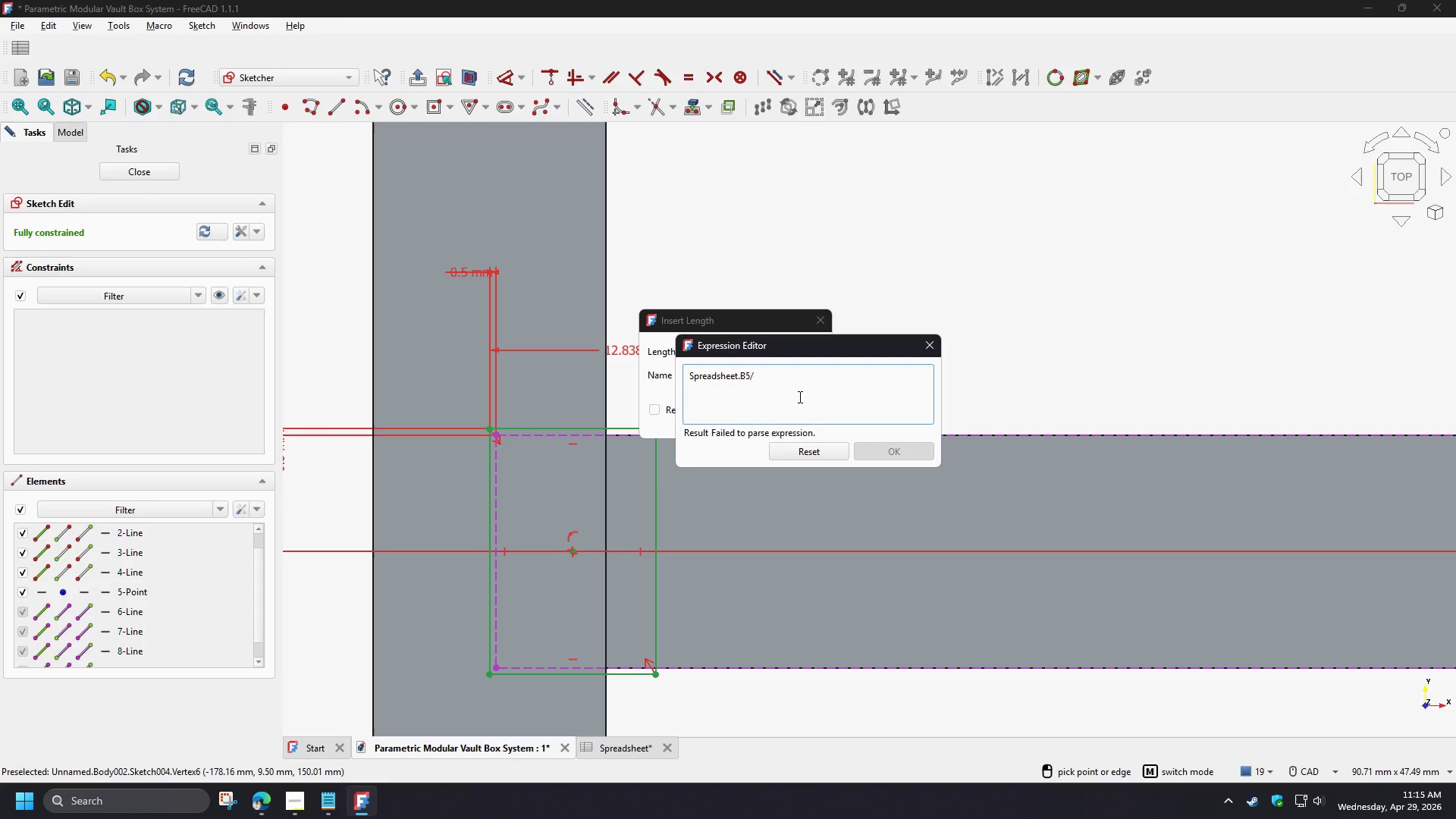 
key(Numpad2)
 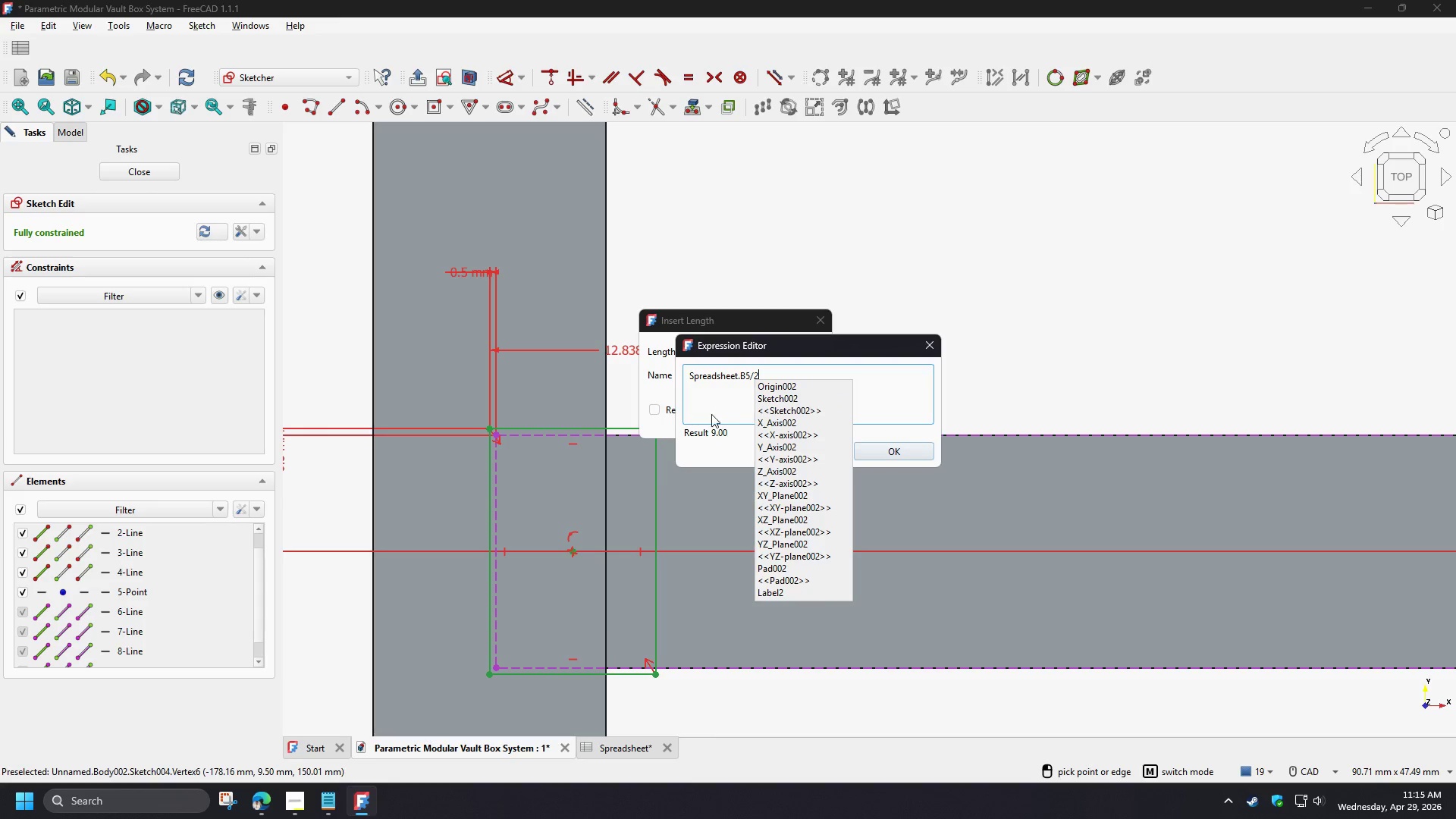 
left_click([711, 411])
 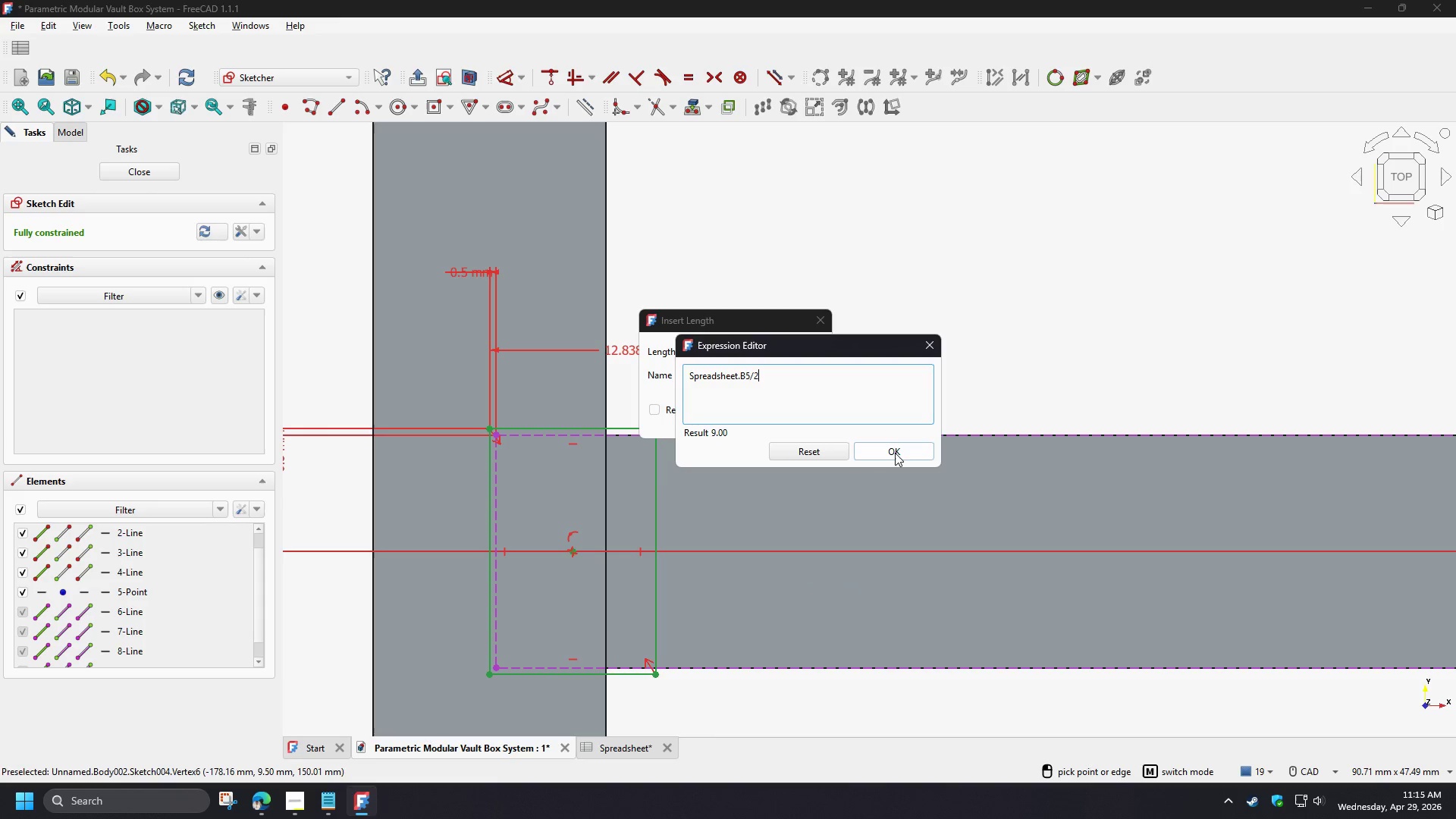 
left_click([895, 453])
 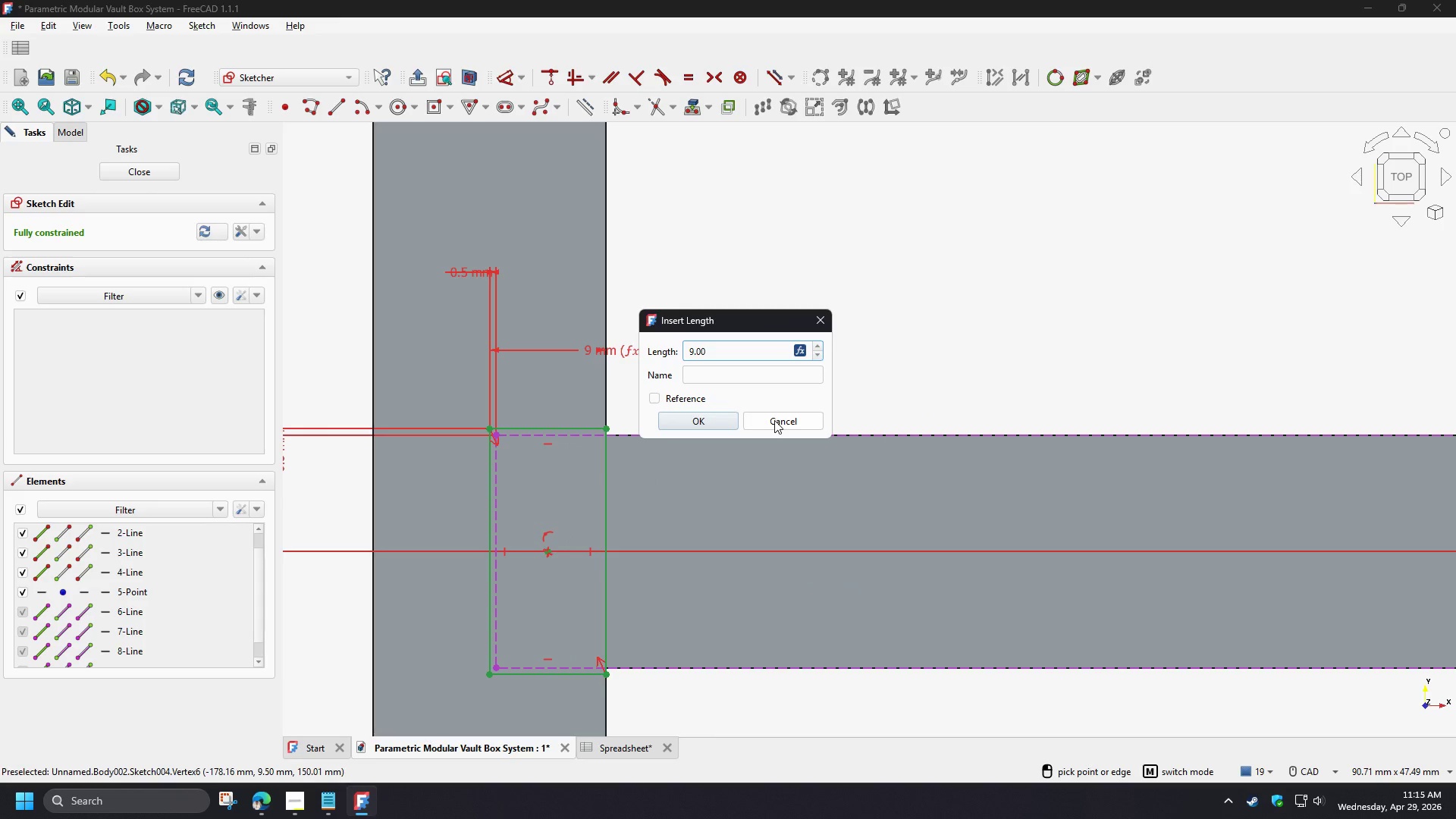 
left_click([711, 425])
 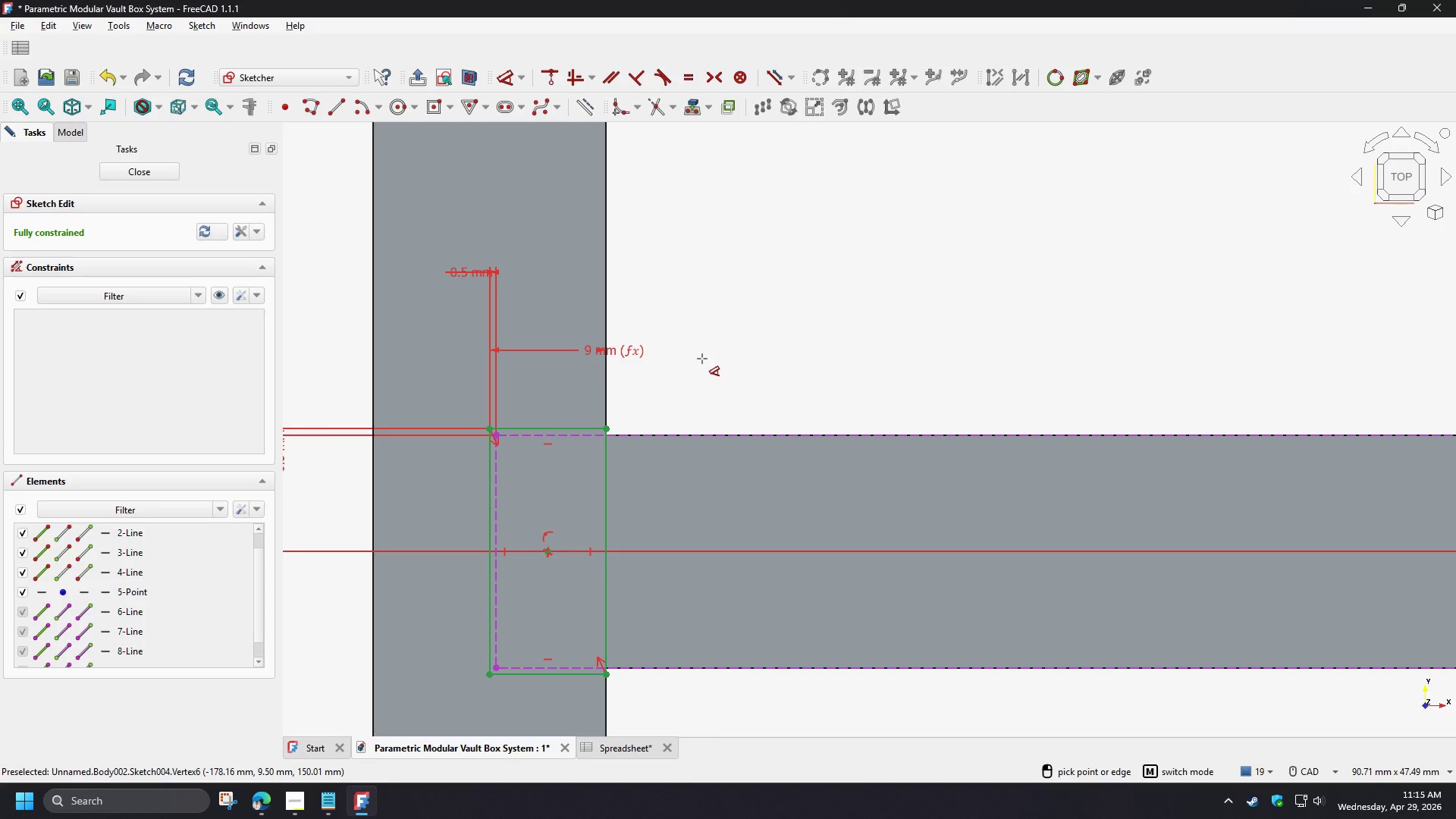 
right_click([718, 314])
 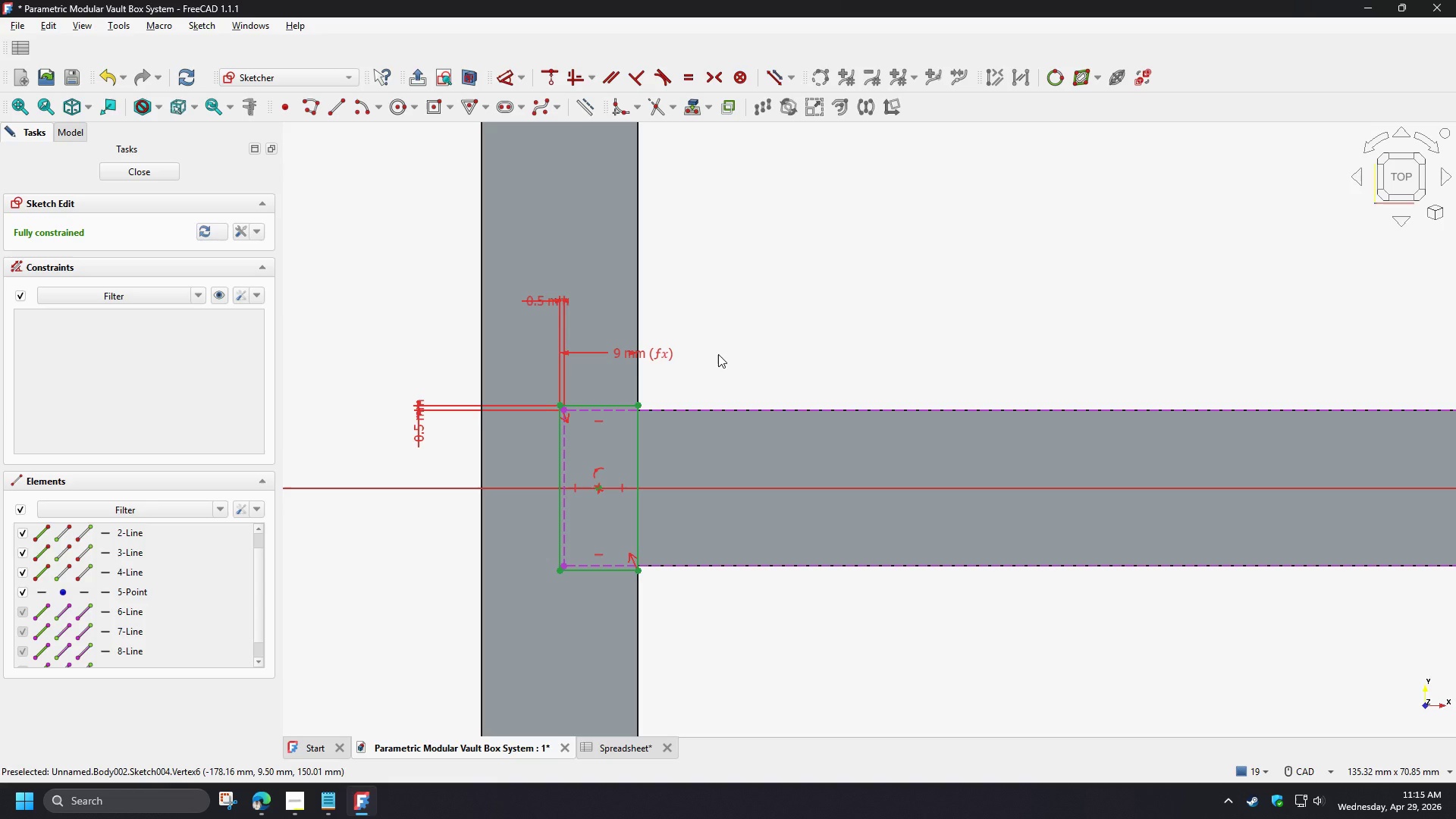 
scroll: coordinate [644, 344], scroll_direction: down, amount: 6.0
 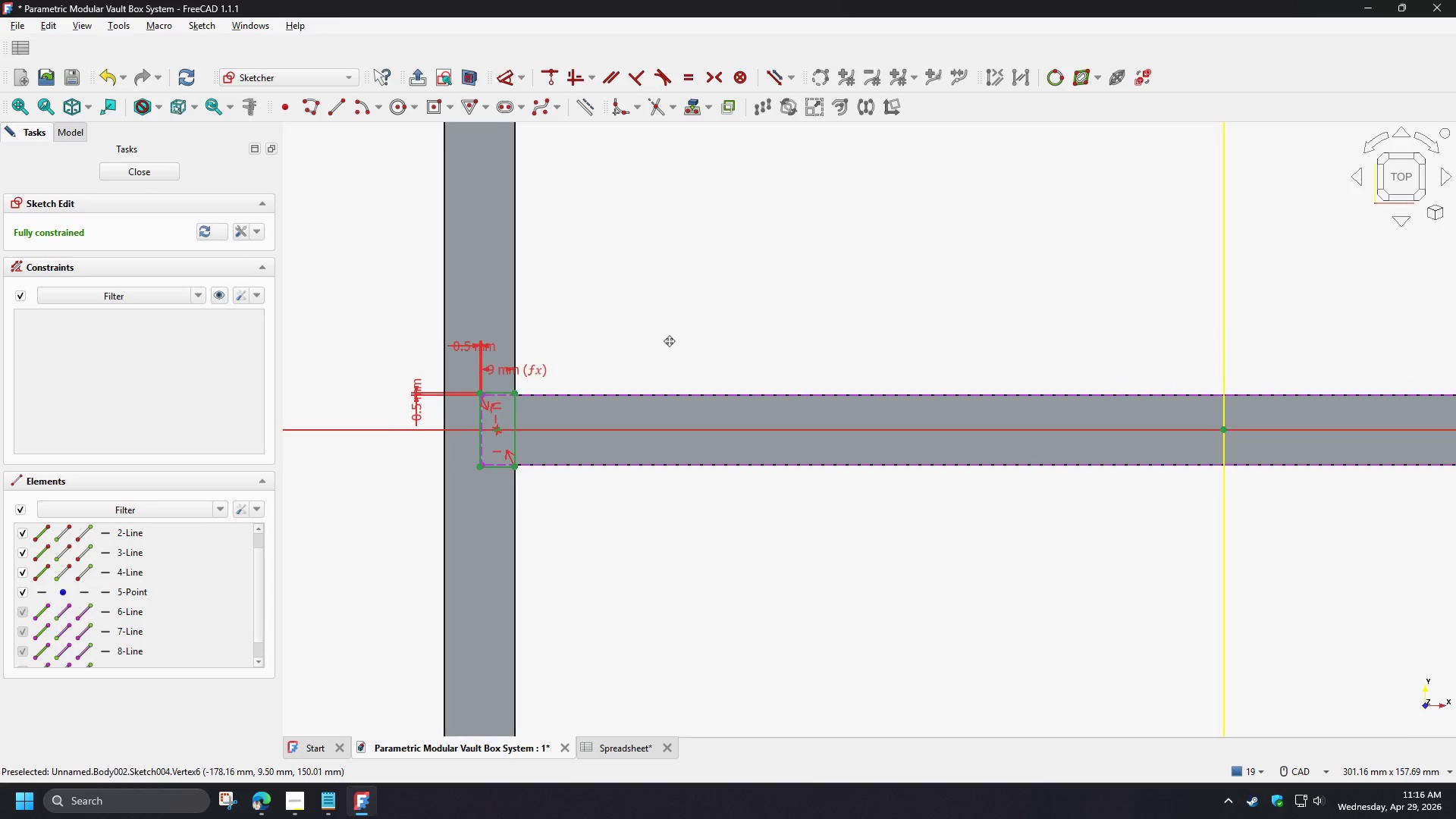 
scroll: coordinate [584, 338], scroll_direction: up, amount: 2.0
 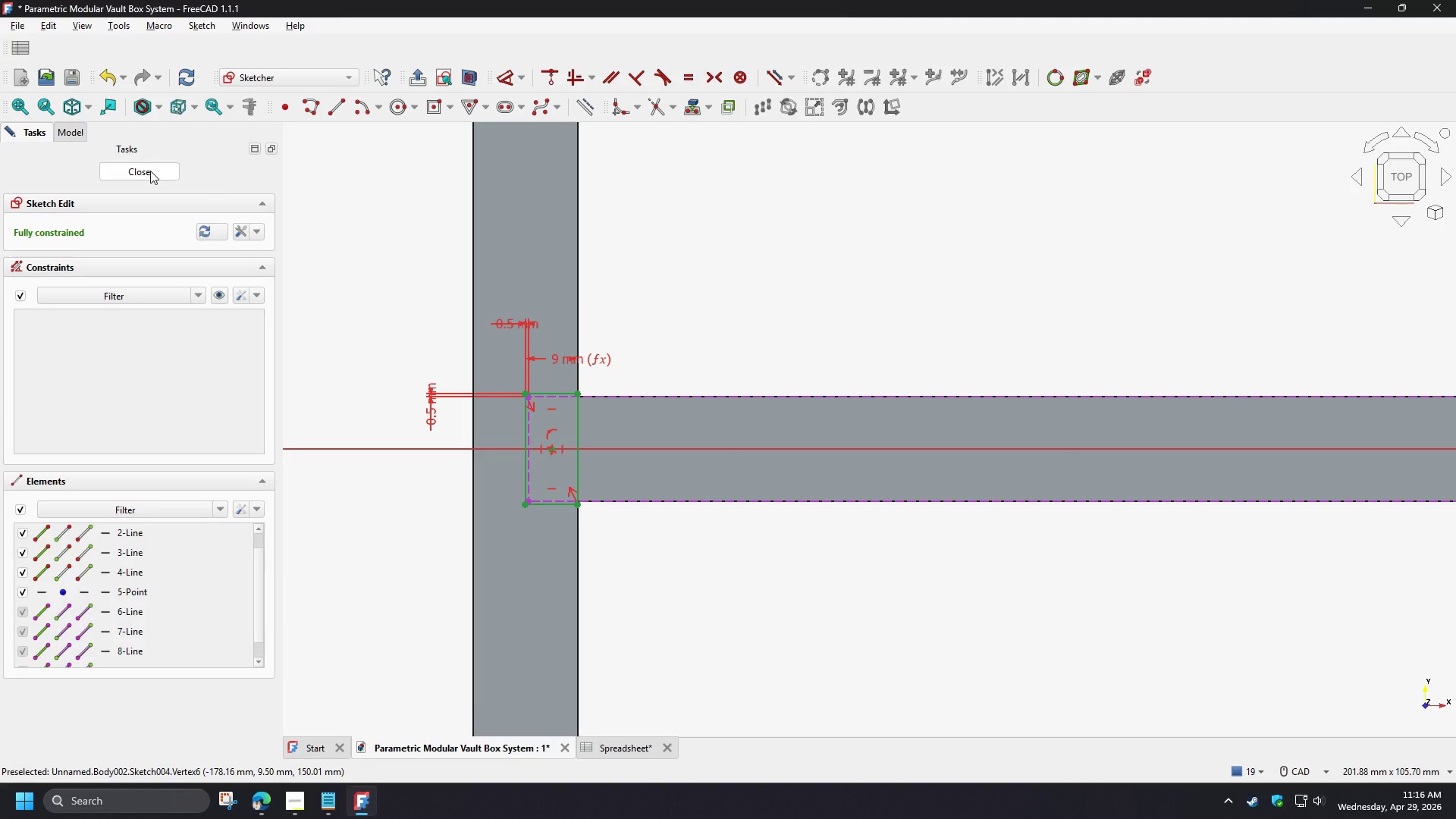 
wait(12.65)
 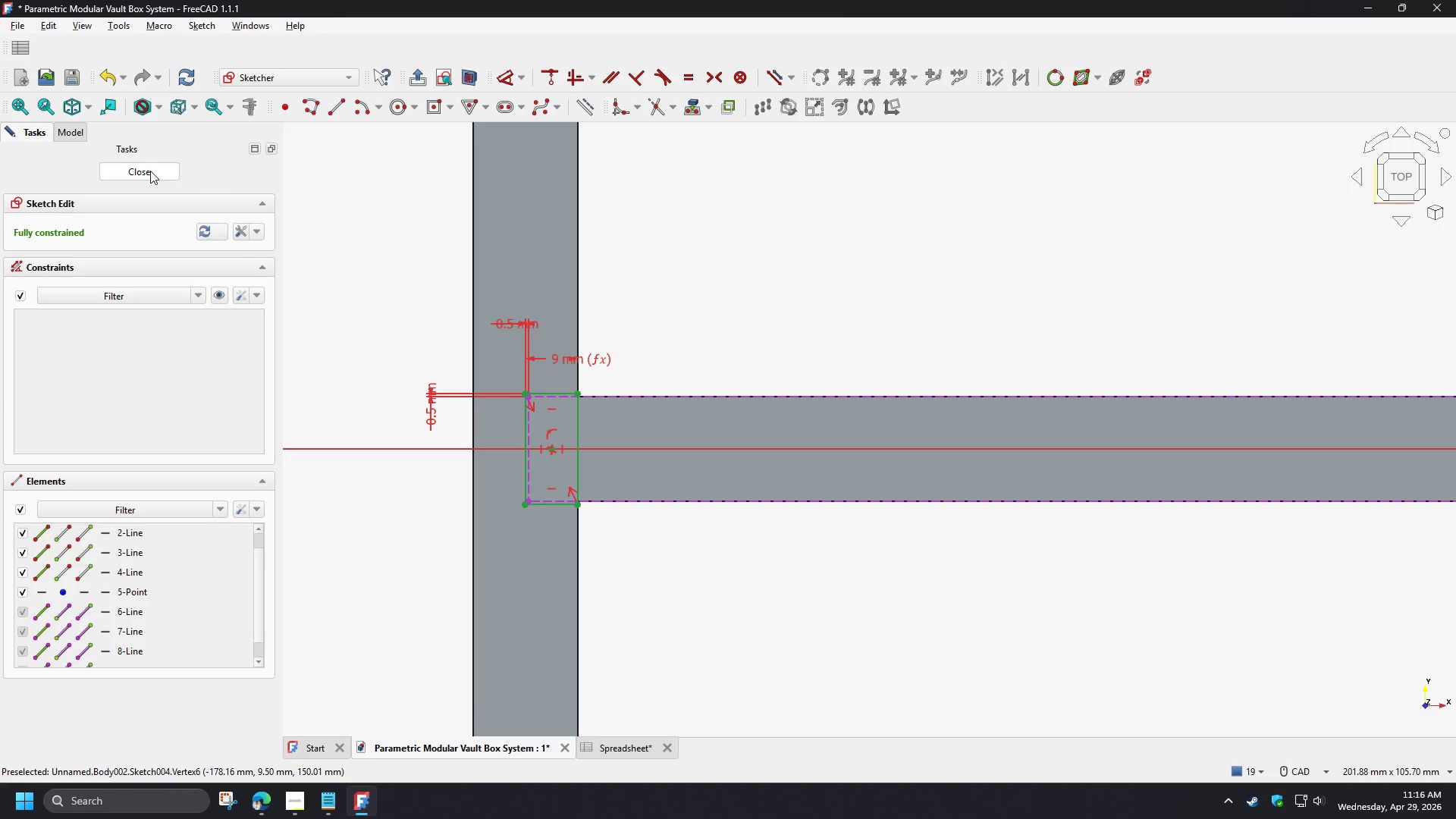 
left_click([150, 171])
 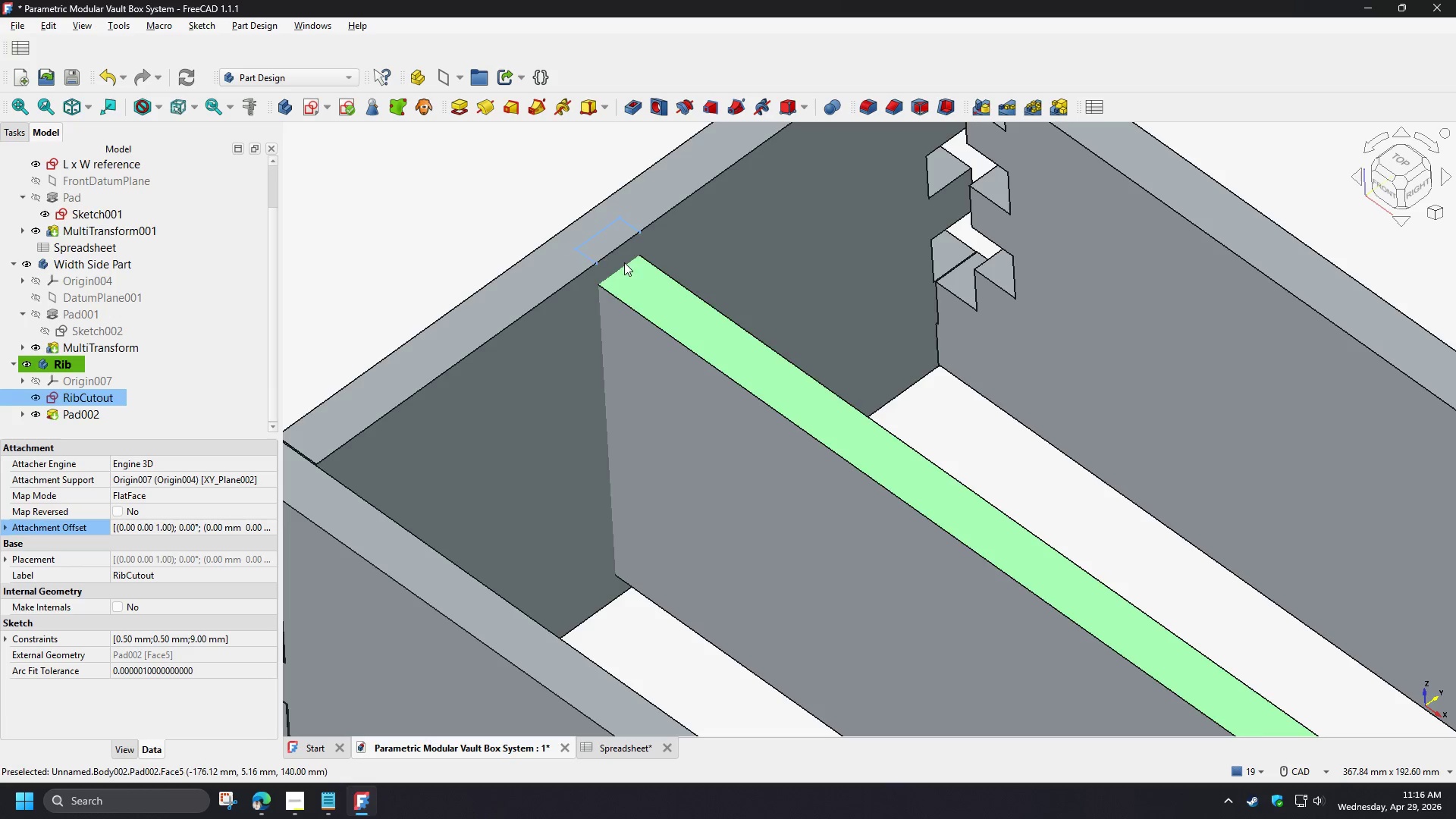 
scroll: coordinate [579, 253], scroll_direction: up, amount: 2.0
 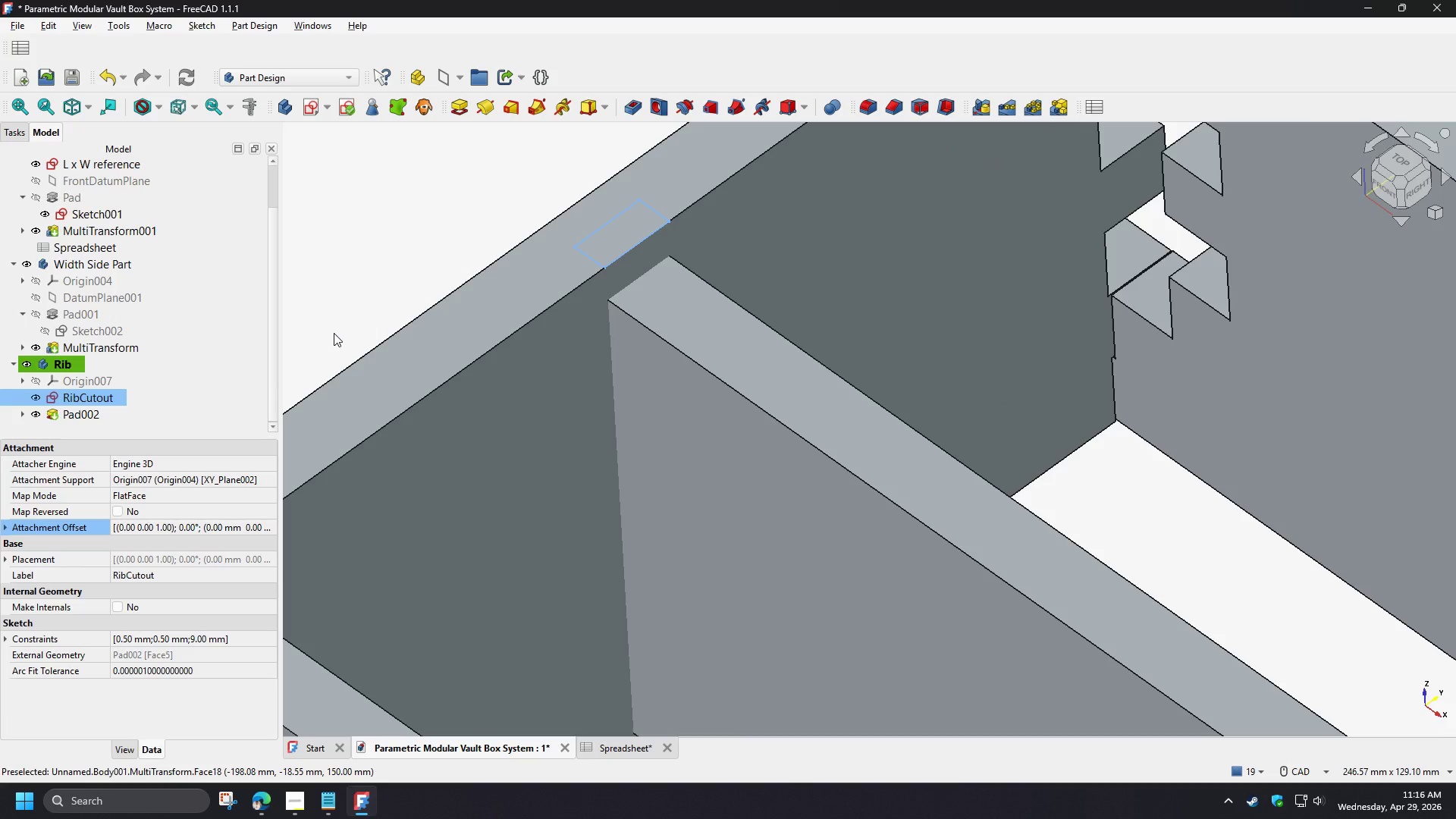 
scroll: coordinate [374, 313], scroll_direction: down, amount: 3.0
 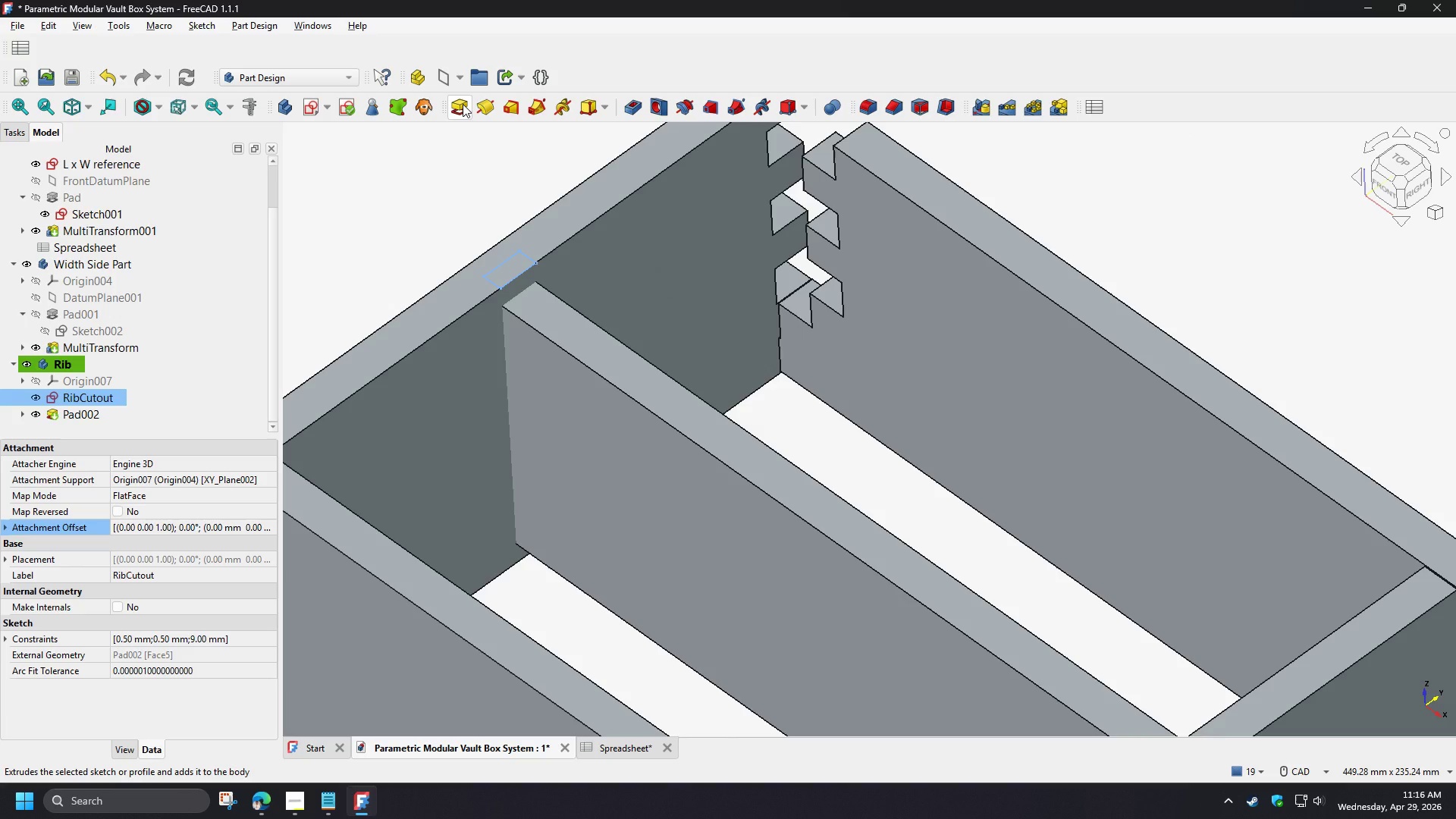 
left_click([463, 104])
 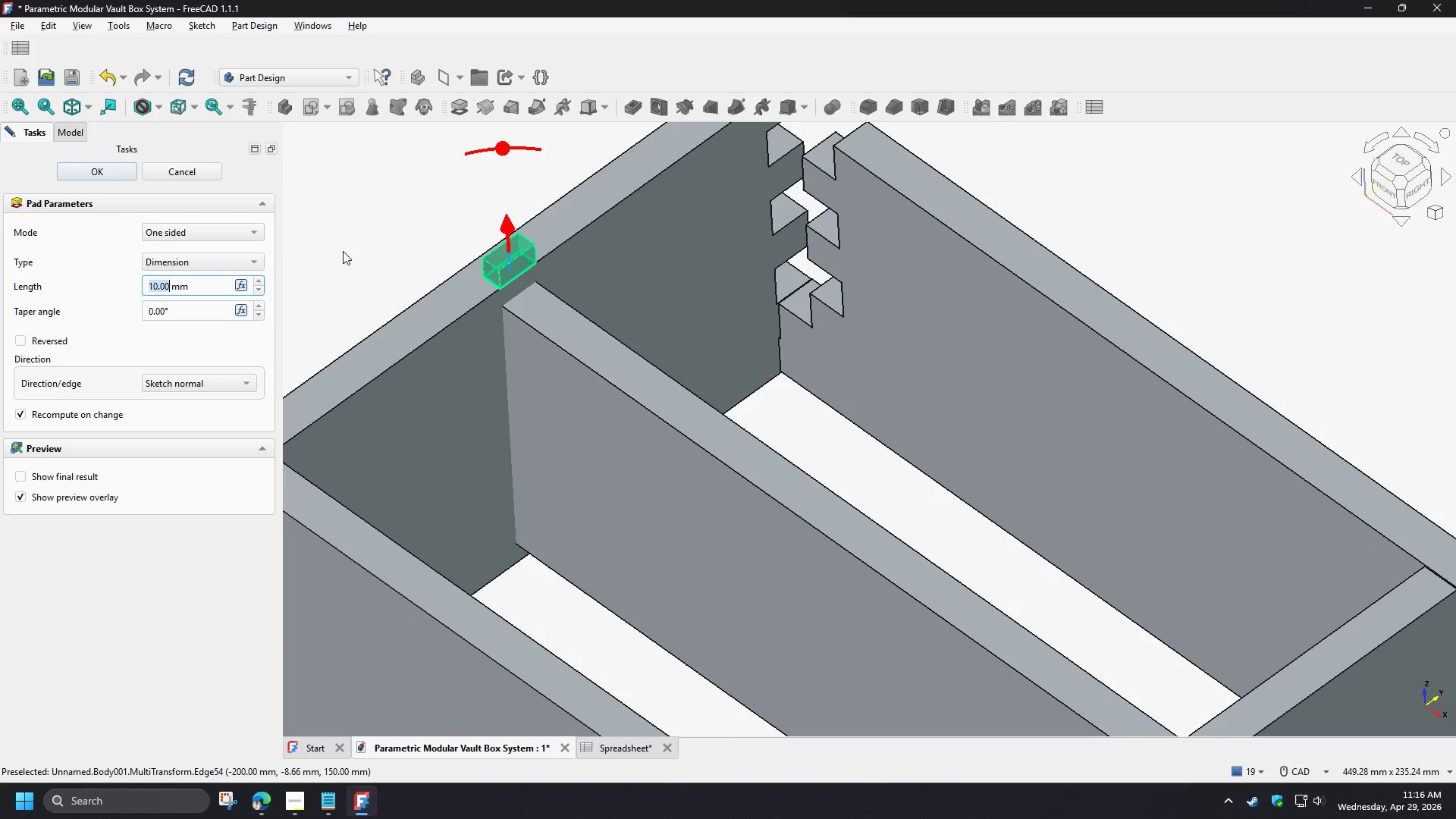 
left_click([236, 265])
 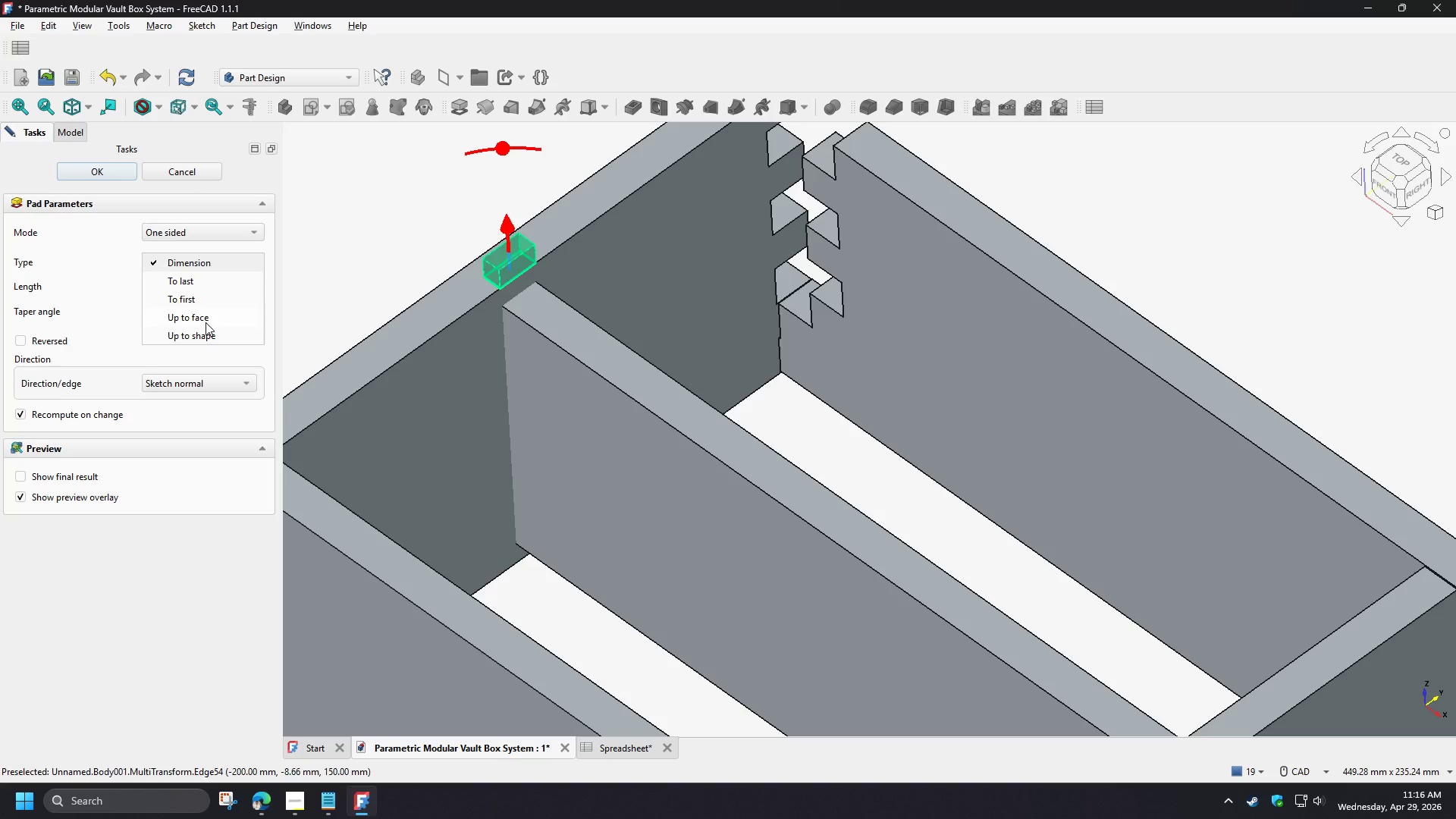 
left_click([61, 344])
 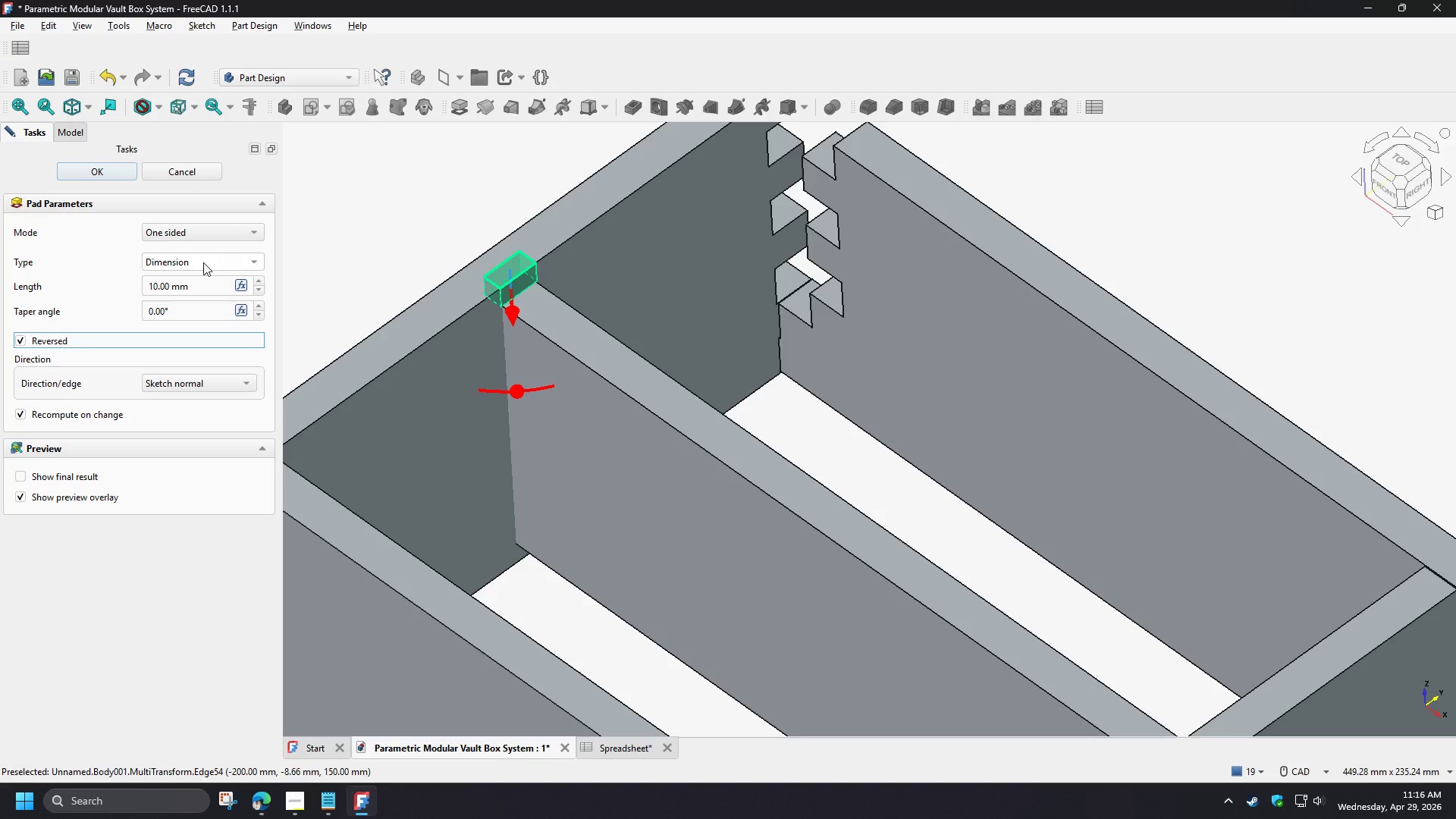 
left_click([203, 262])
 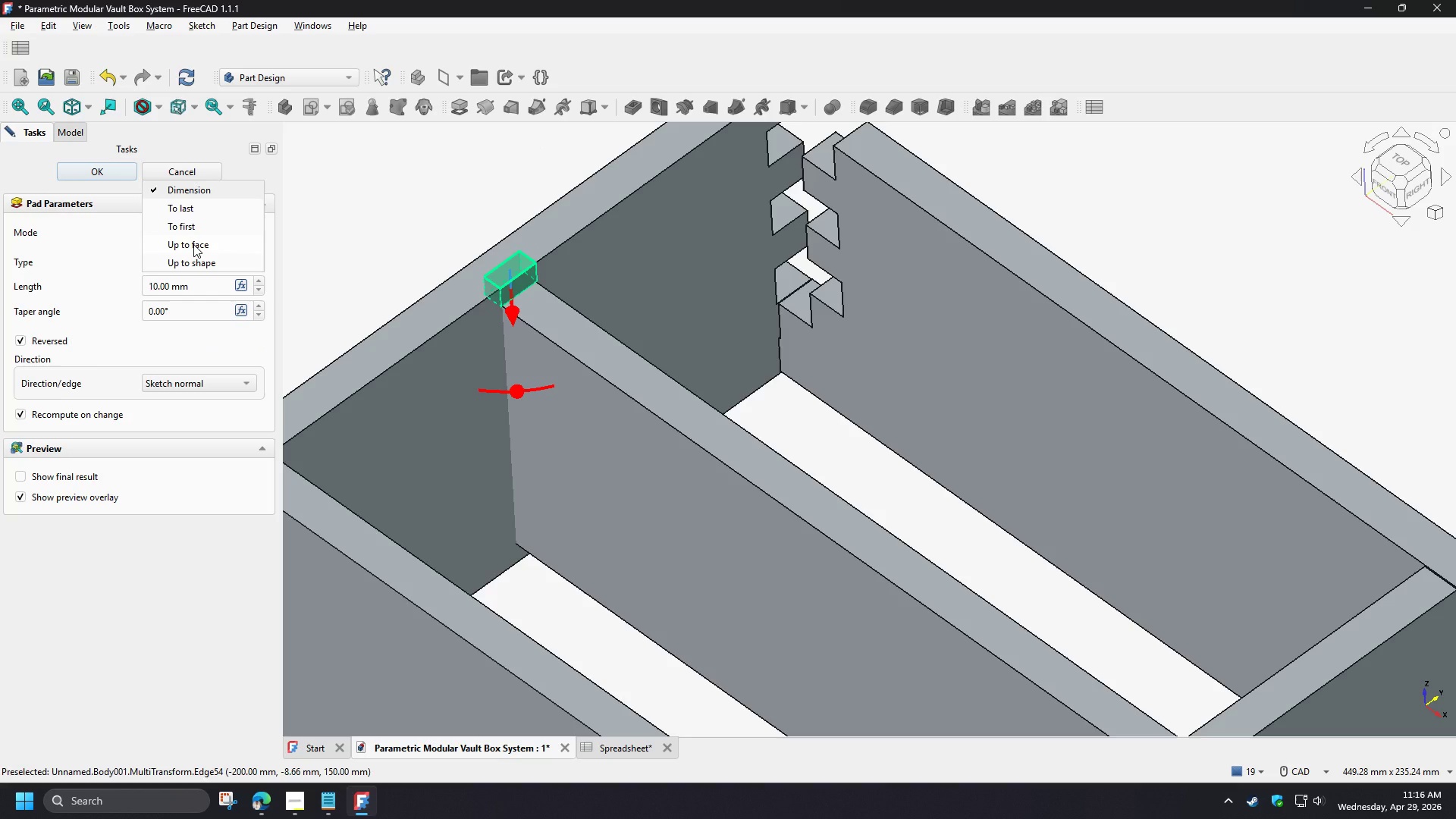 
left_click([193, 244])
 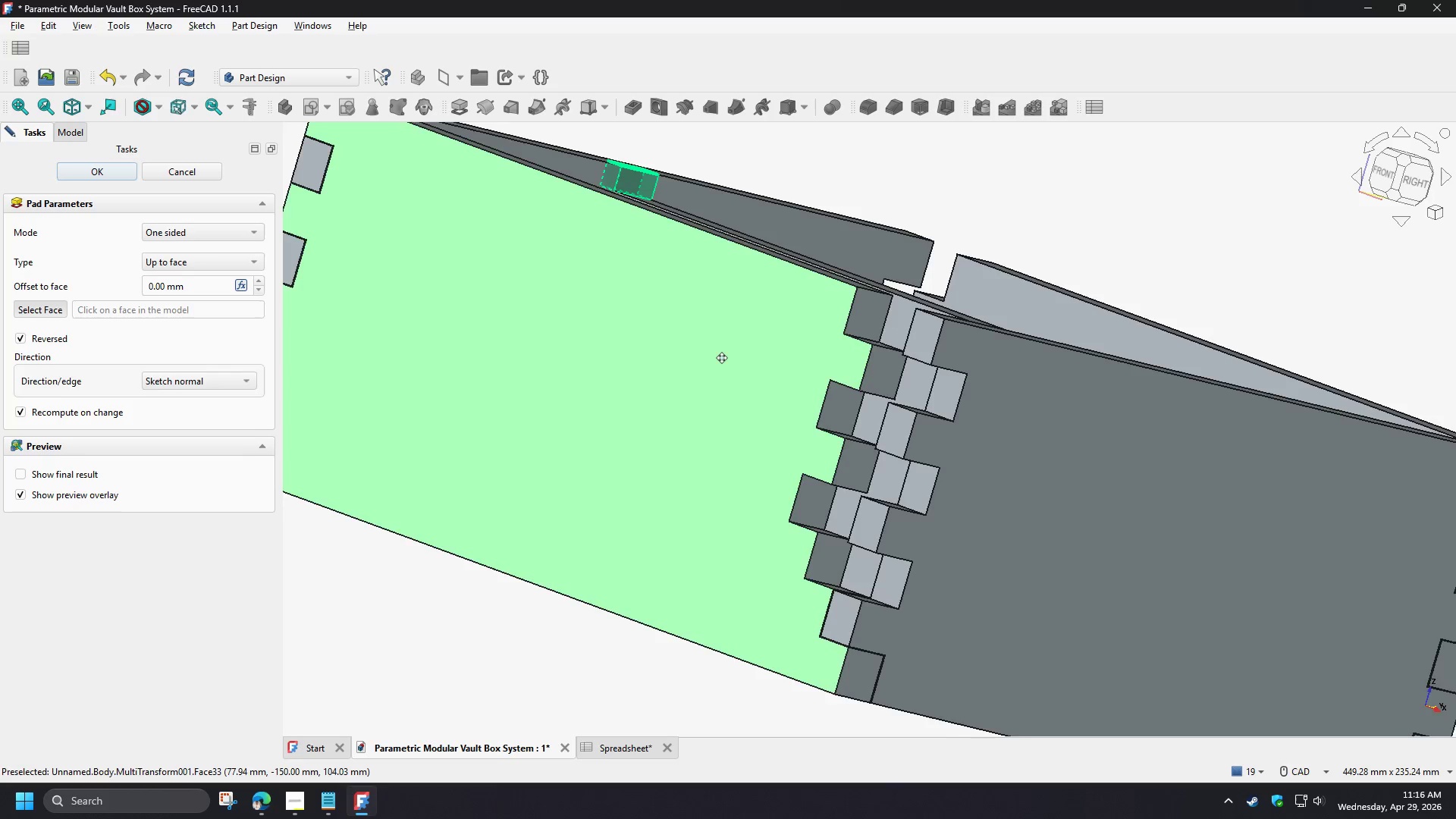 
wait(9.45)
 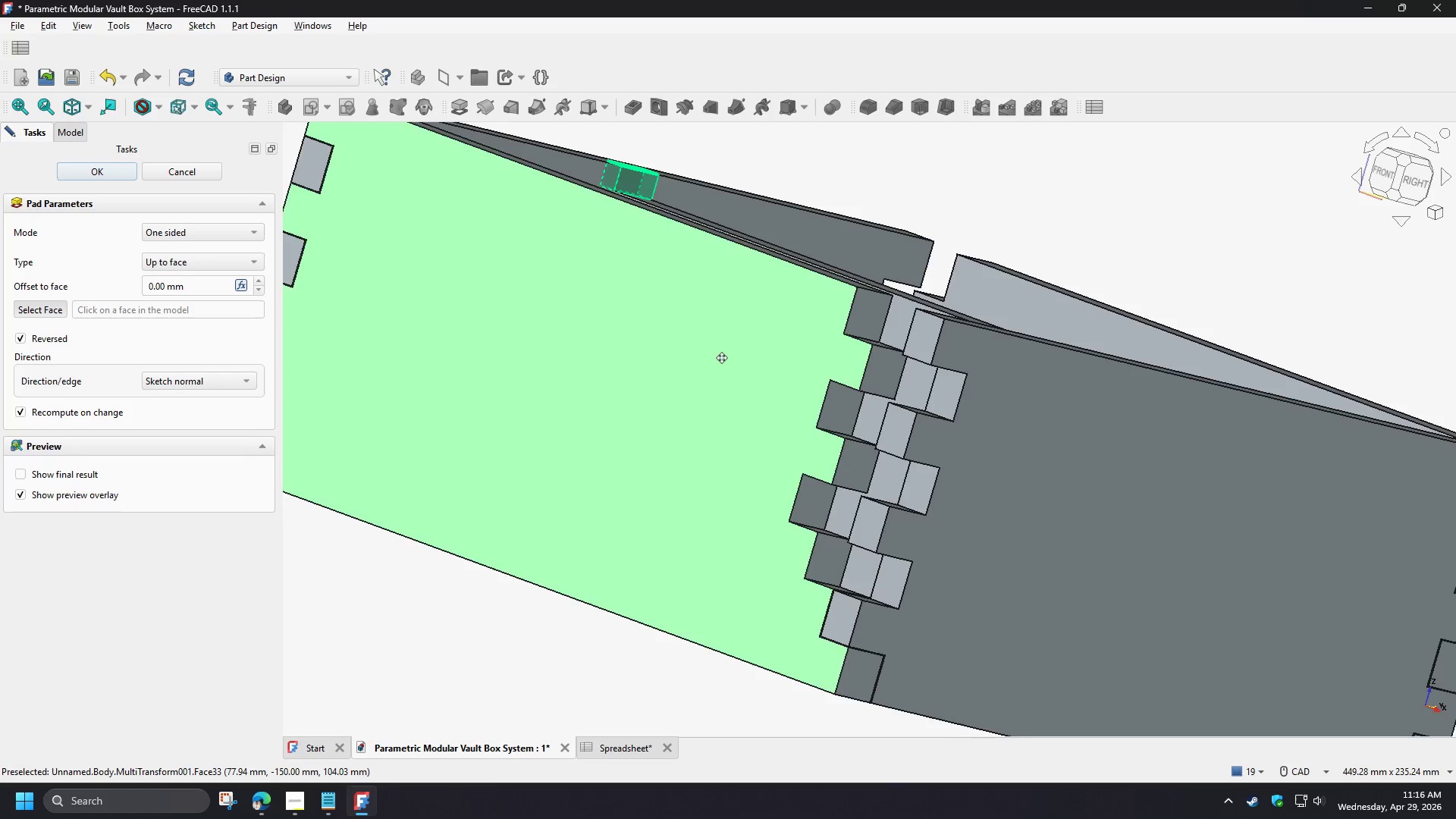 
scroll: coordinate [822, 285], scroll_direction: down, amount: 3.0
 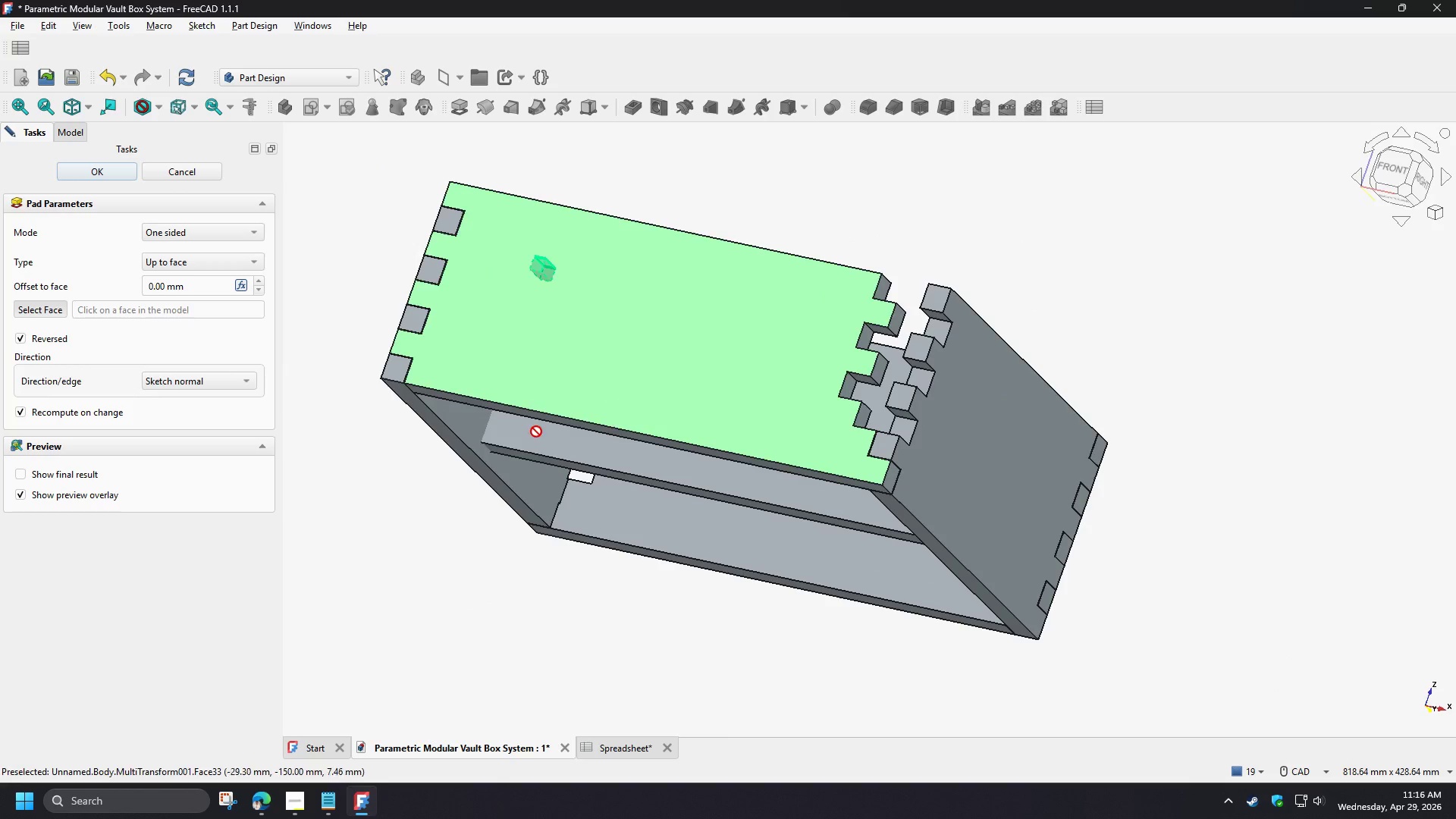 
scroll: coordinate [500, 422], scroll_direction: up, amount: 8.0
 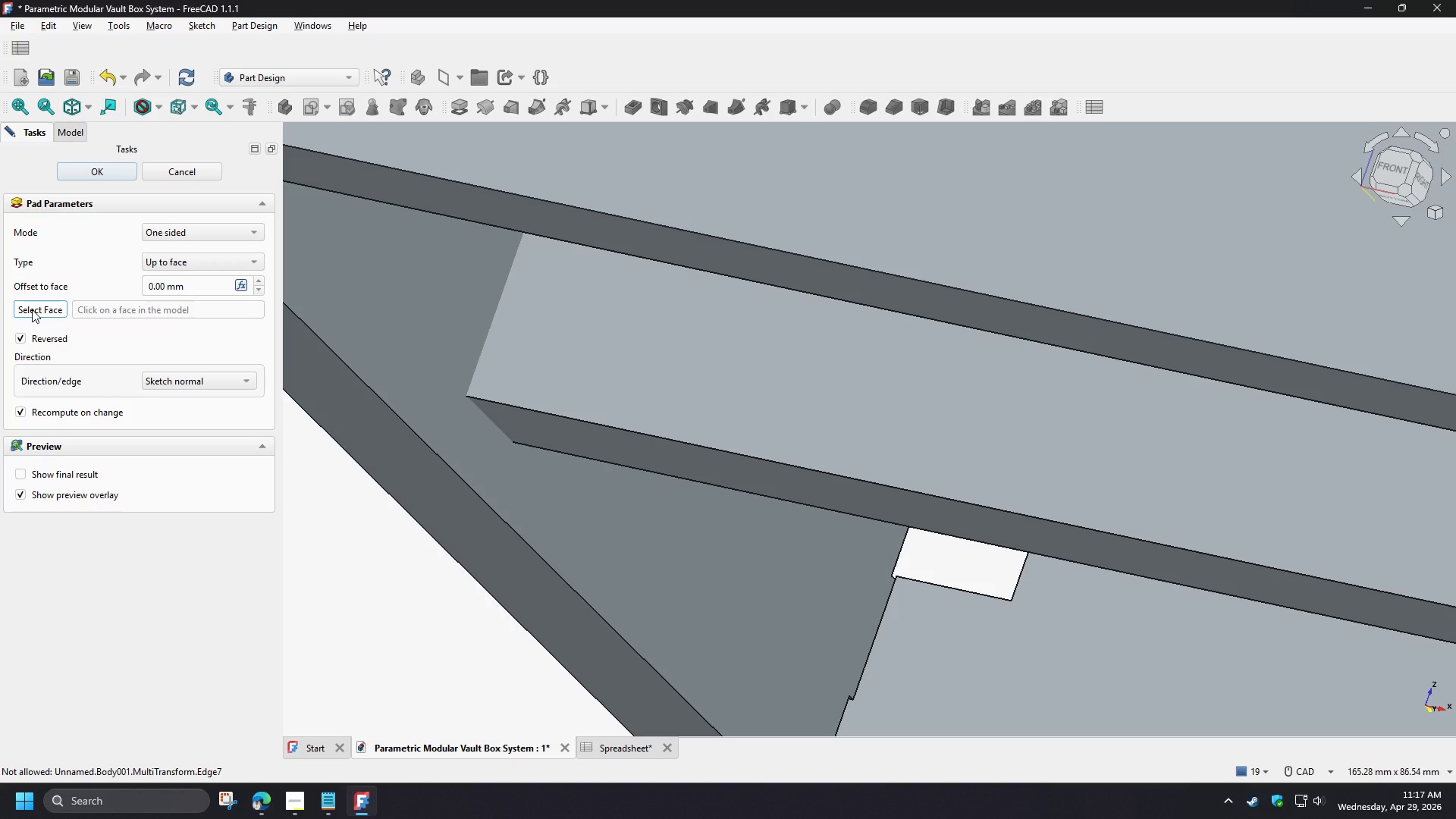 
wait(20.05)
 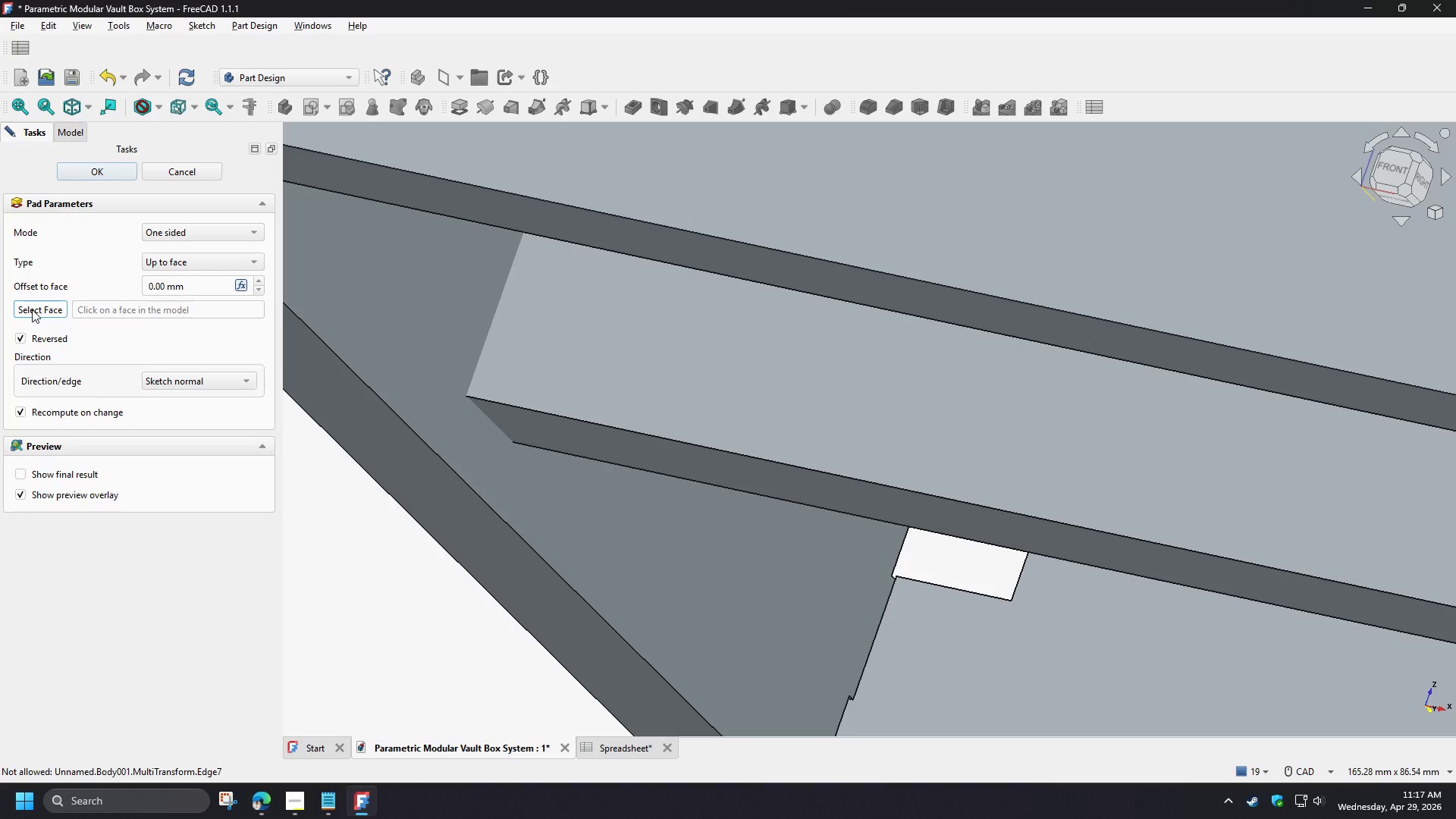 
left_click([32, 309])
 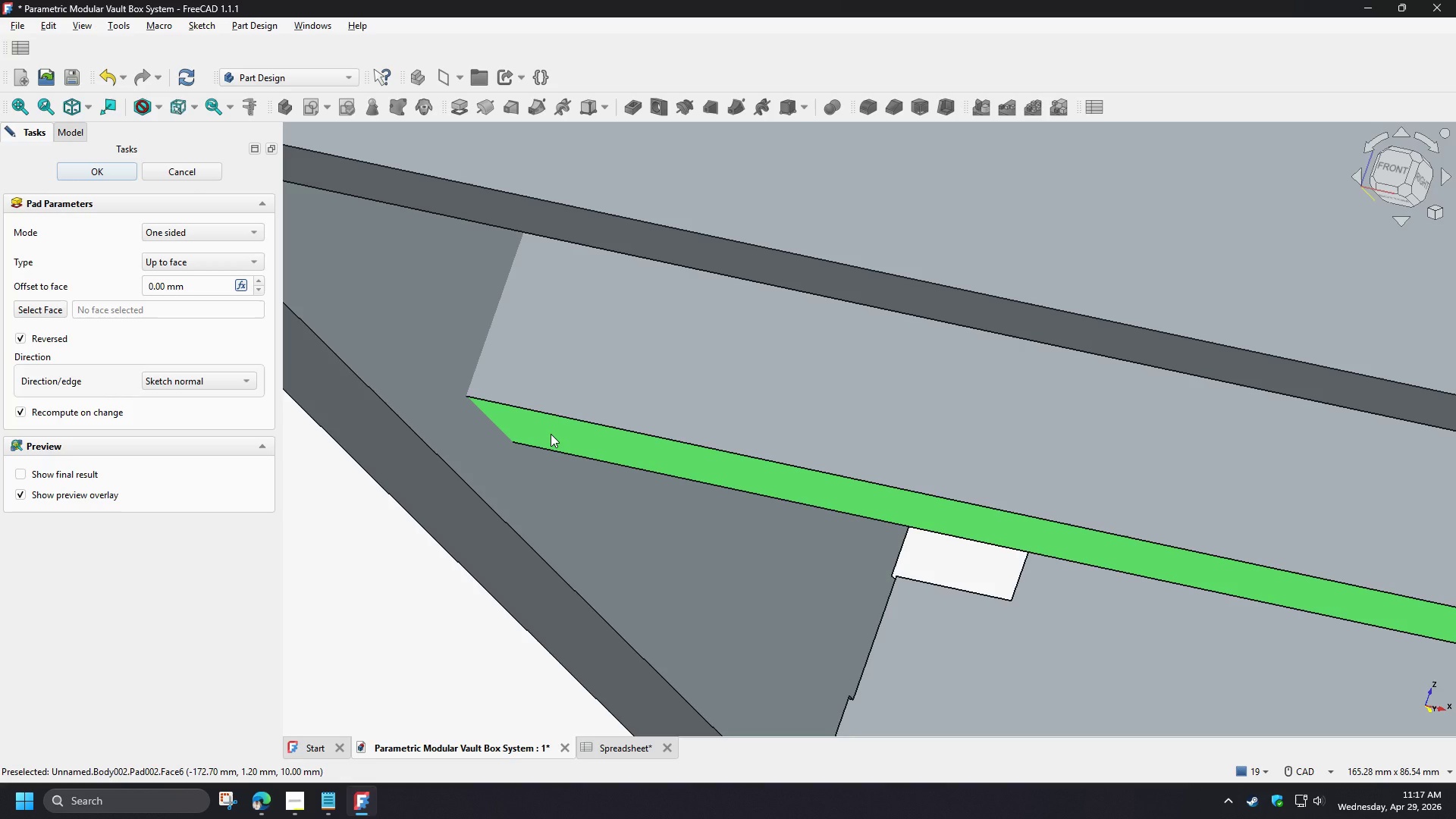 
left_click([551, 434])
 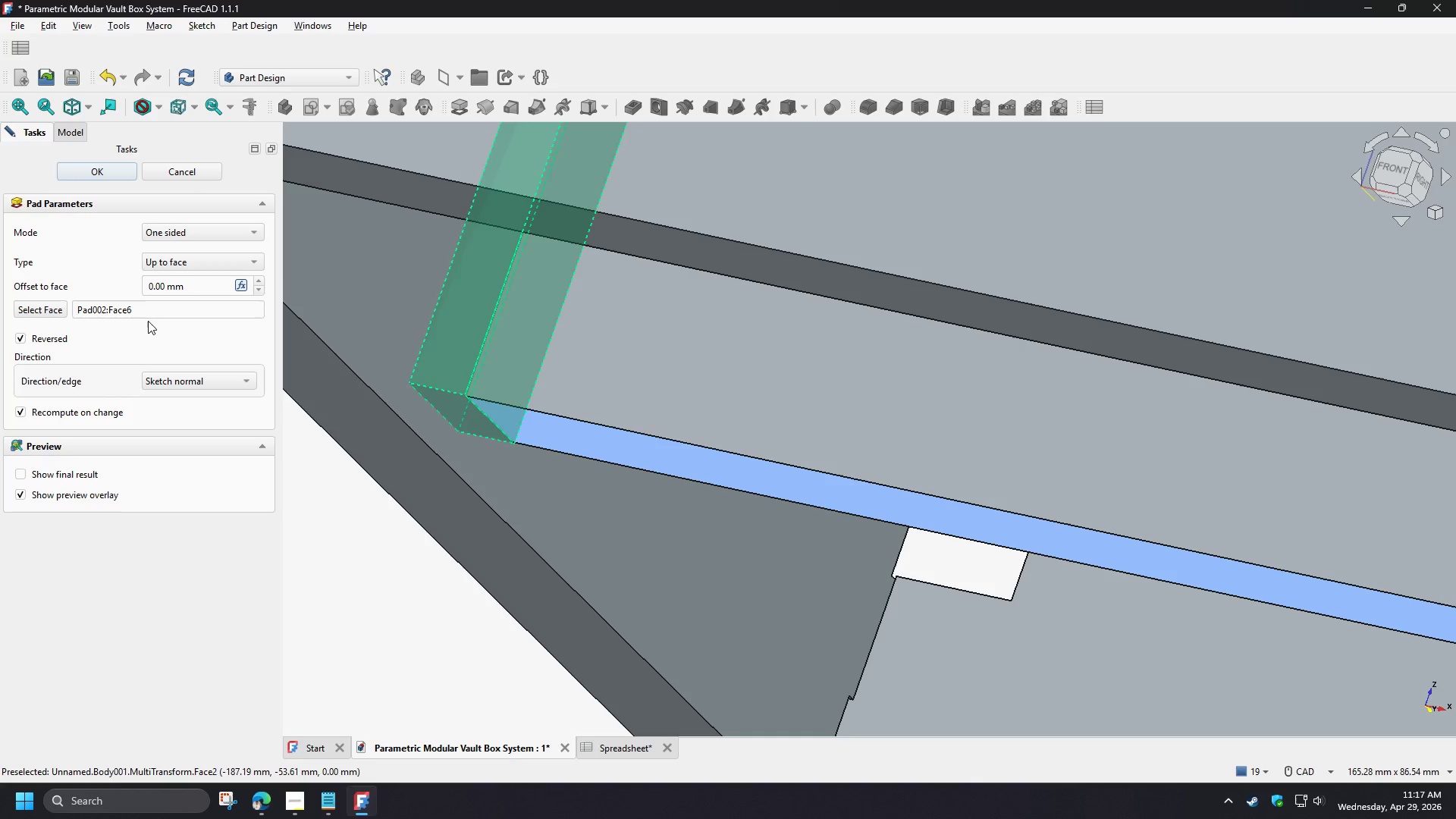 
left_click([146, 309])
 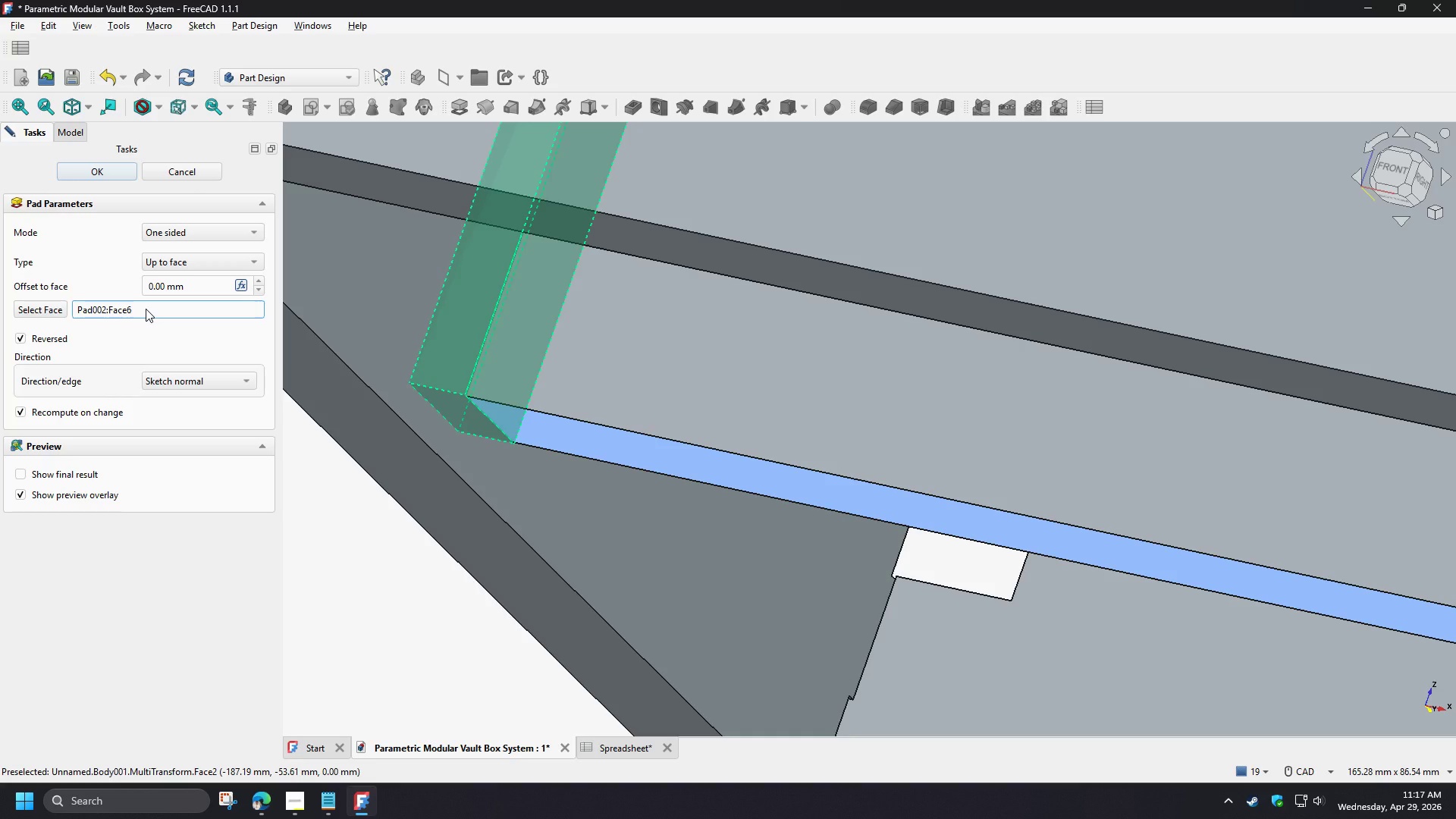 
scroll: coordinate [480, 399], scroll_direction: down, amount: 5.0
 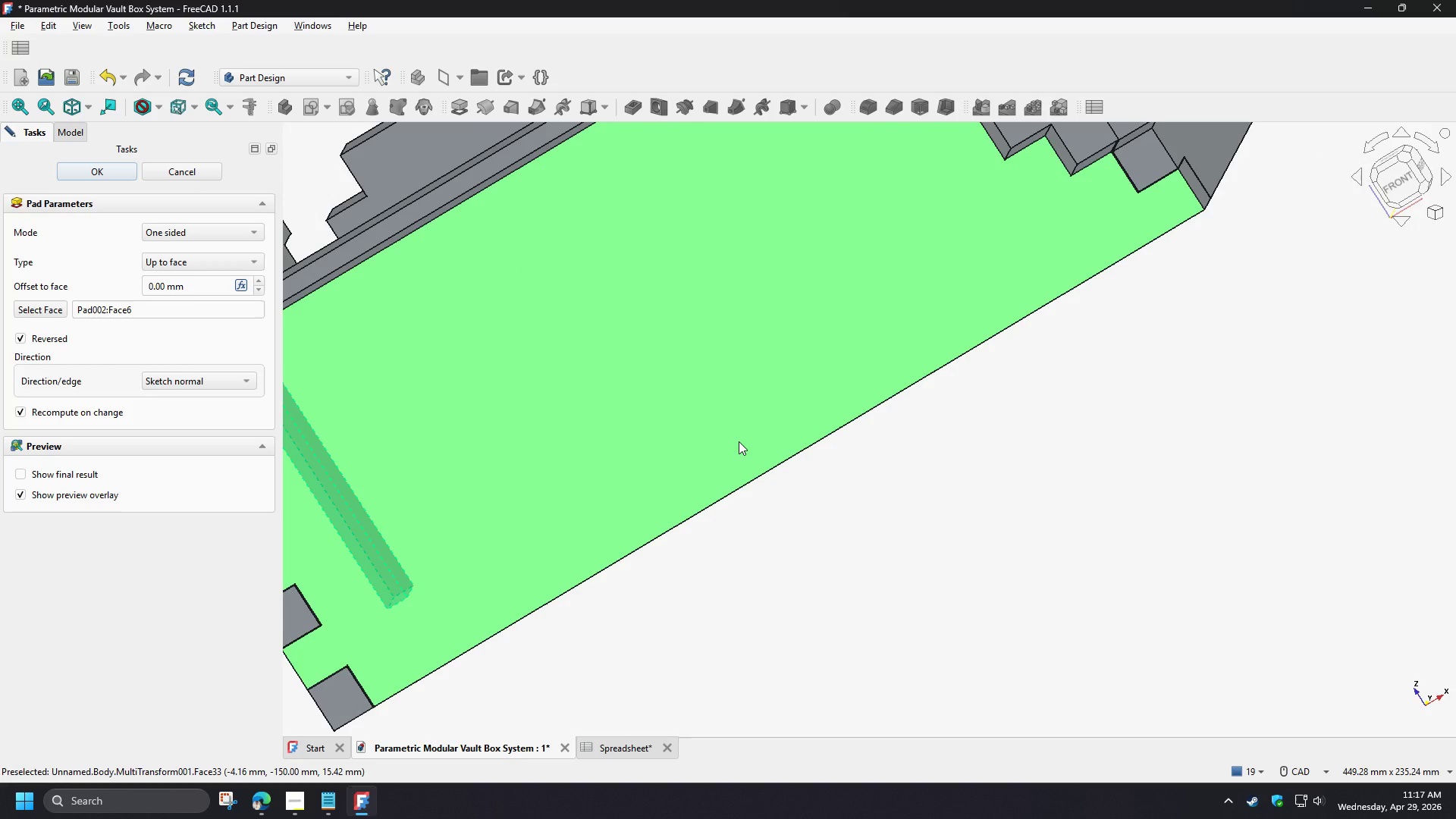 
key(Numpad0)
 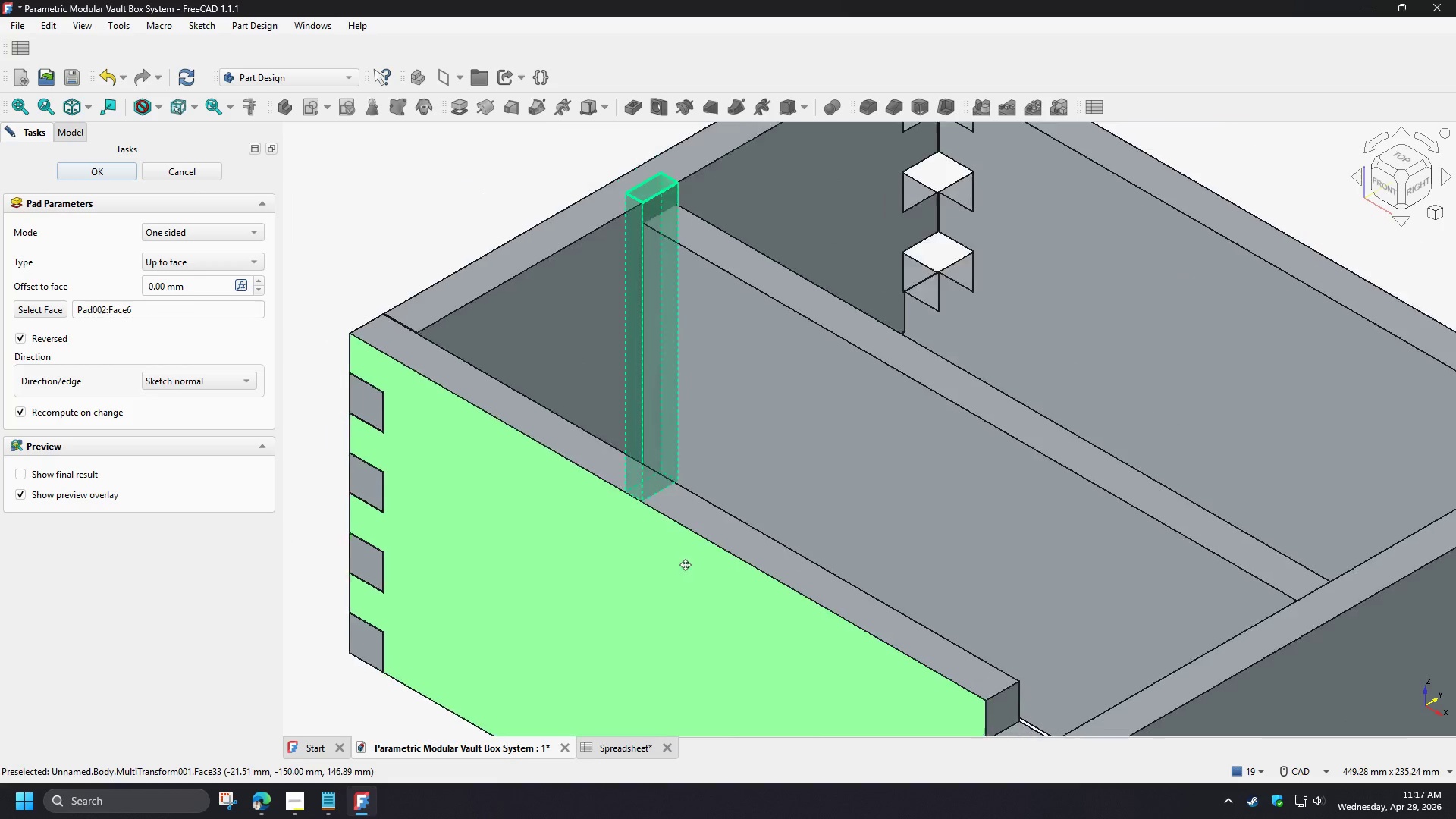 
scroll: coordinate [664, 375], scroll_direction: up, amount: 2.0
 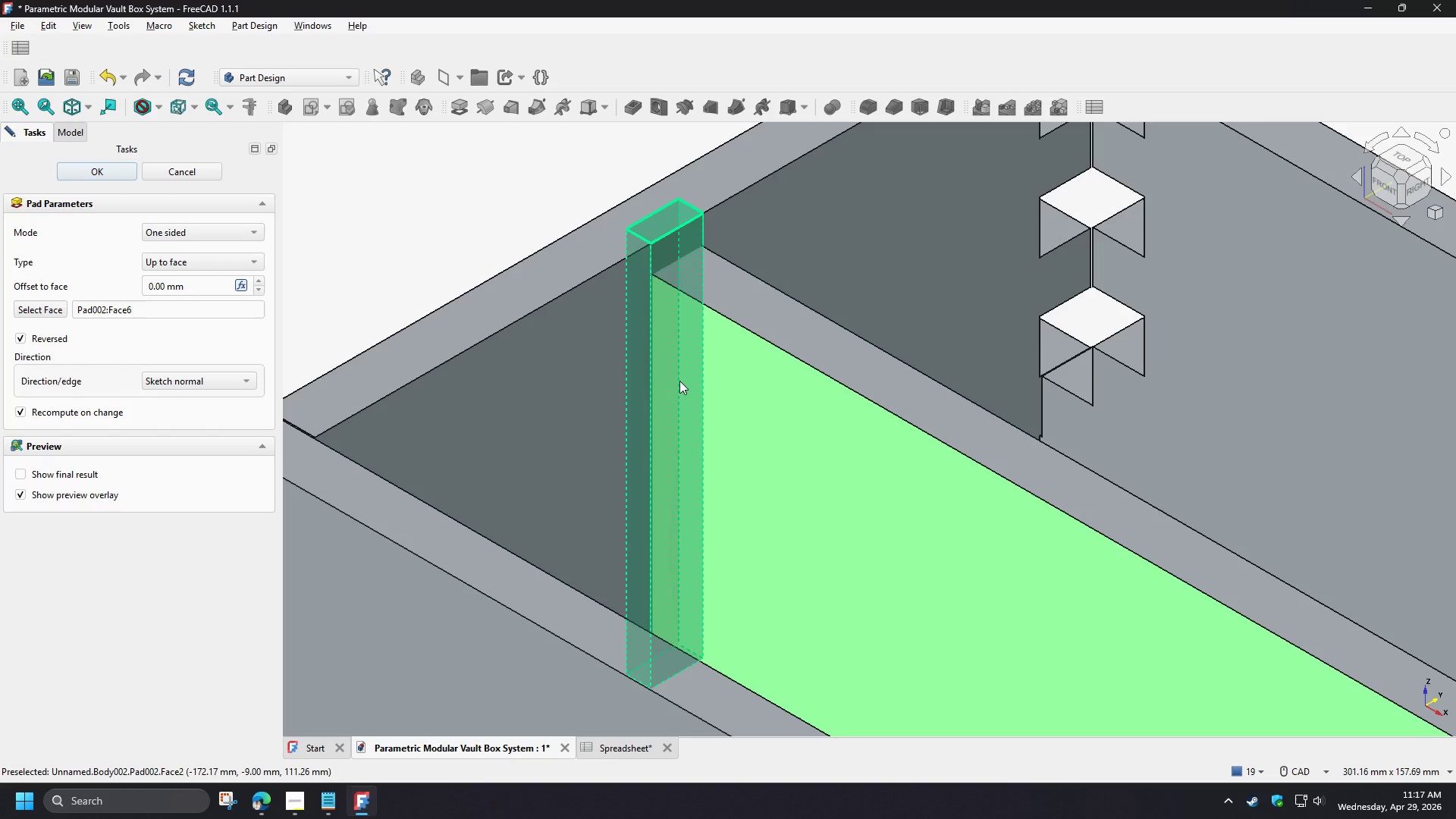 
wait(14.23)
 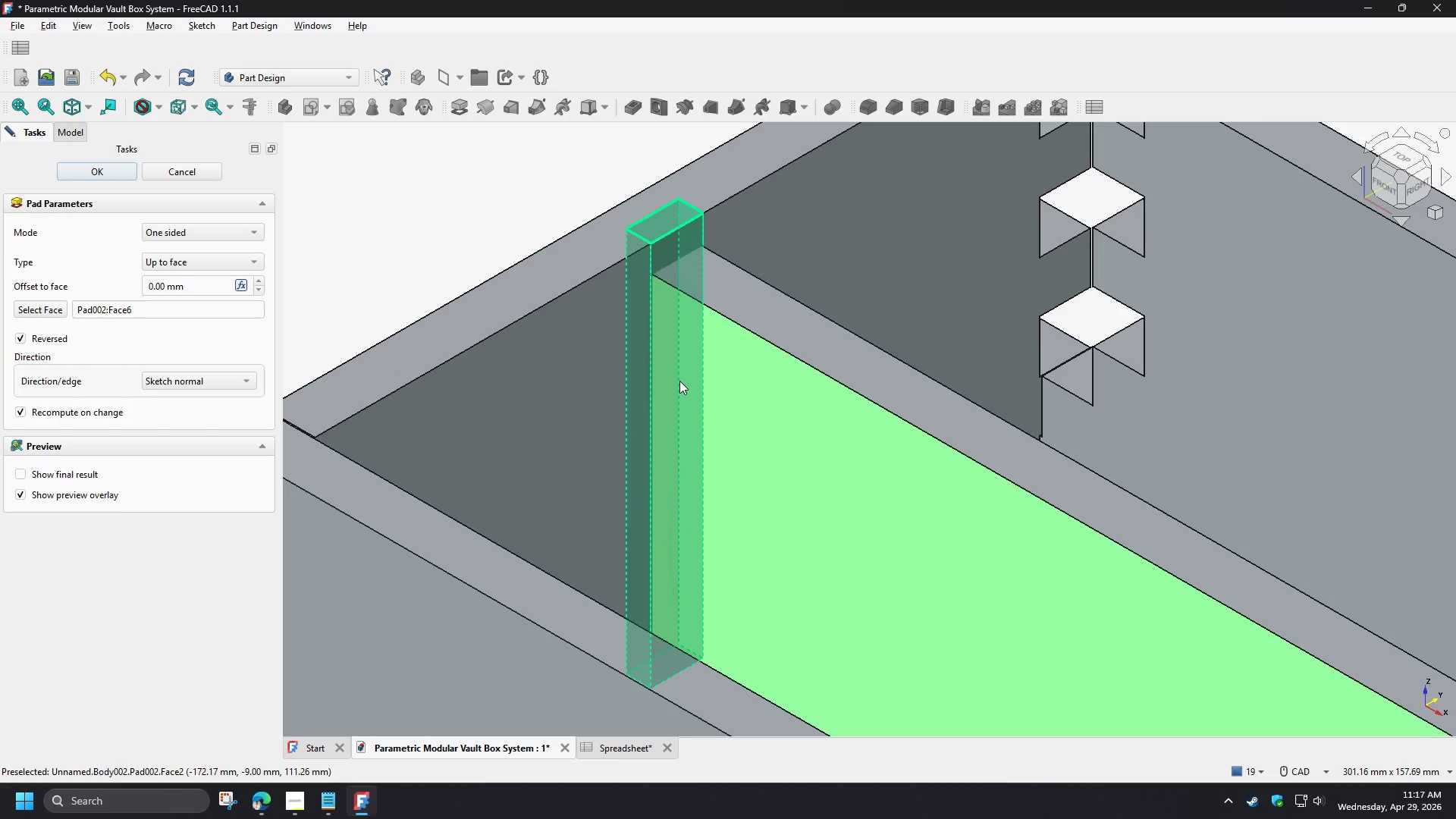 
left_click([221, 265])
 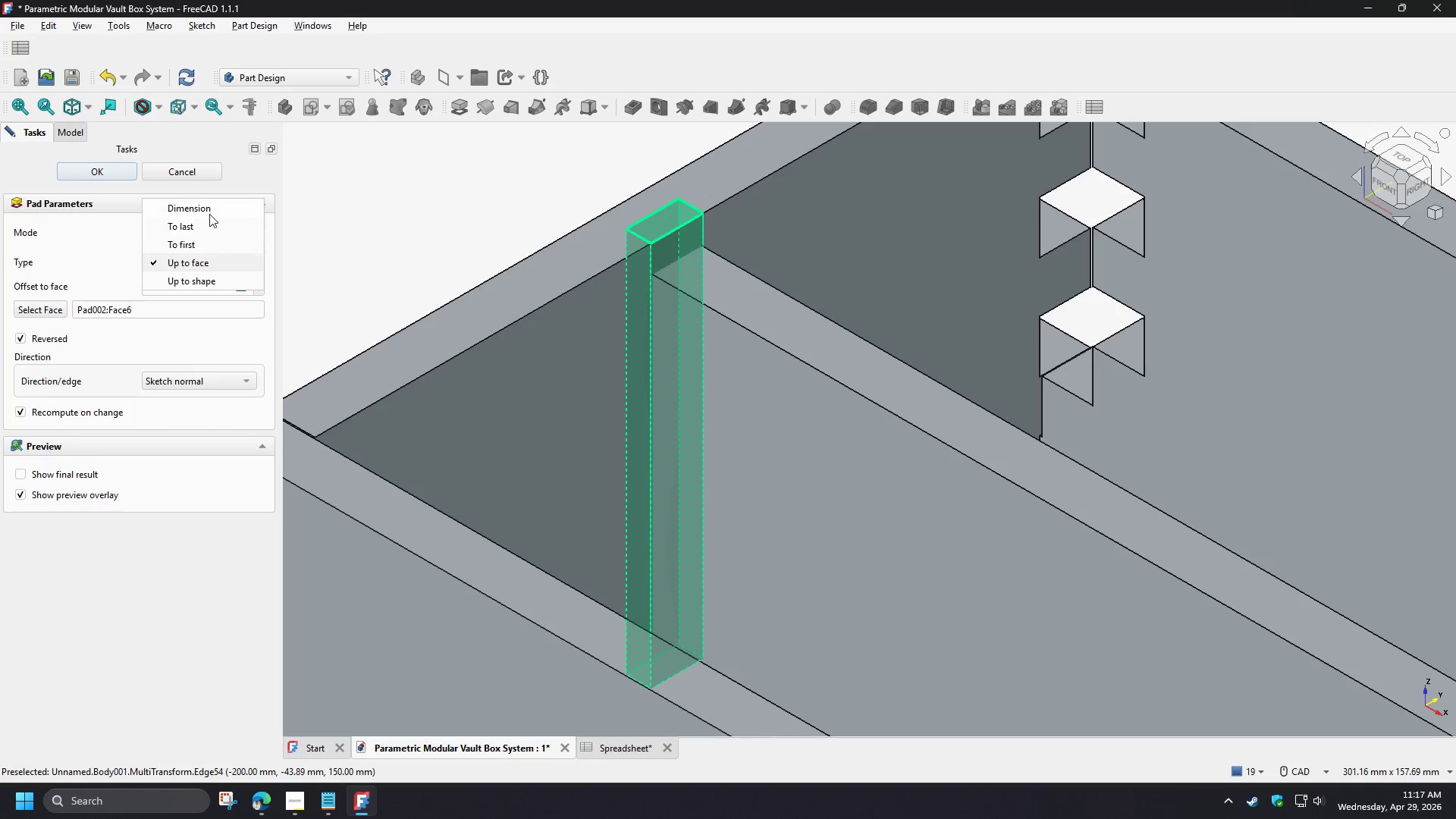 
left_click([209, 214])
 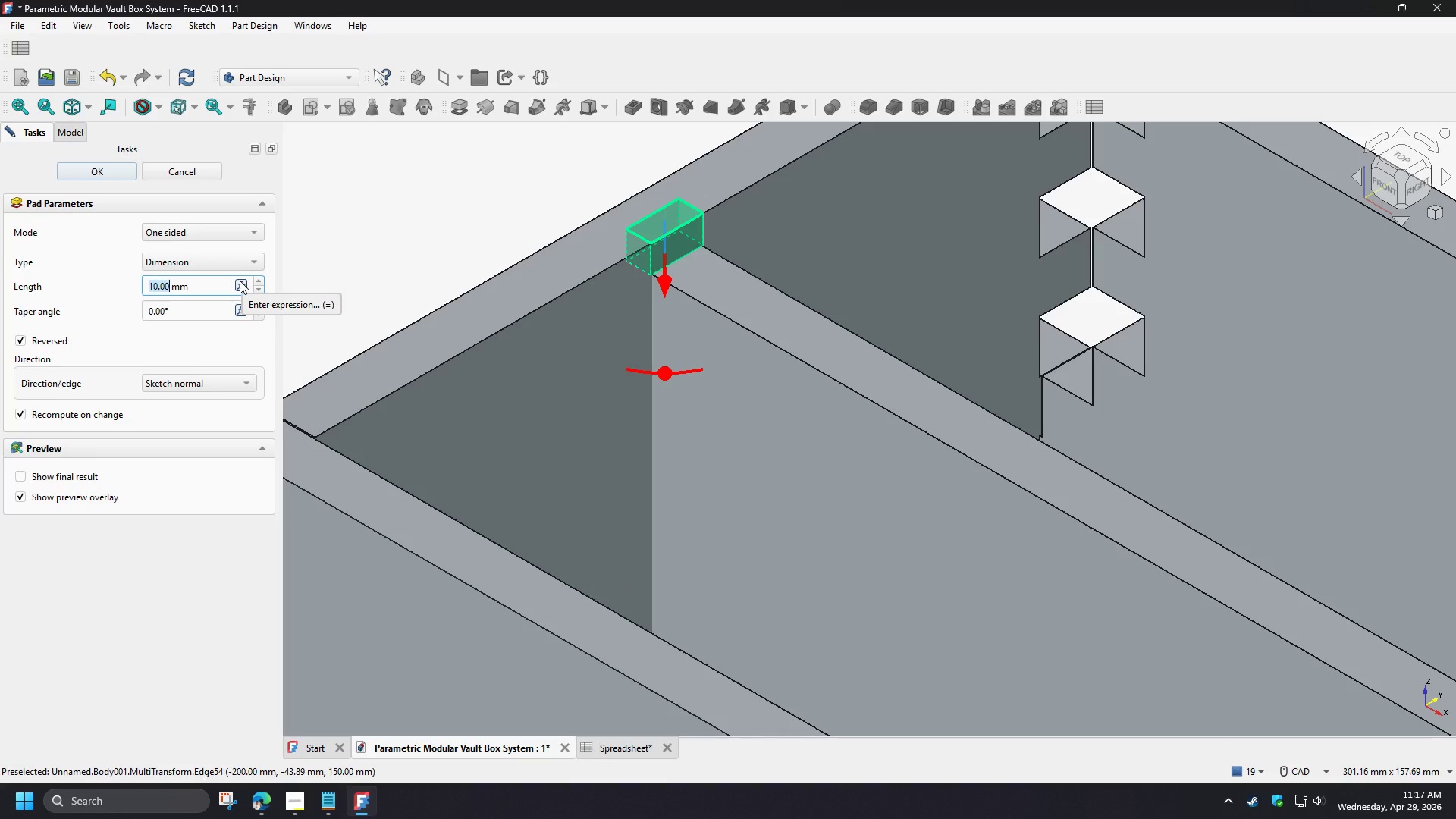 
left_click([240, 281])
 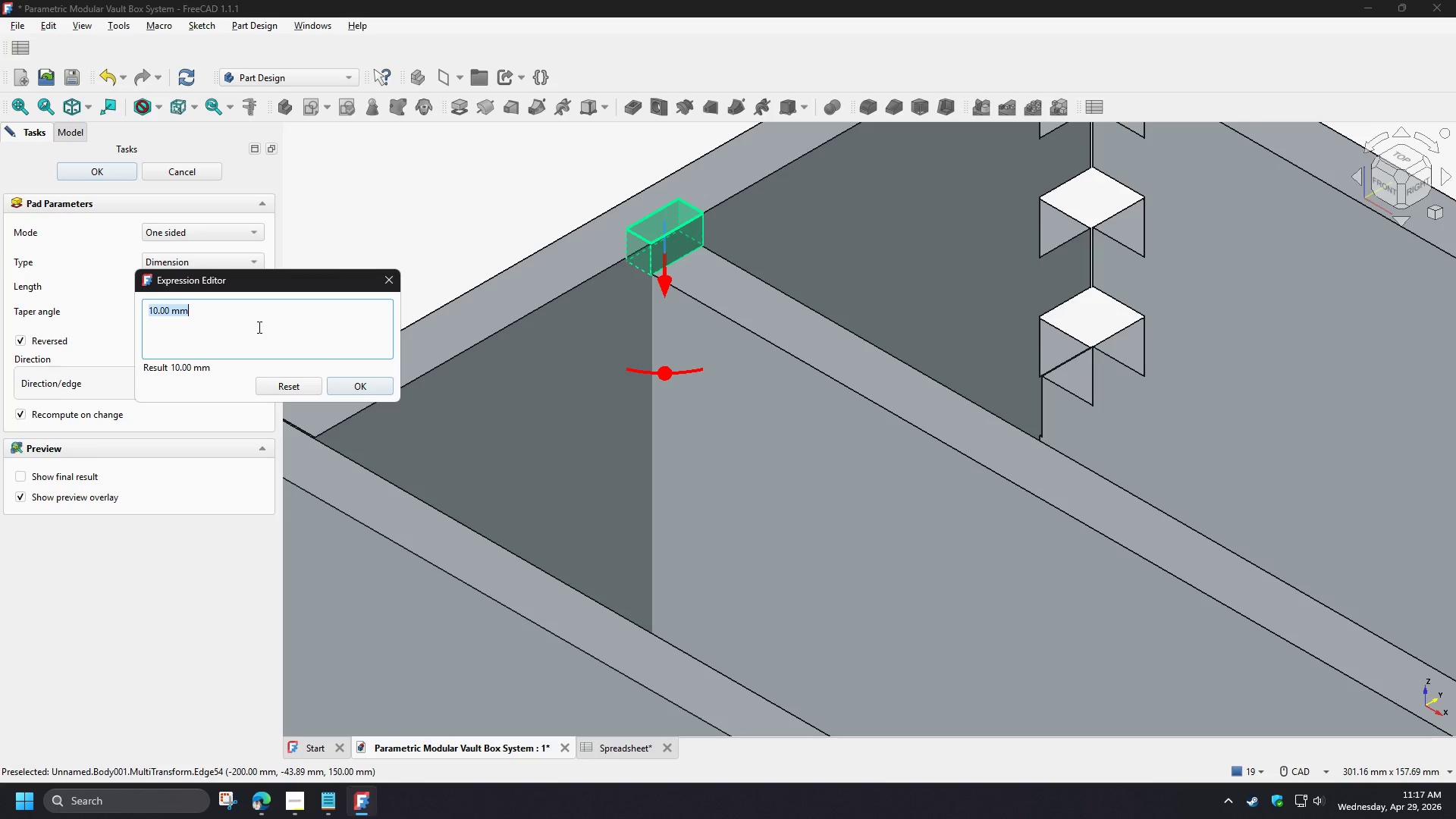 
type(spr)
 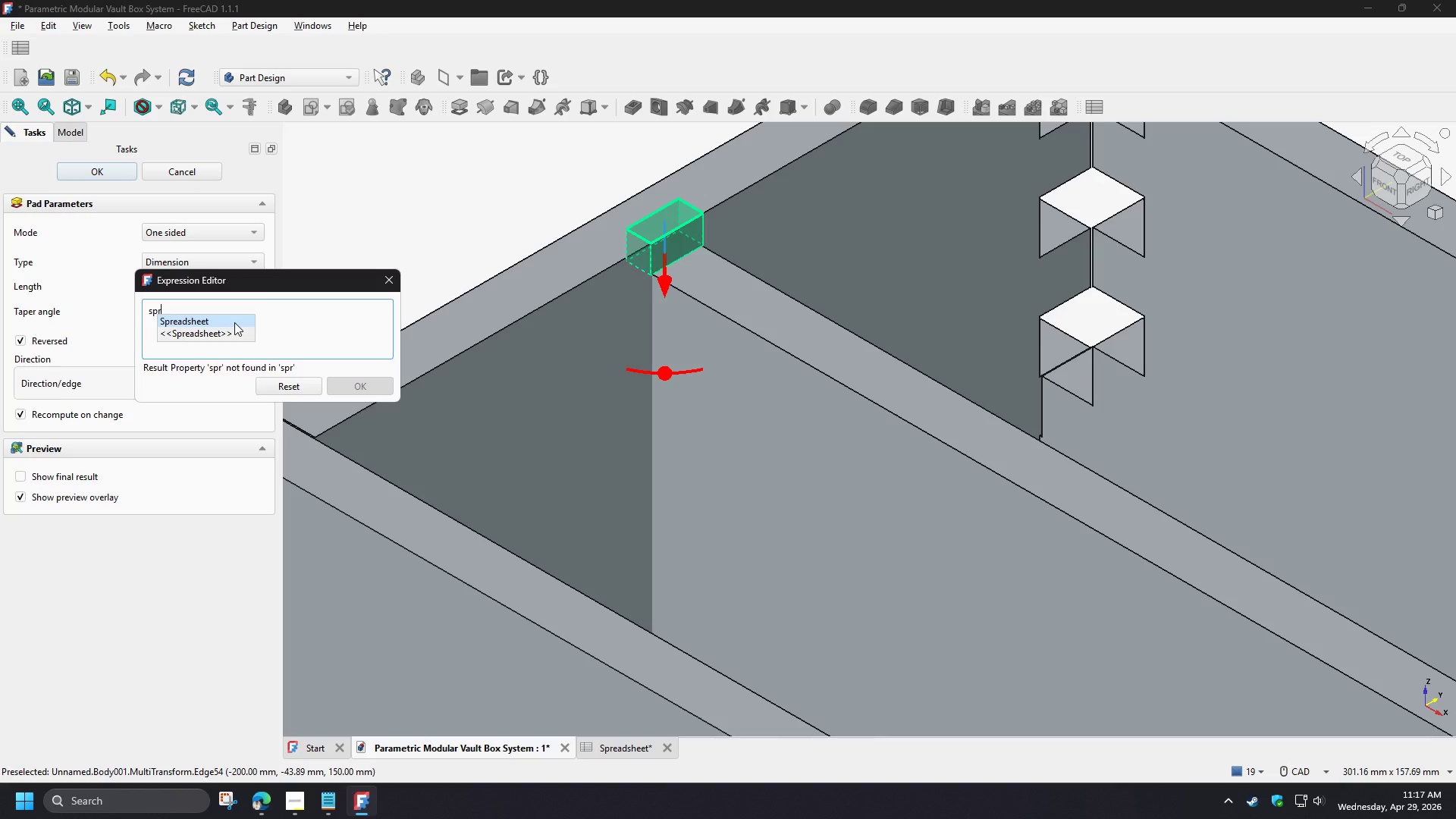 
left_click([234, 322])
 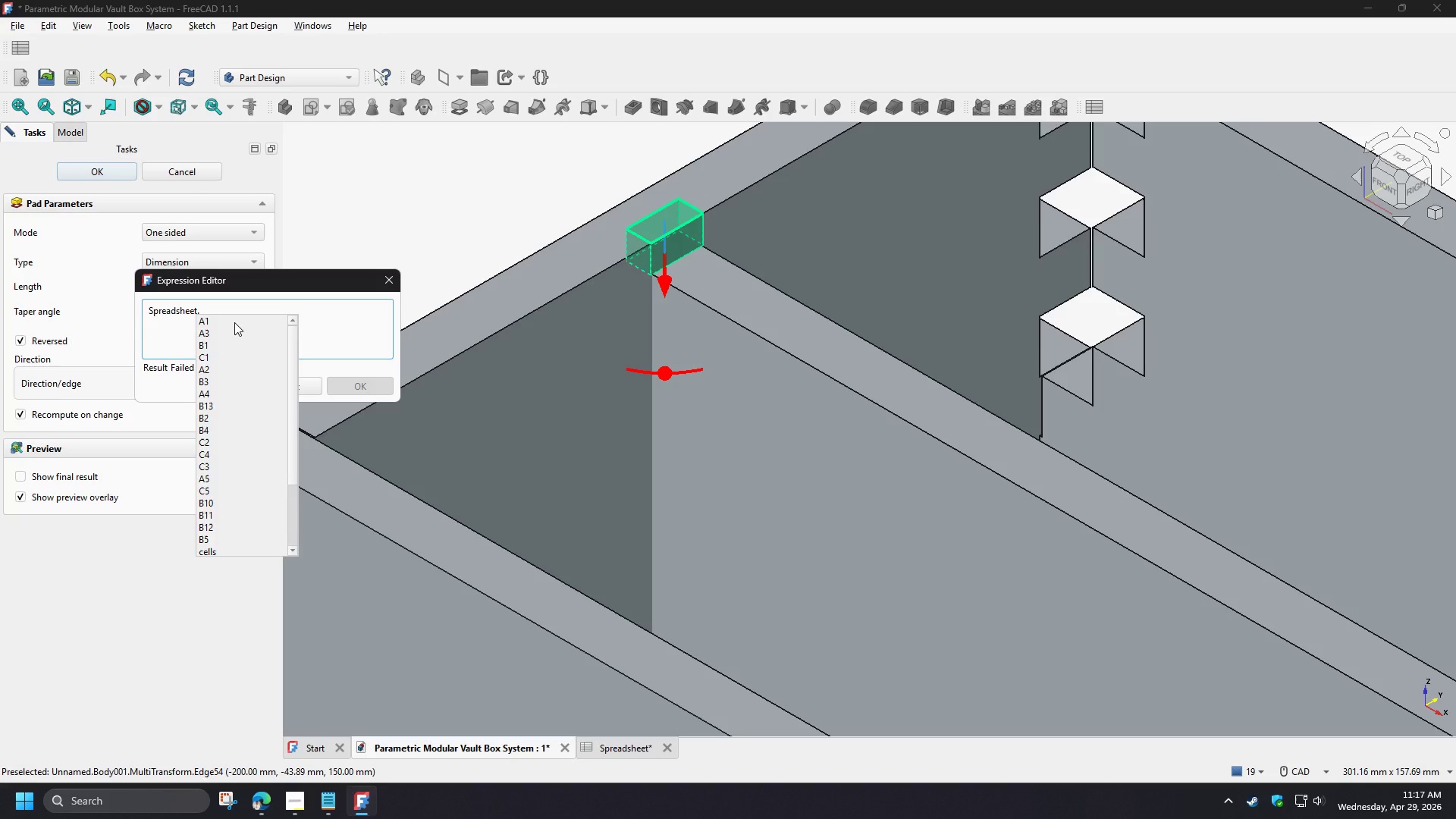 
key(B)
 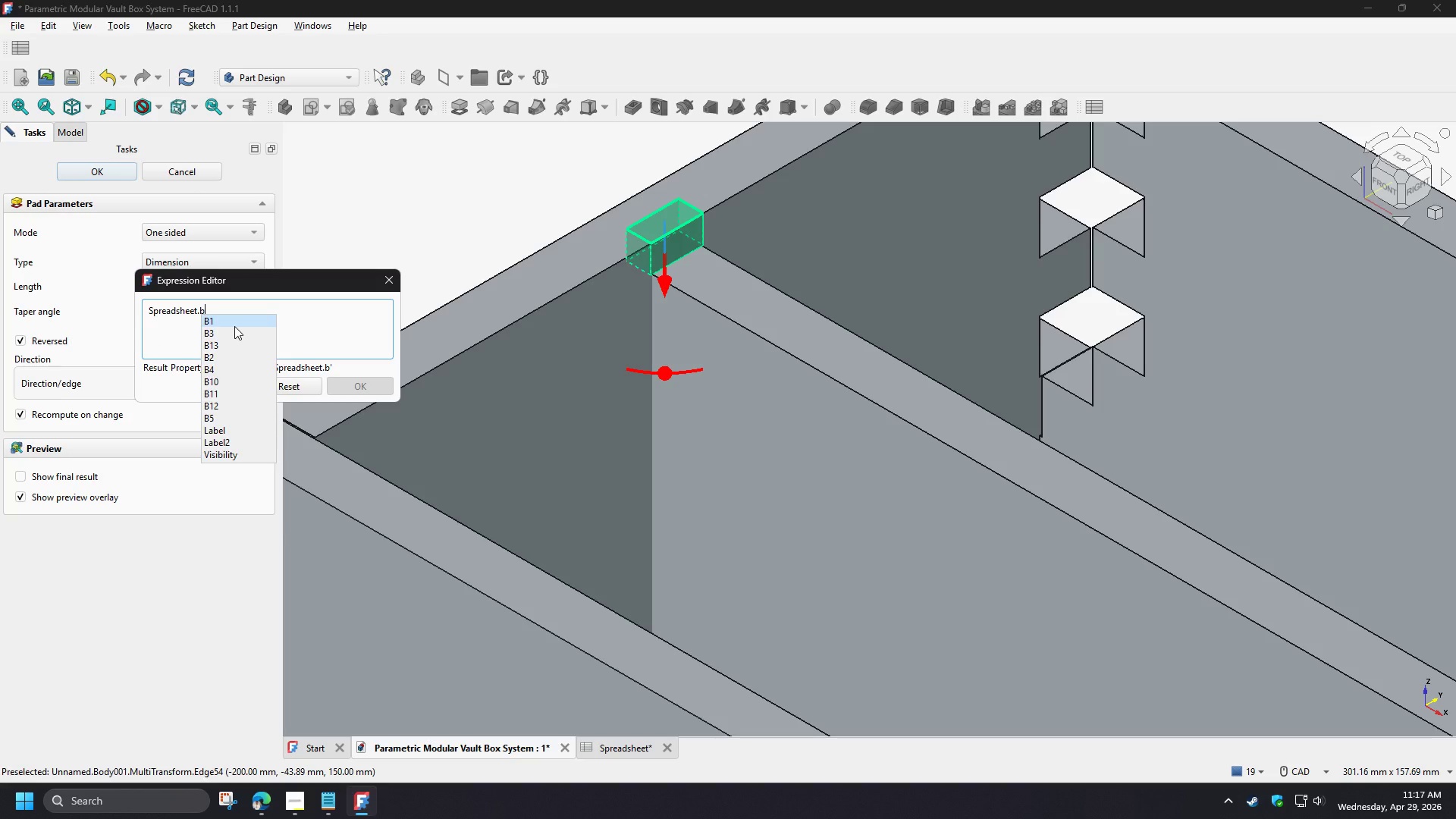 
wait(12.77)
 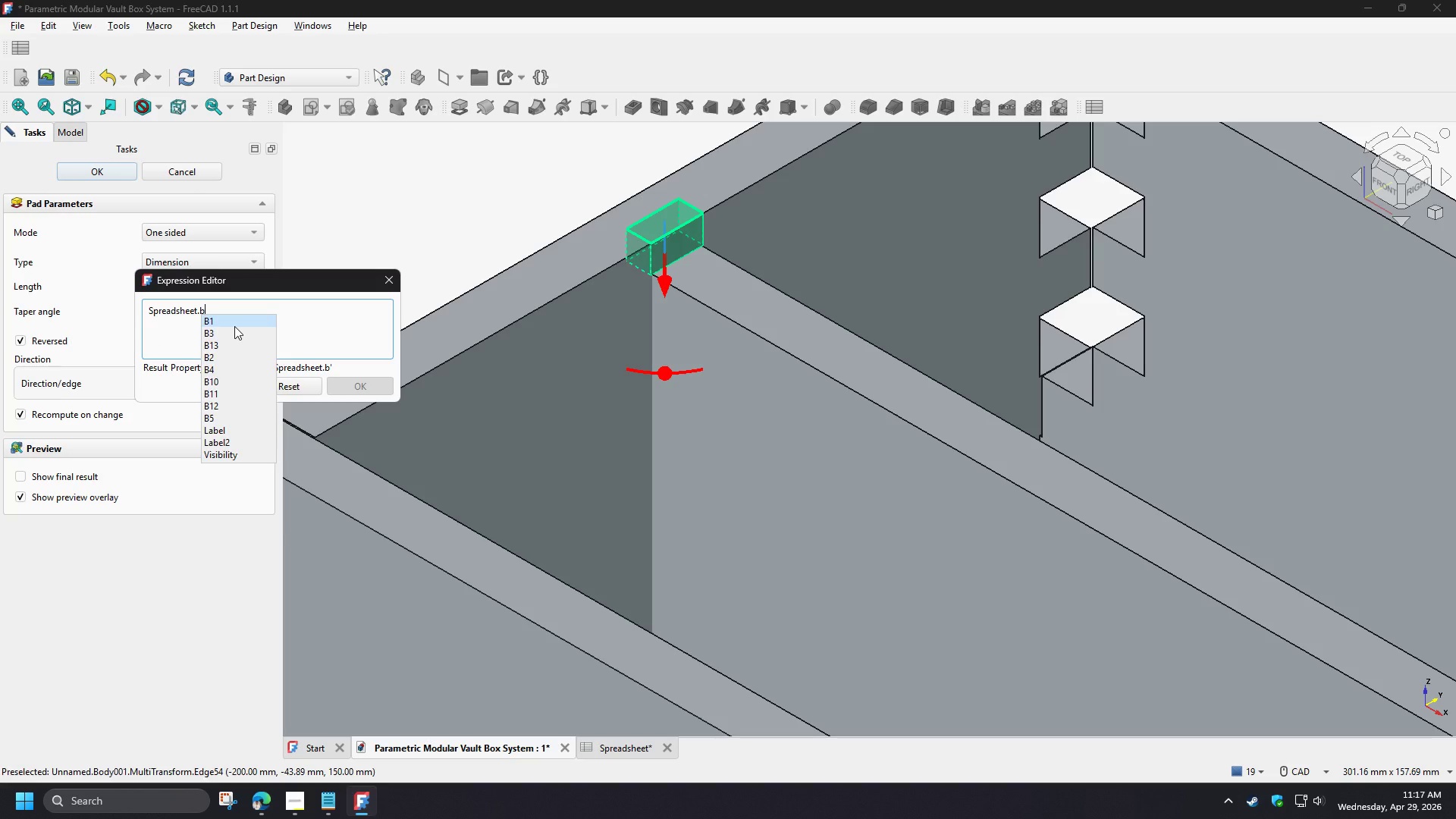 
left_click([224, 369])
 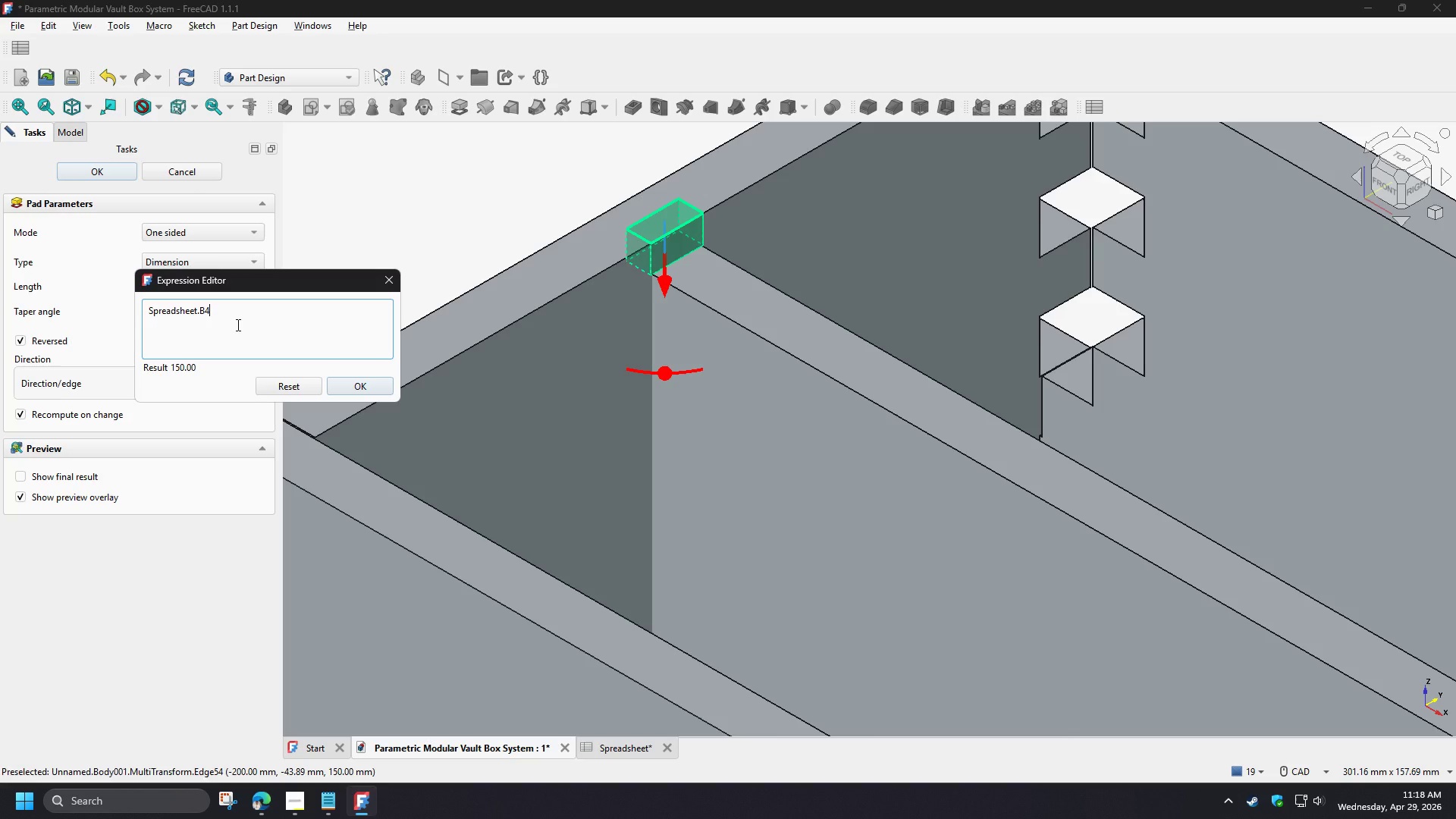 
wait(10.5)
 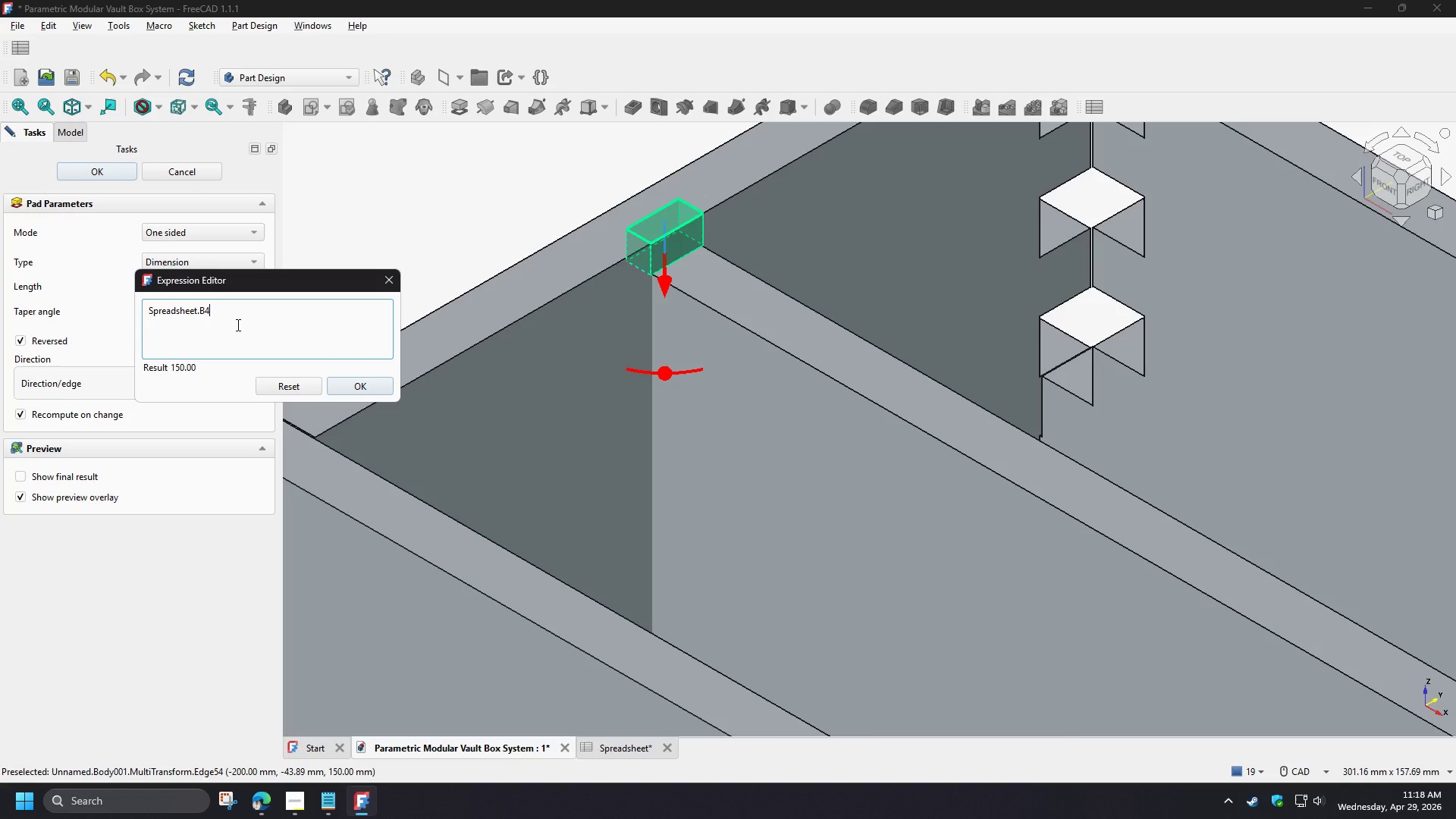 
key(NumpadSubtract)
 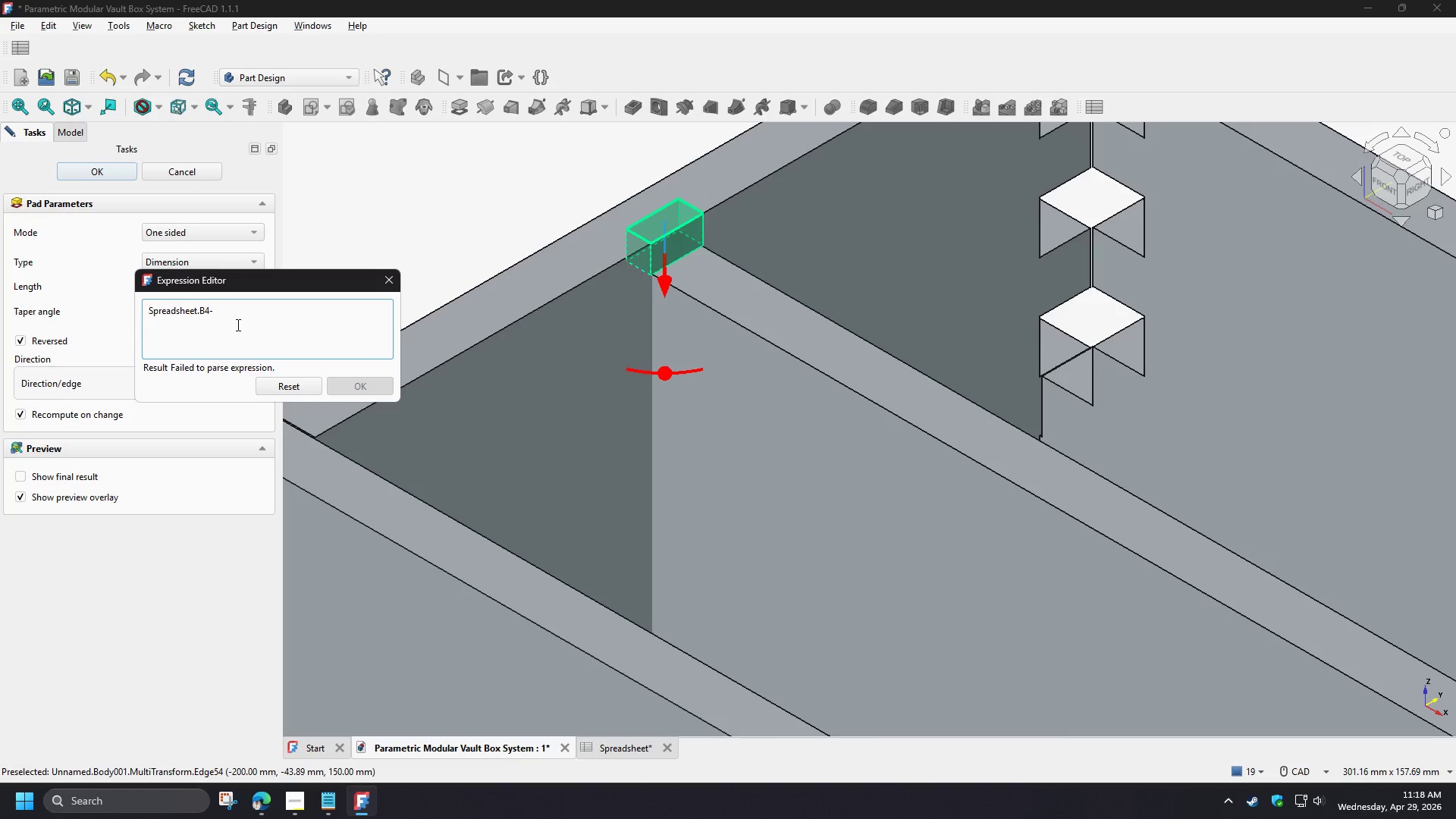 
key(Numpad1)
 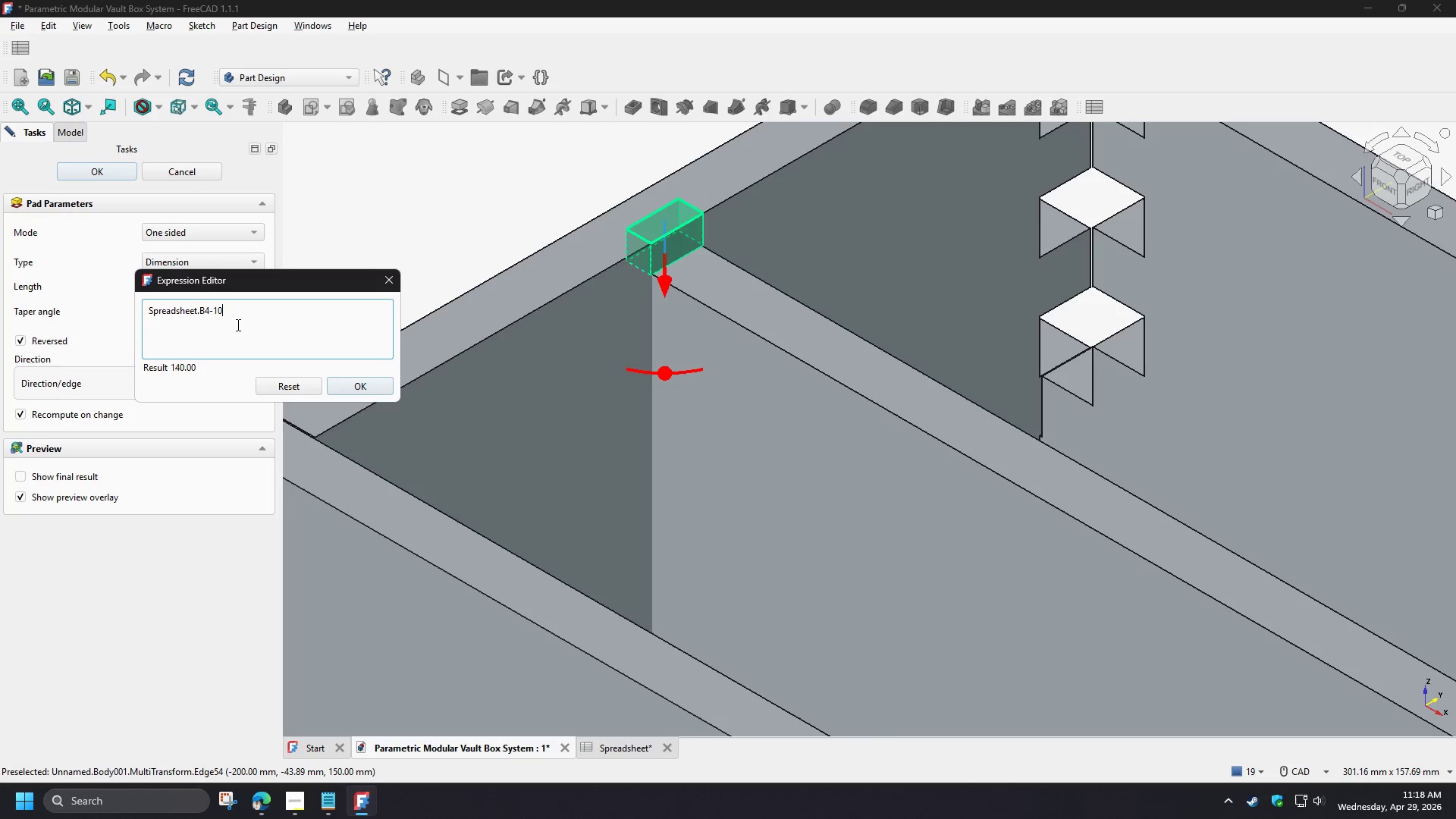 
key(Numpad0)
 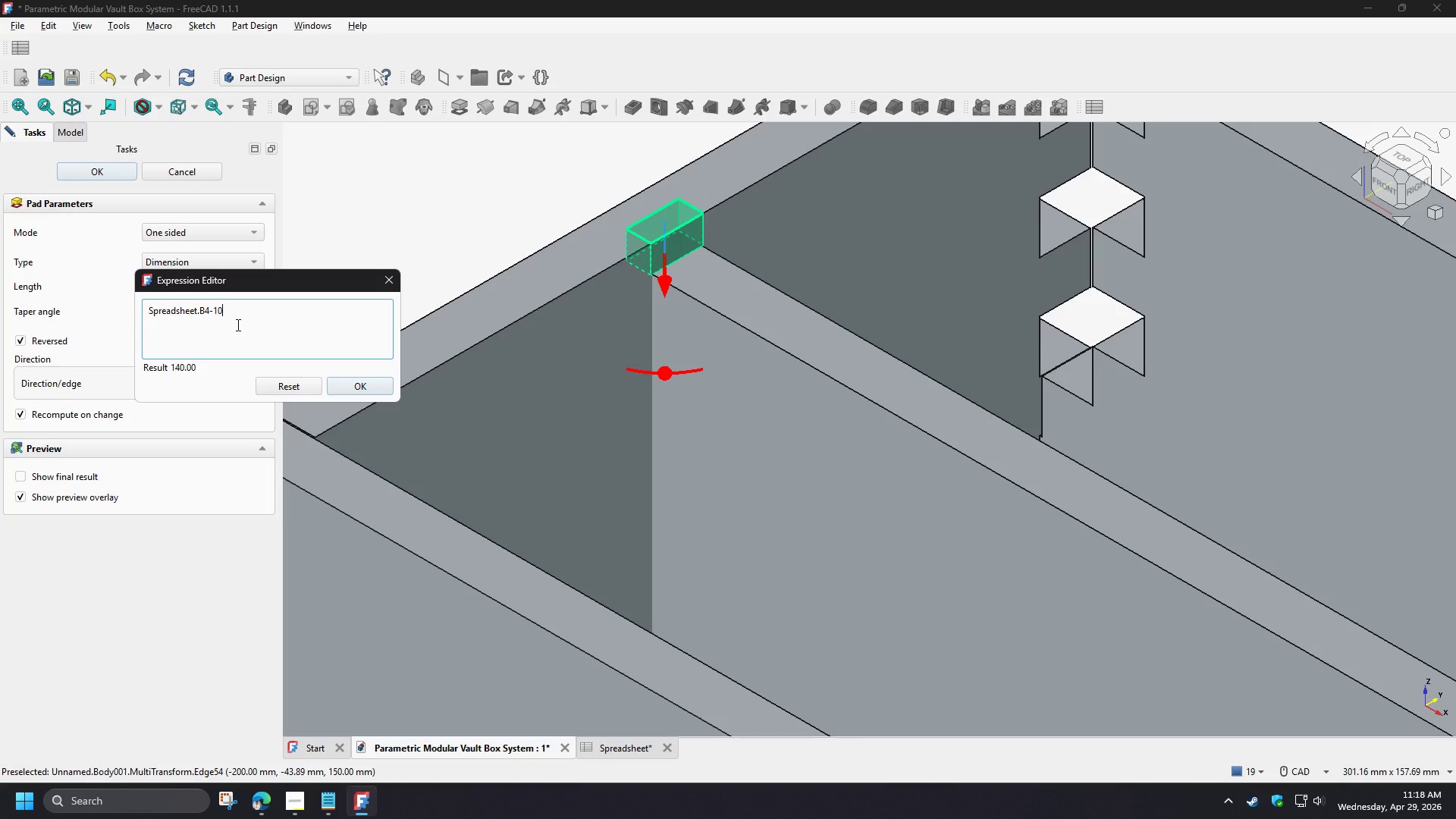 
key(NumpadSubtract)
 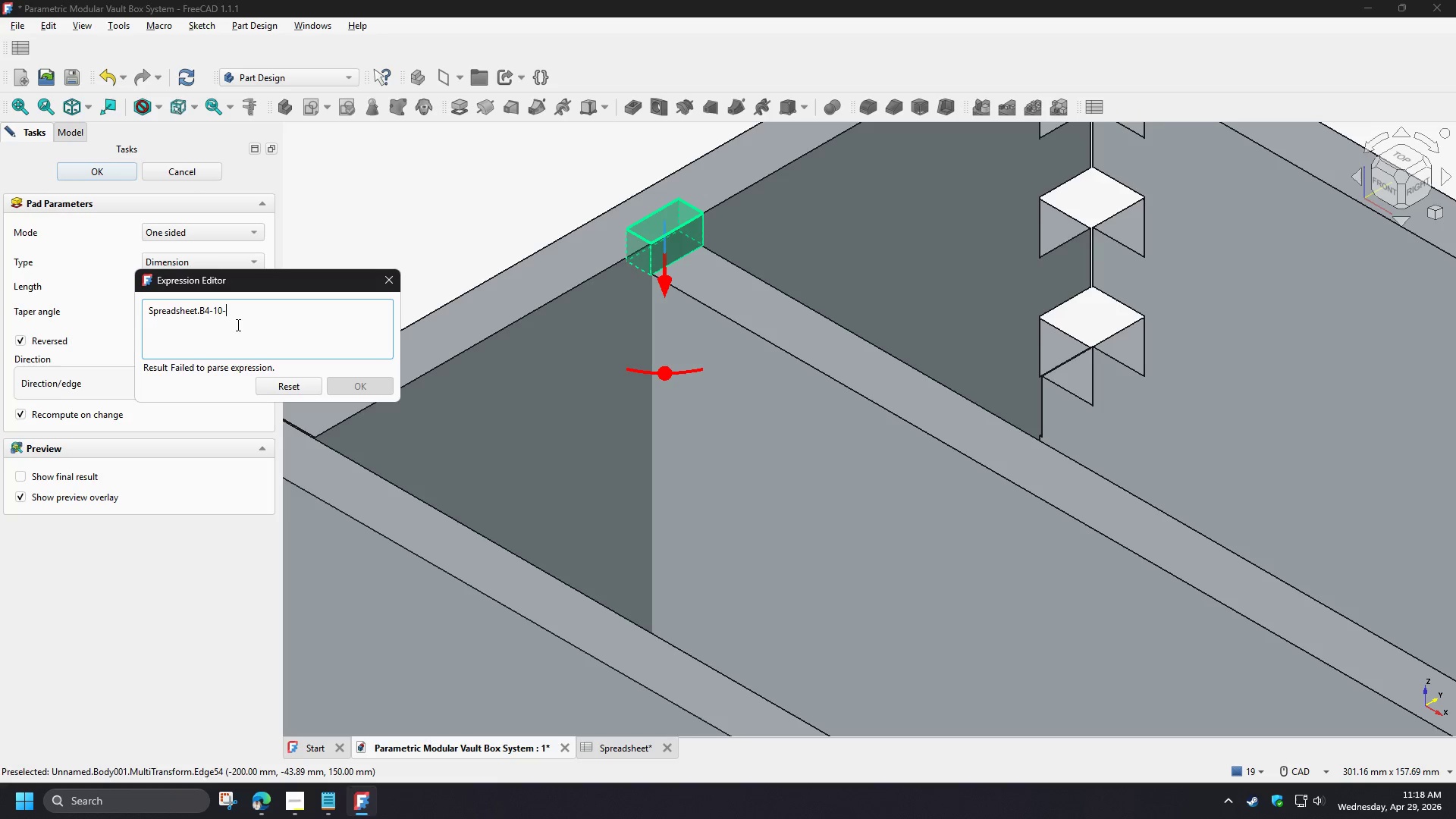 
key(Backspace)
 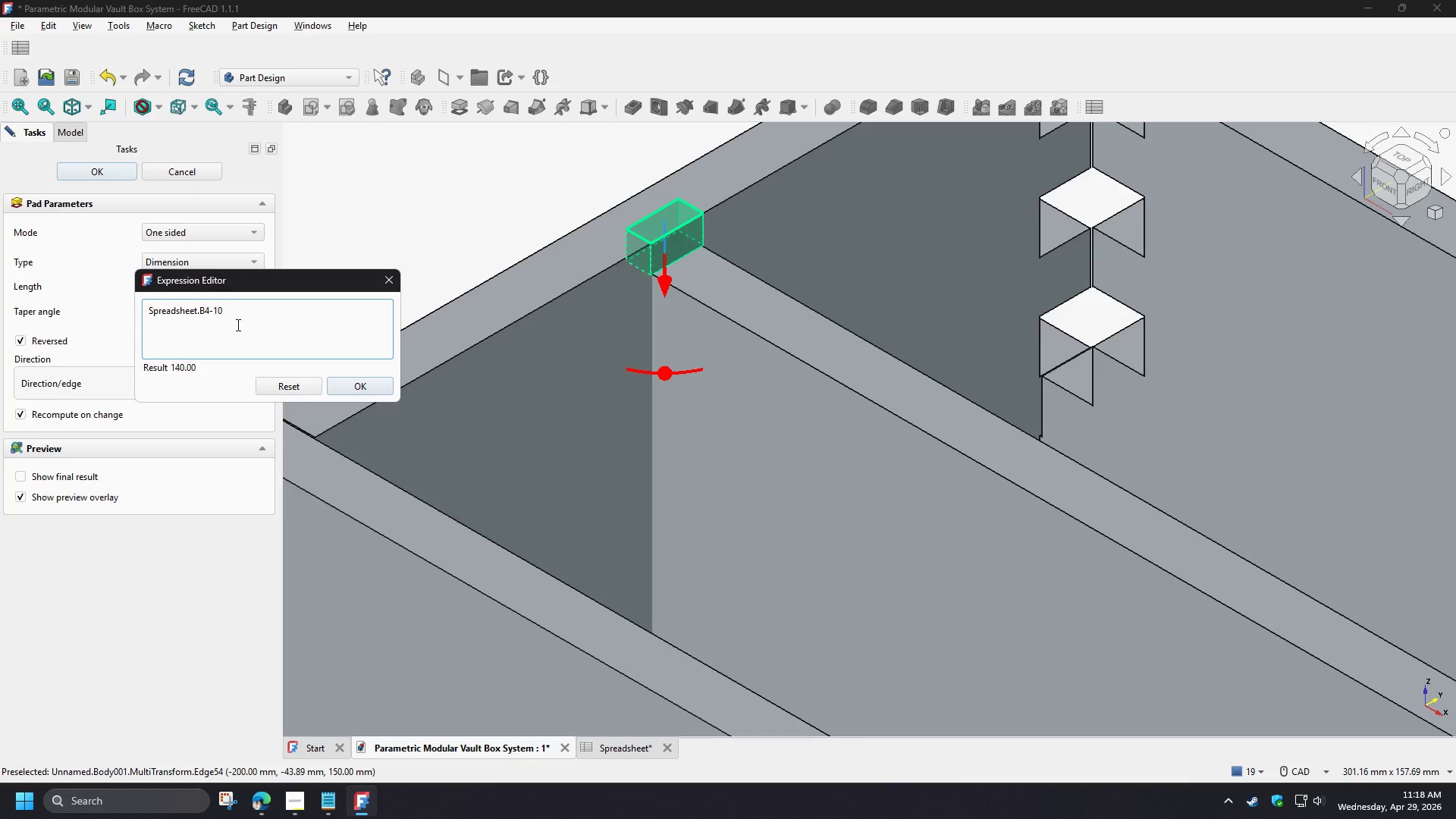 
key(Numpad5)
 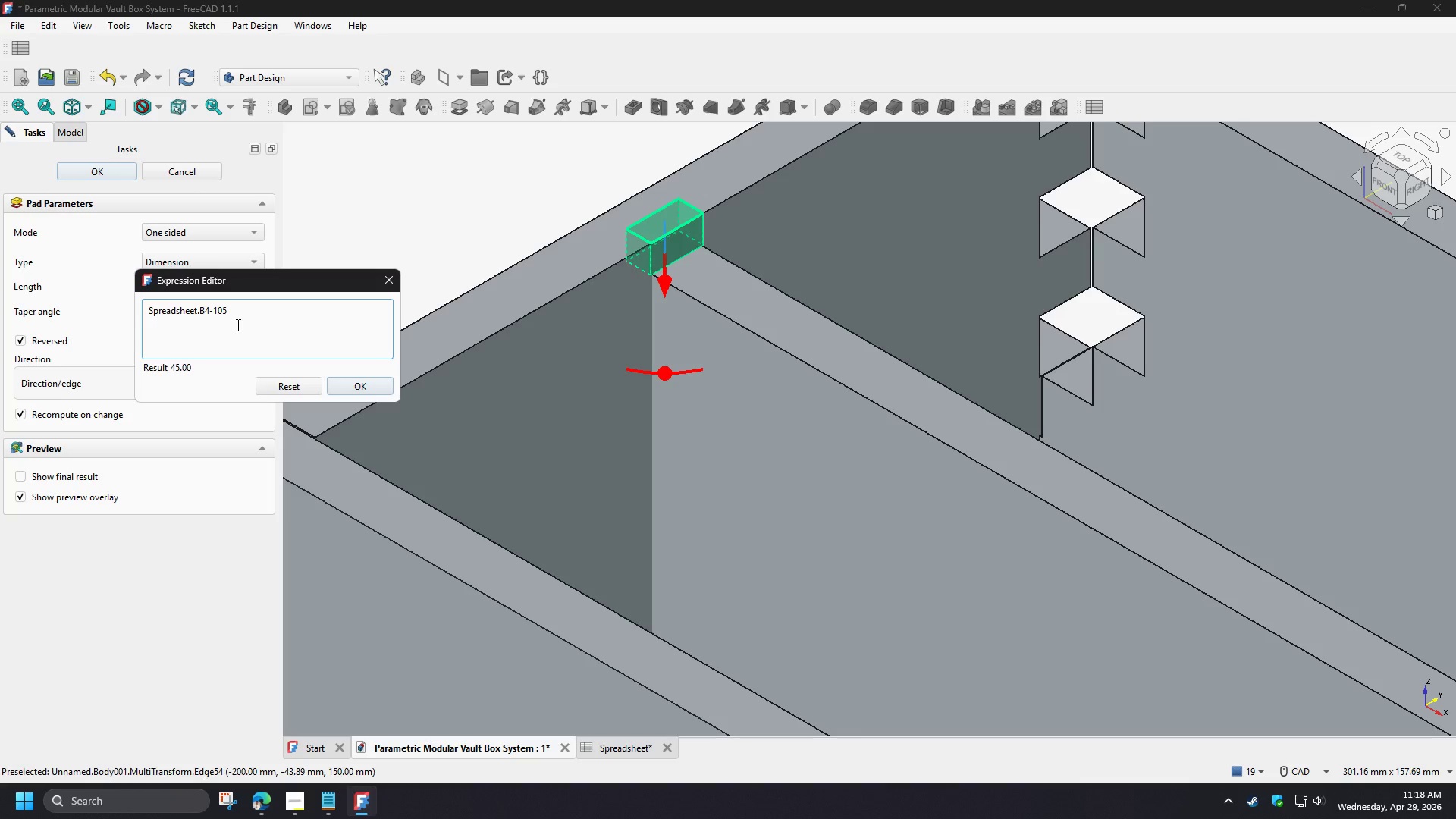 
key(Backspace)
 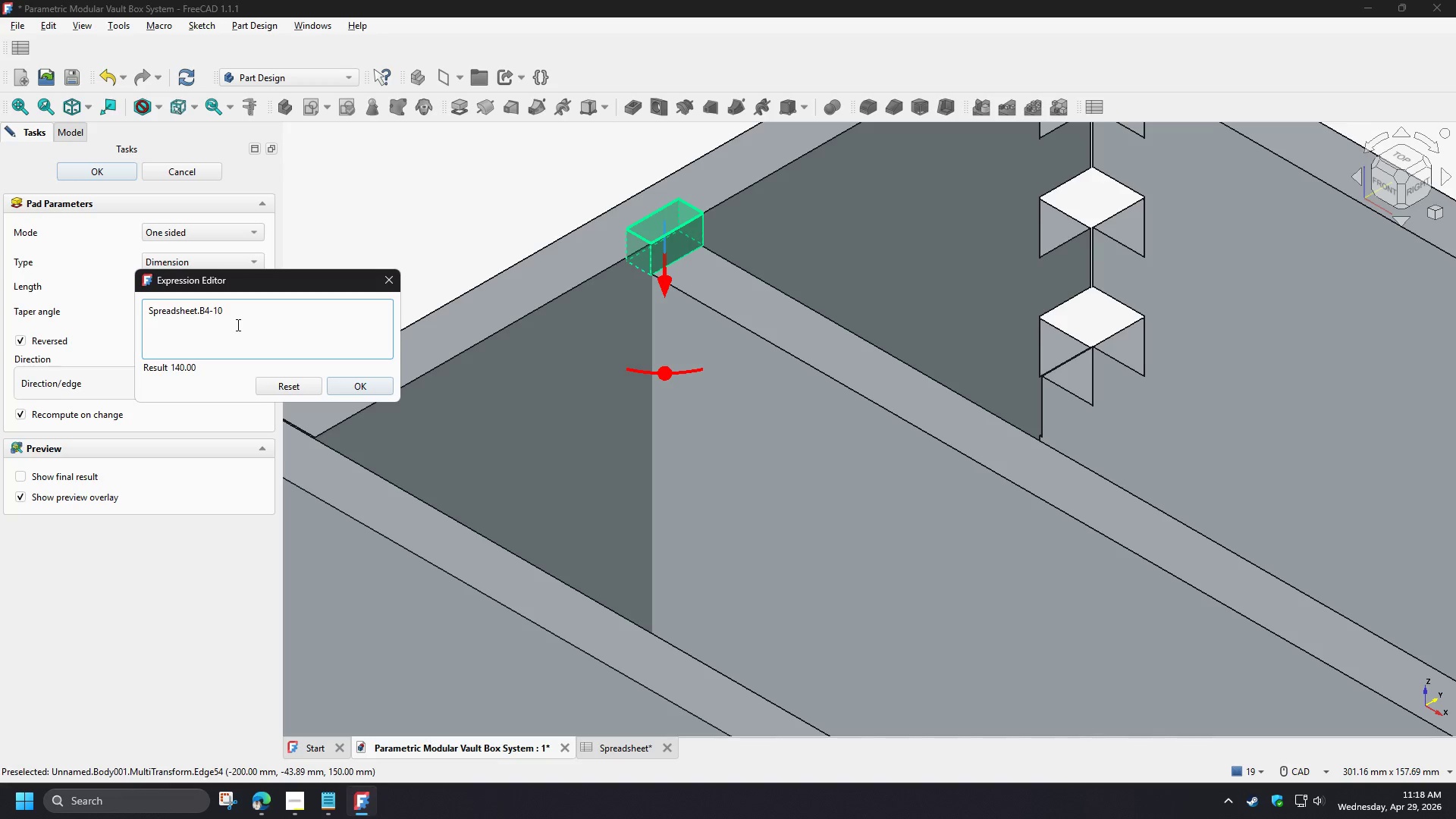 
key(NumpadAdd)
 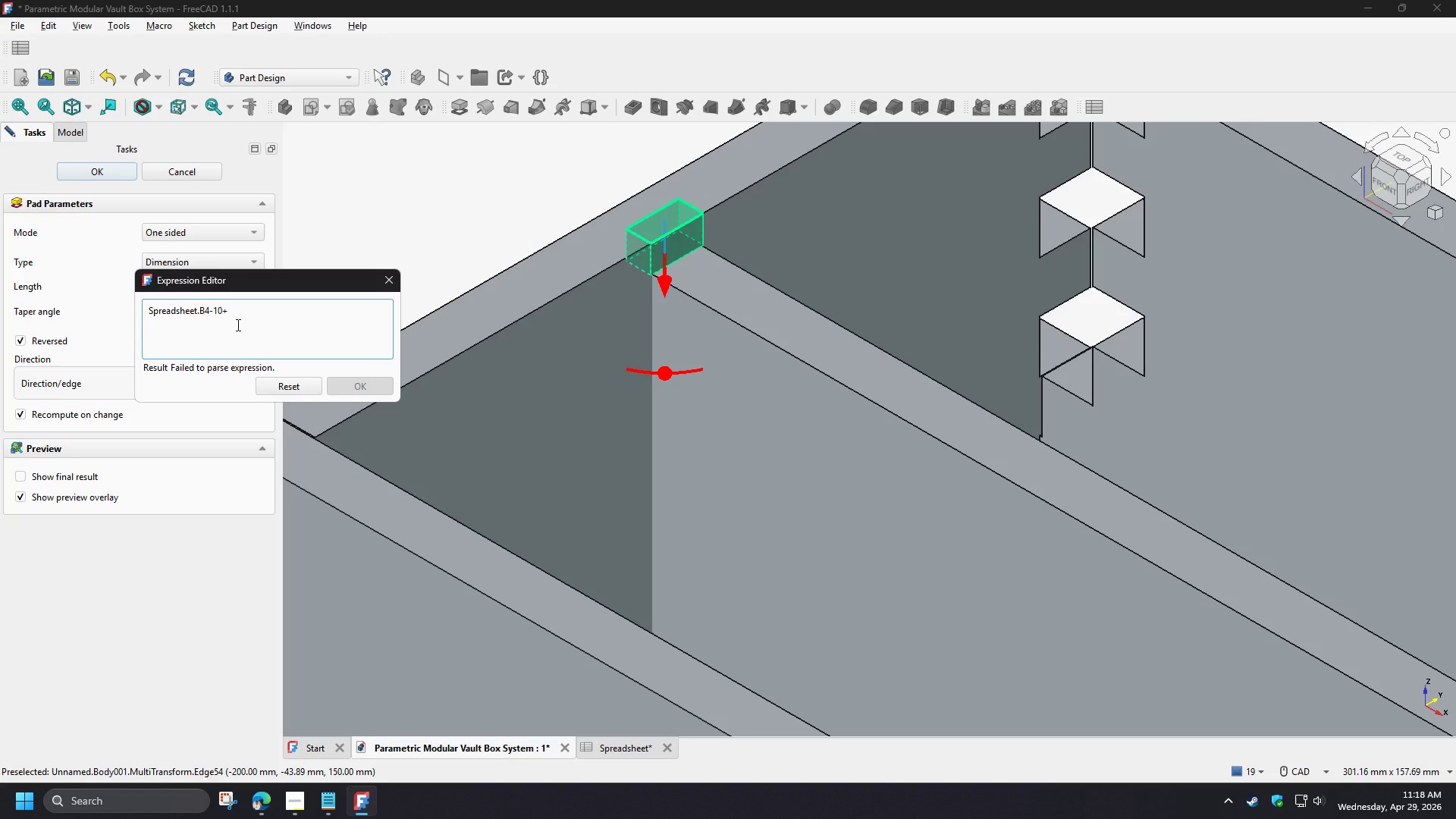 
key(NumpadDecimal)
 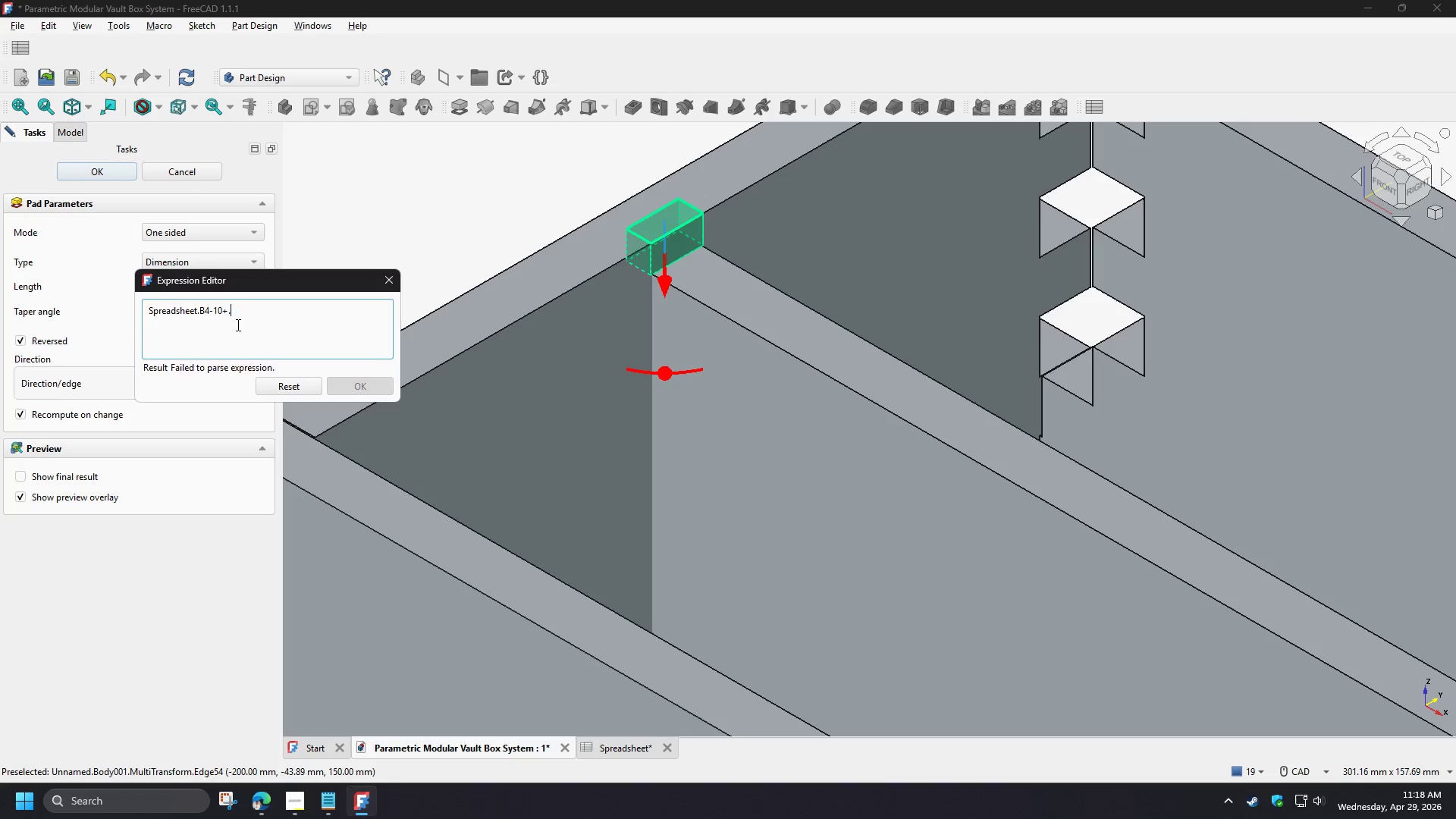 
key(Numpad5)
 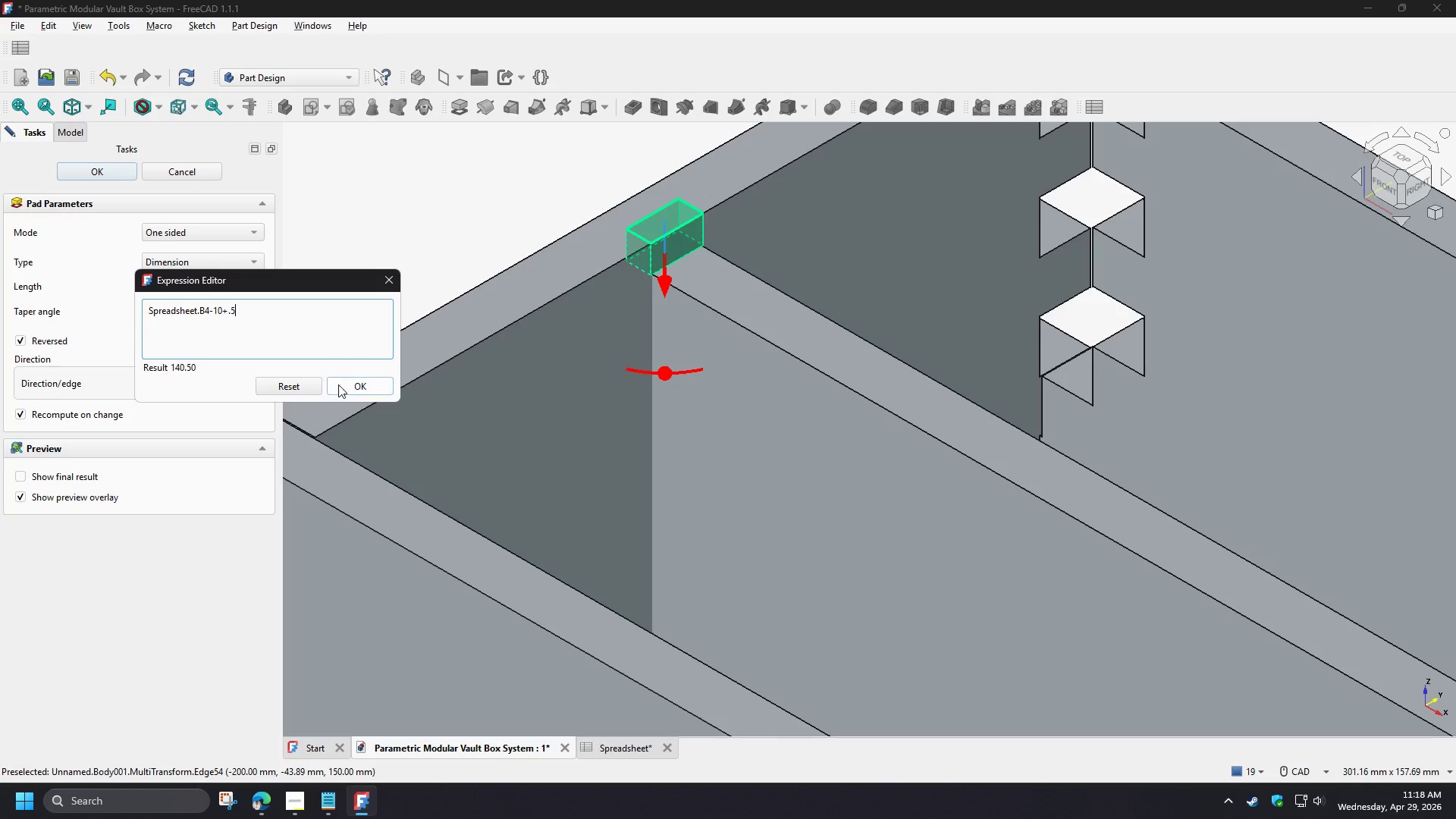 
left_click([339, 384])
 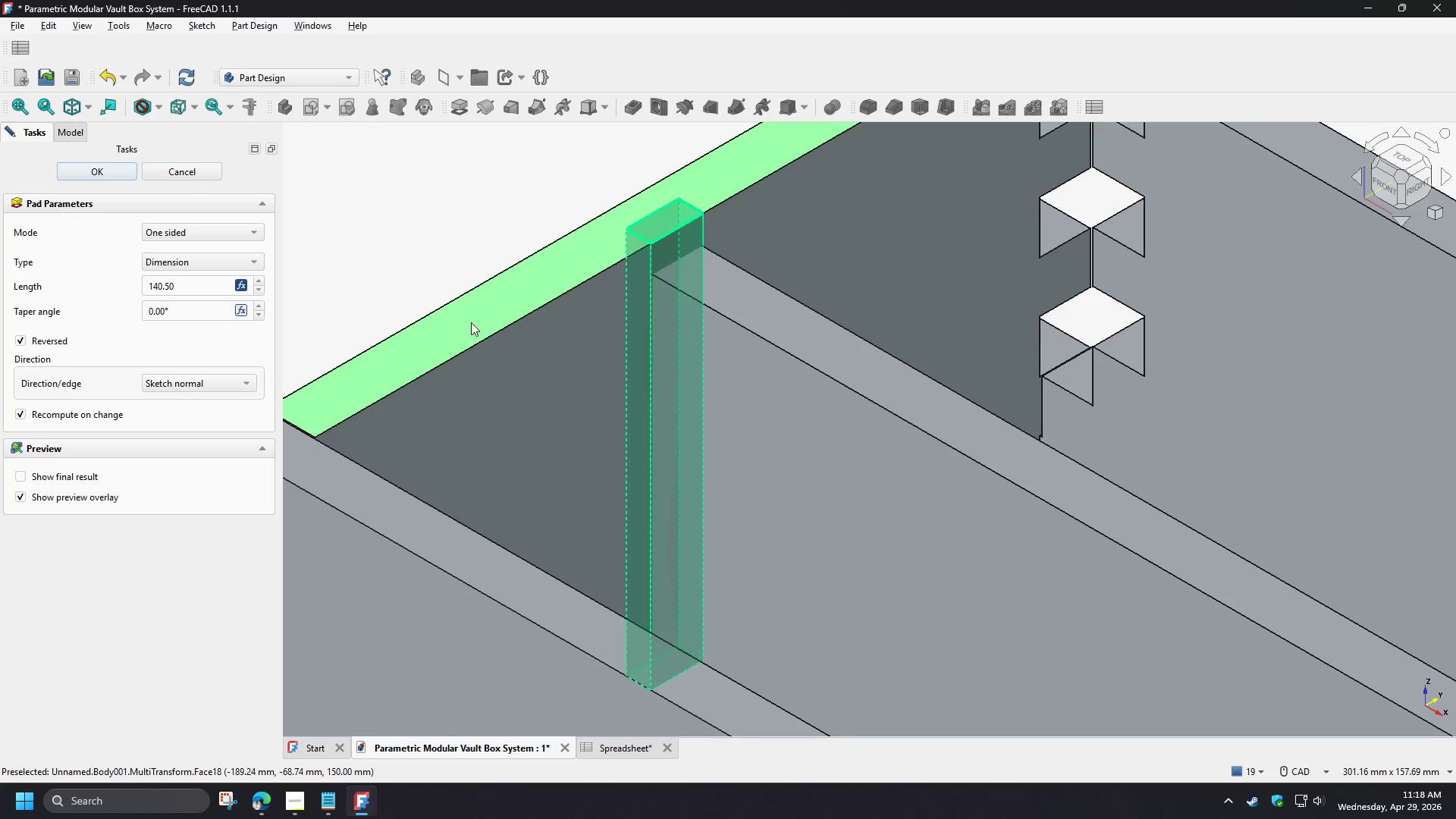 
scroll: coordinate [653, 276], scroll_direction: down, amount: 3.0
 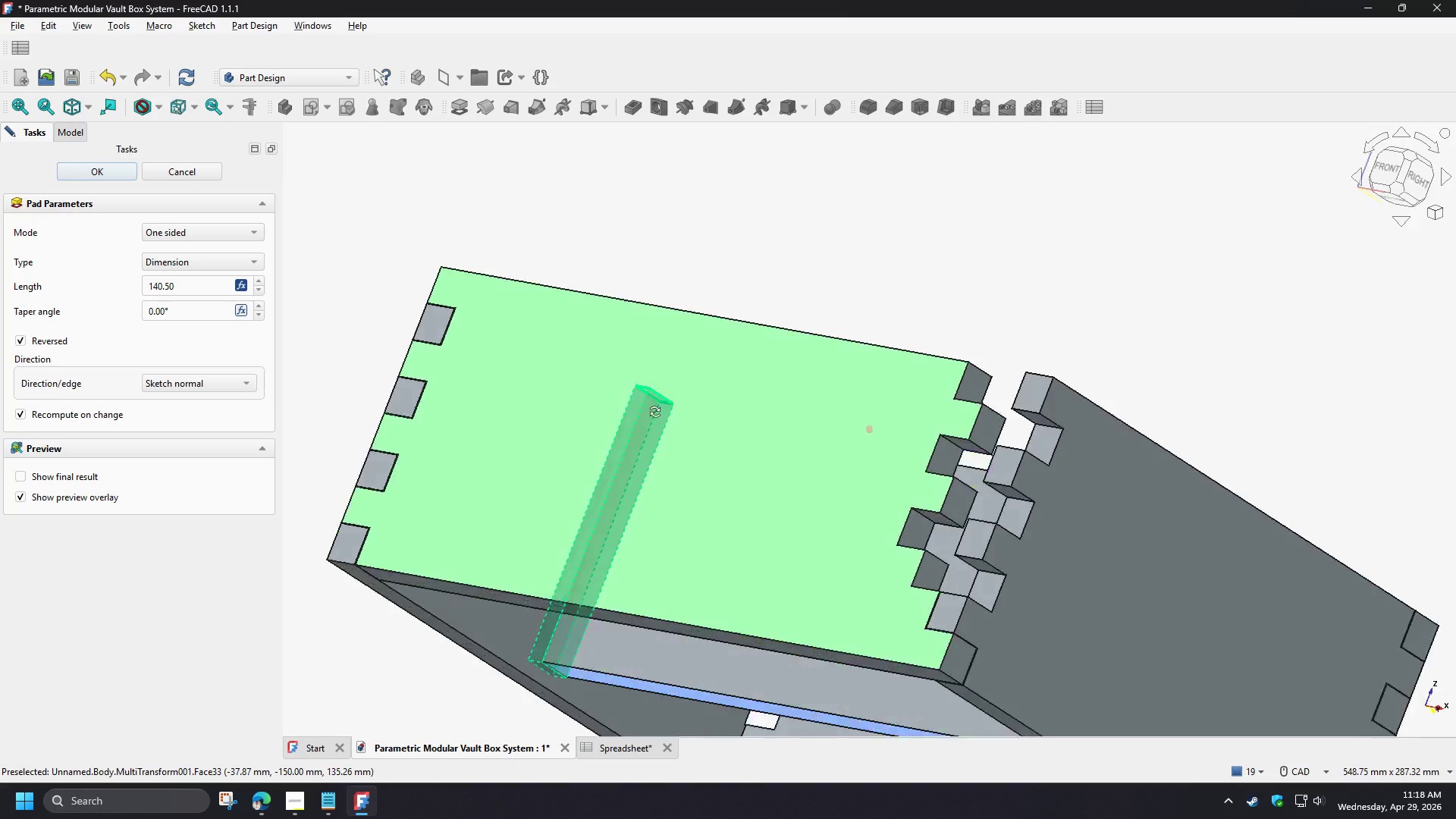 
scroll: coordinate [569, 629], scroll_direction: up, amount: 10.0
 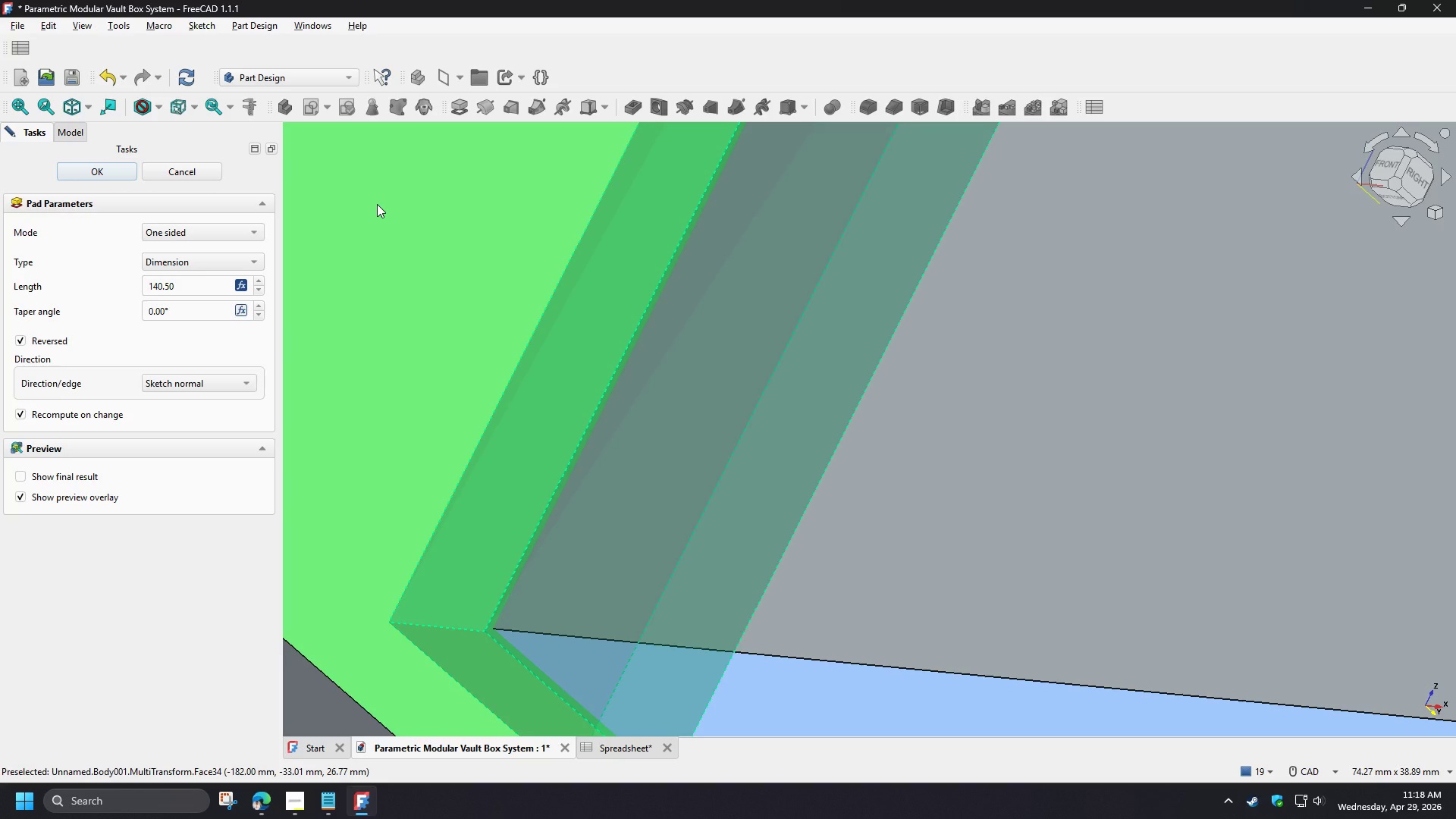 
wait(14.16)
 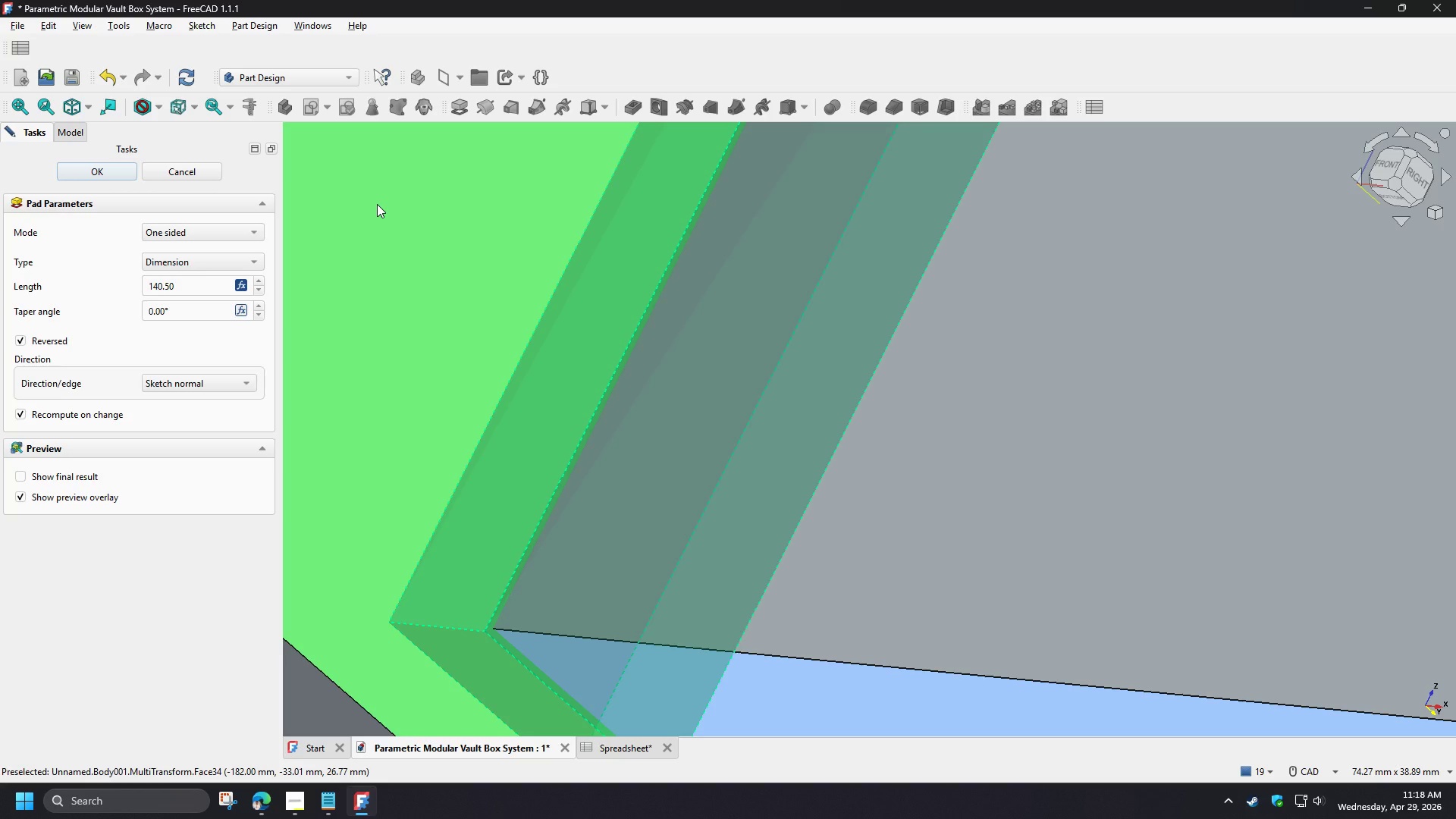 
left_click([81, 179])
 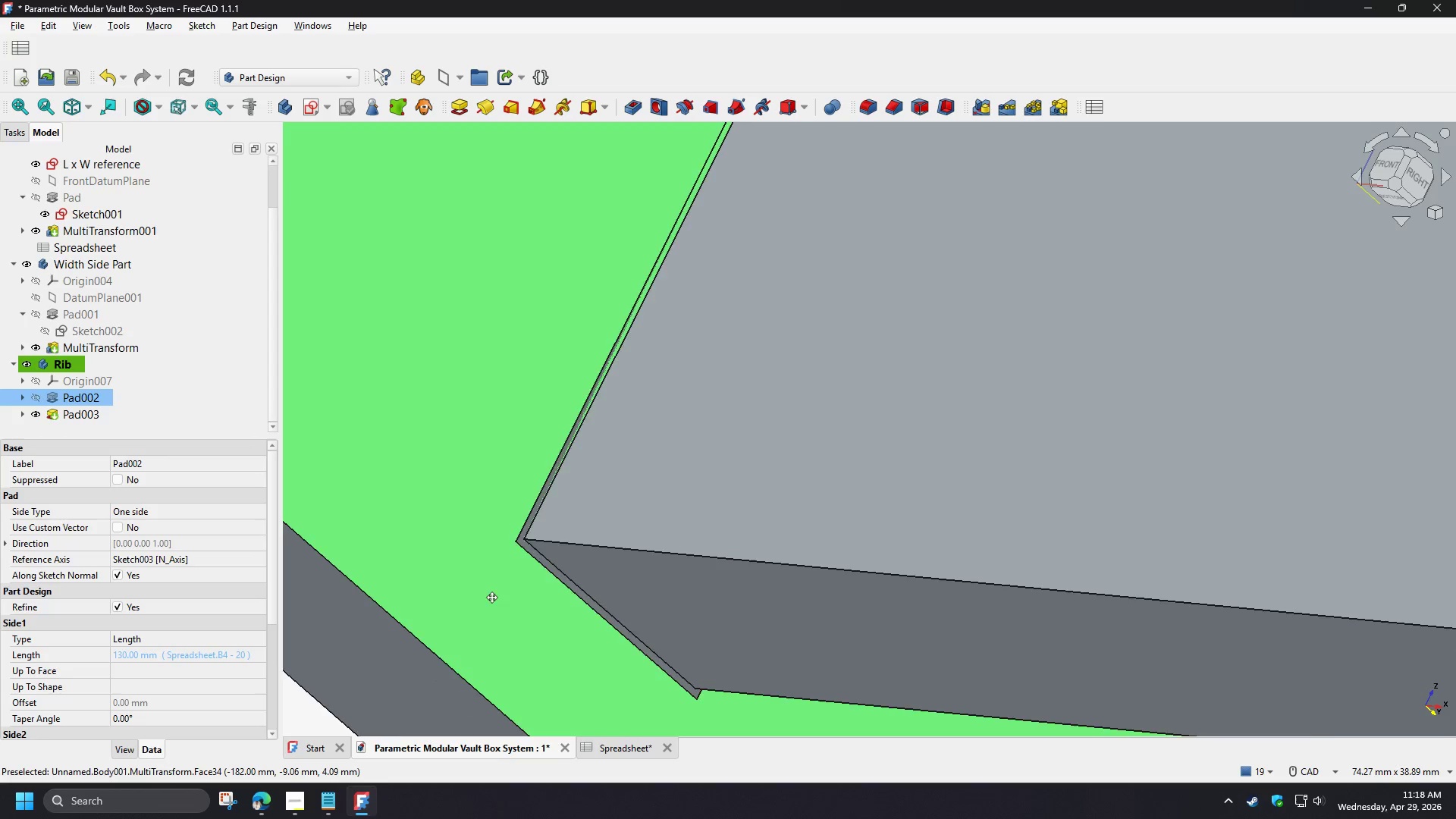 
scroll: coordinate [460, 636], scroll_direction: up, amount: 4.0
 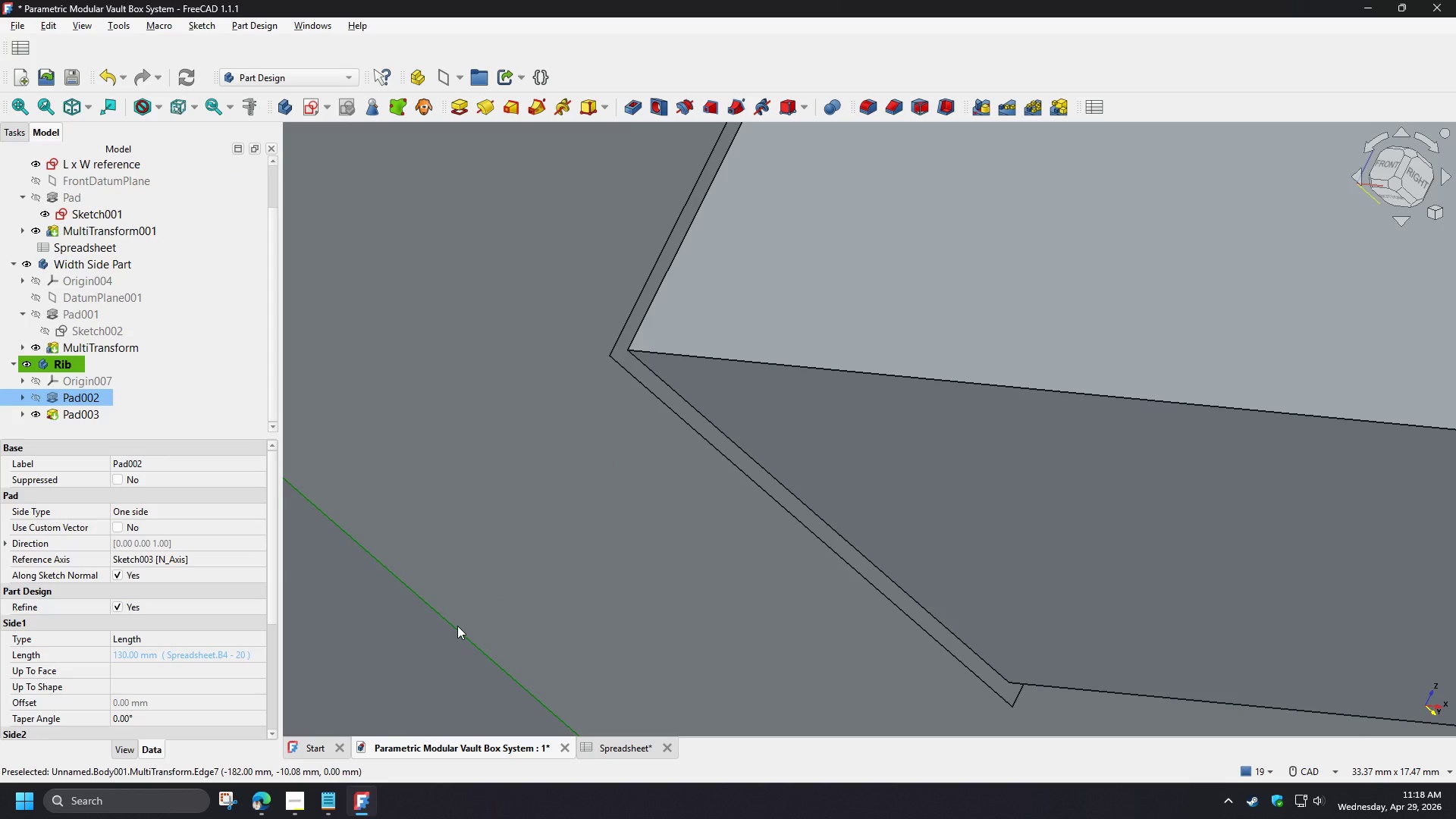 
scroll: coordinate [457, 624], scroll_direction: down, amount: 12.0
 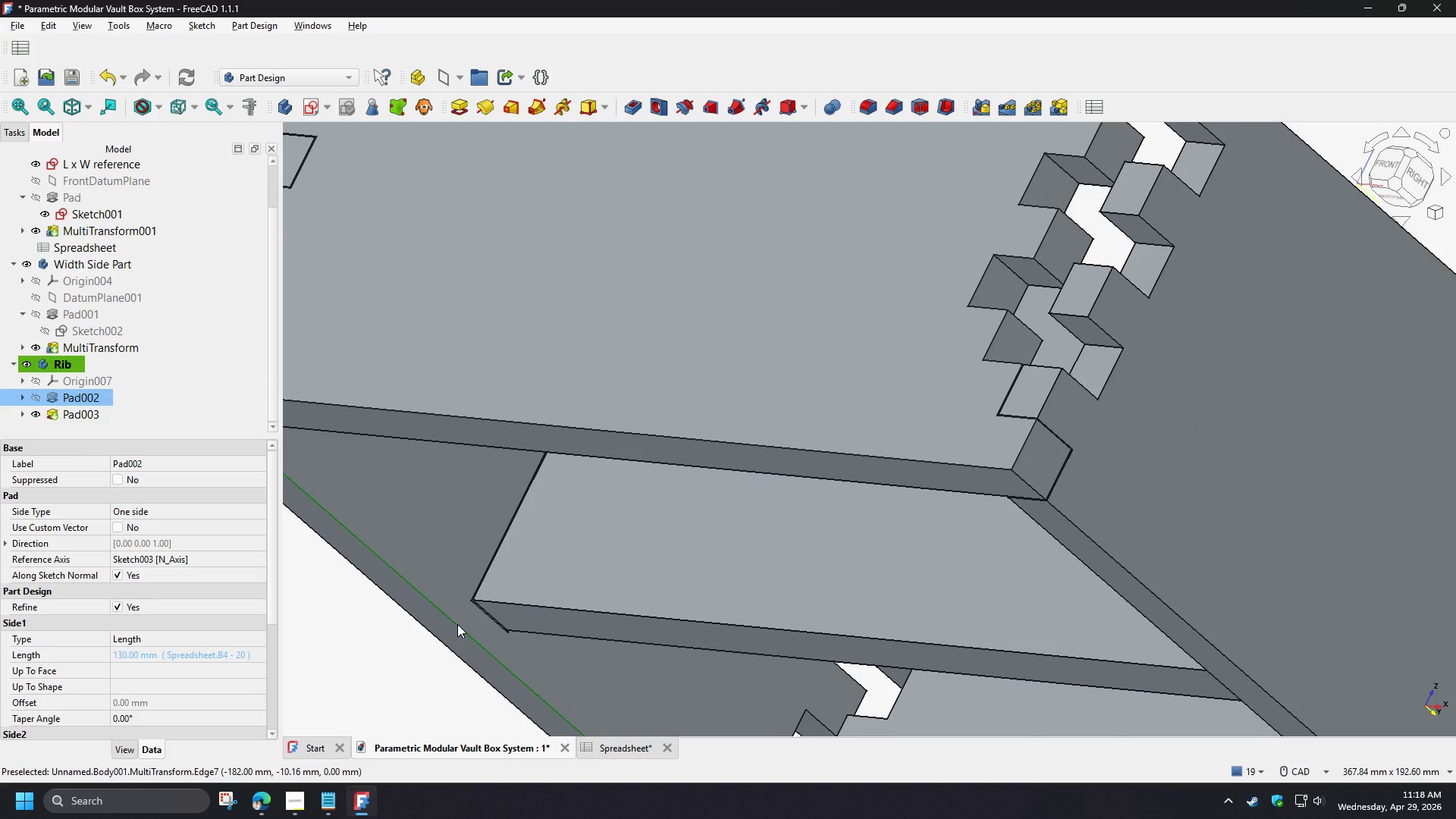 
scroll: coordinate [500, 563], scroll_direction: up, amount: 13.0
 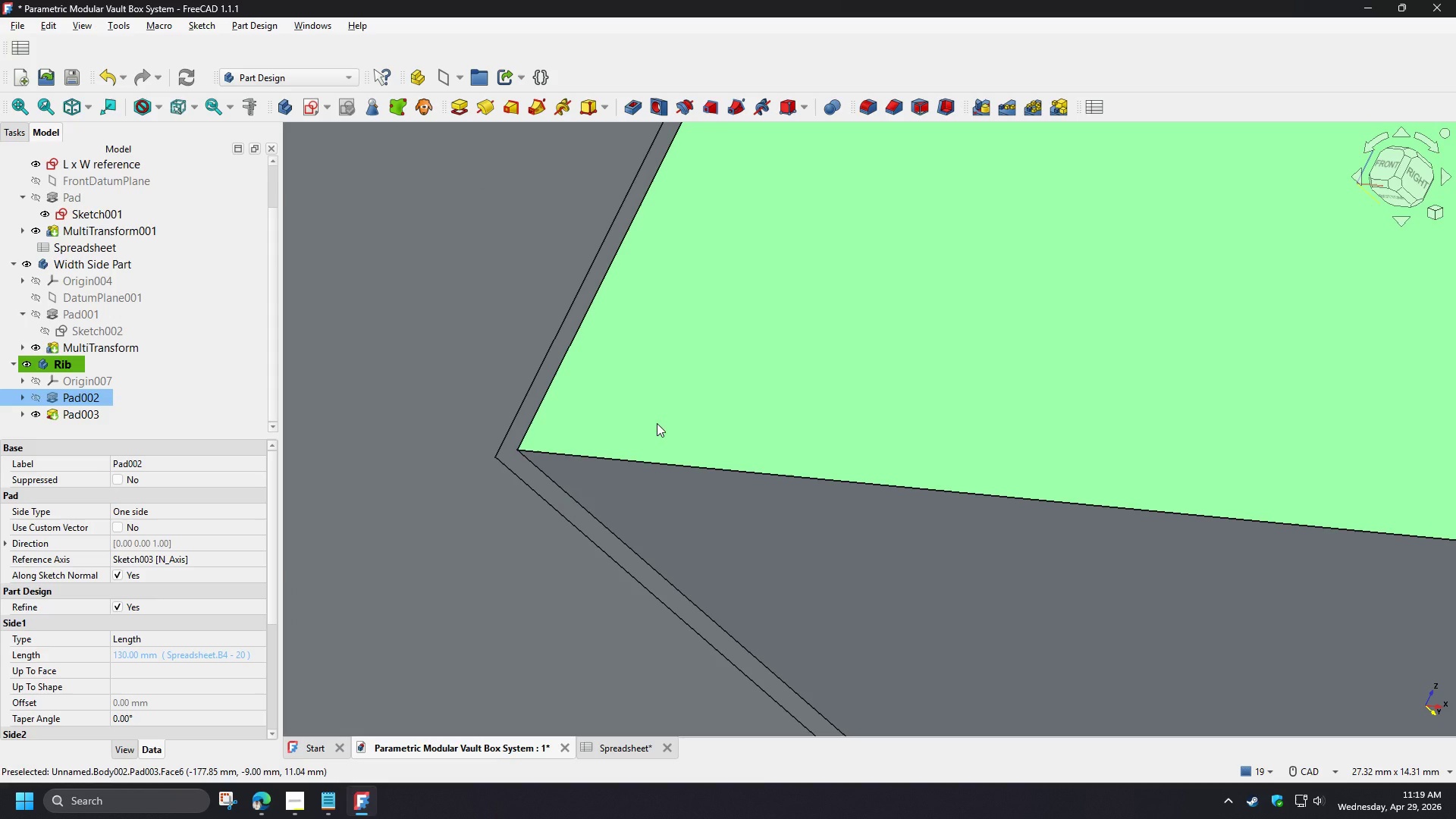 
wait(15.46)
 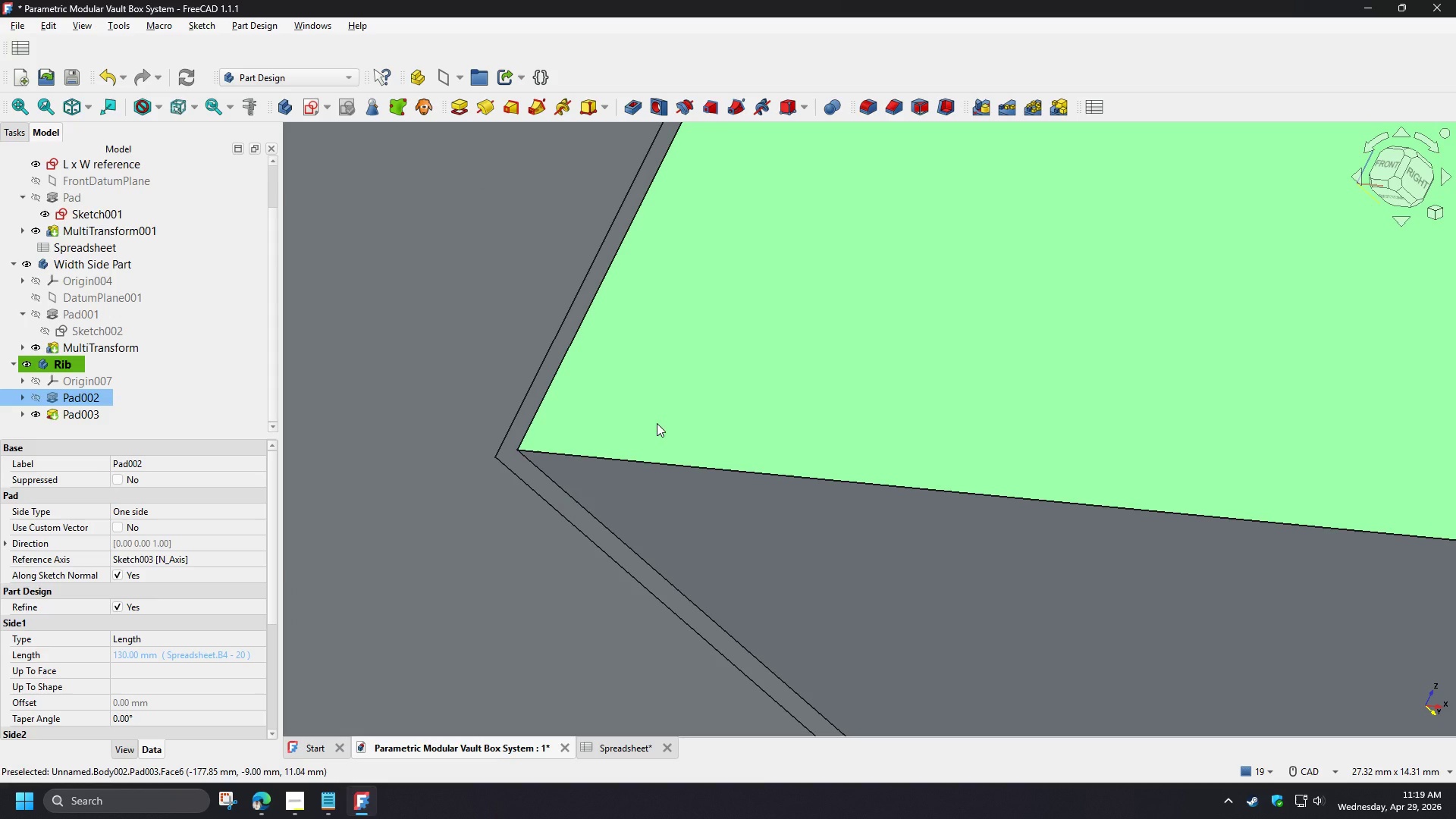 
left_click([98, 430])
 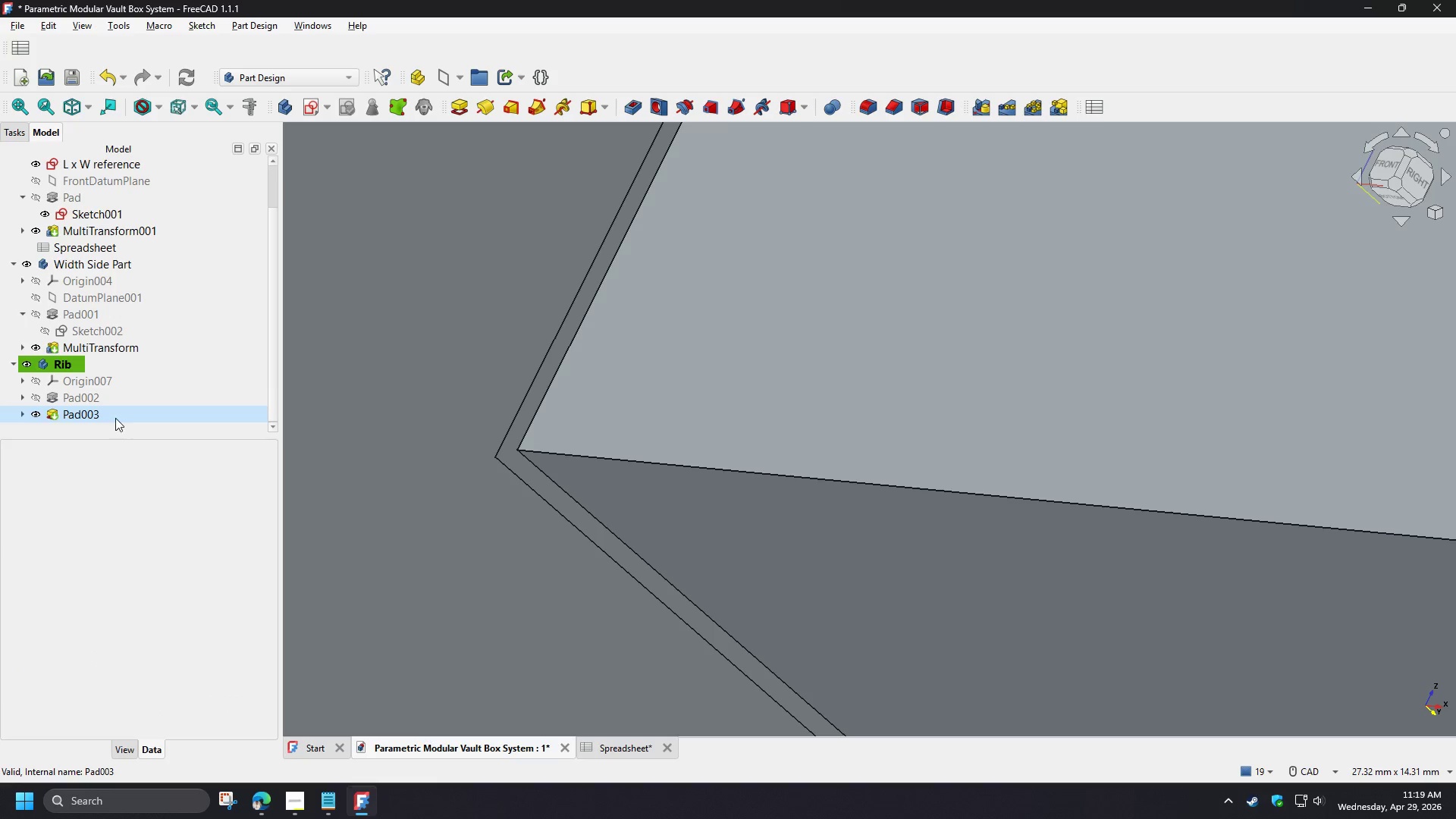 
left_click([100, 416])
 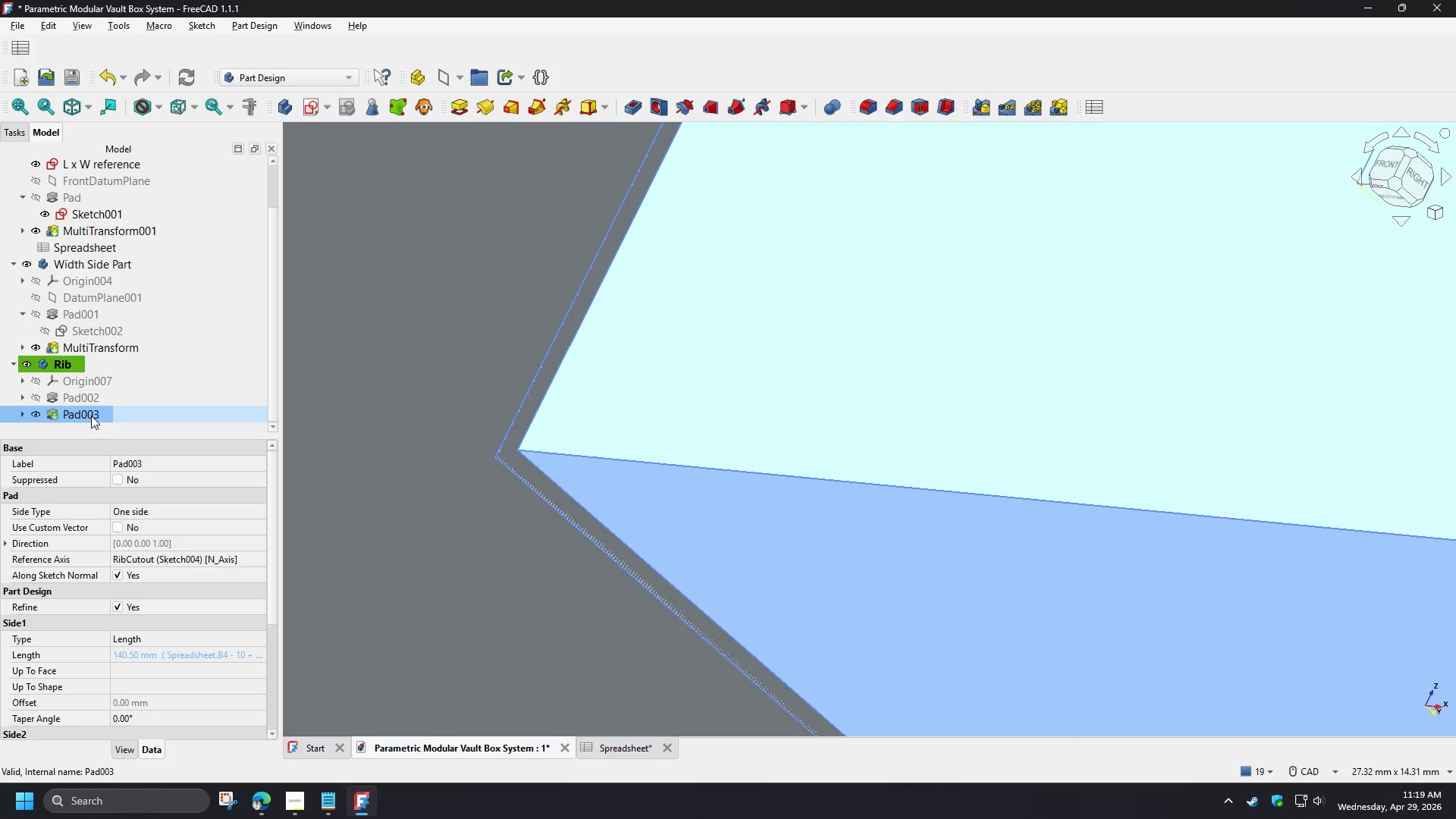 
double_click([91, 416])
 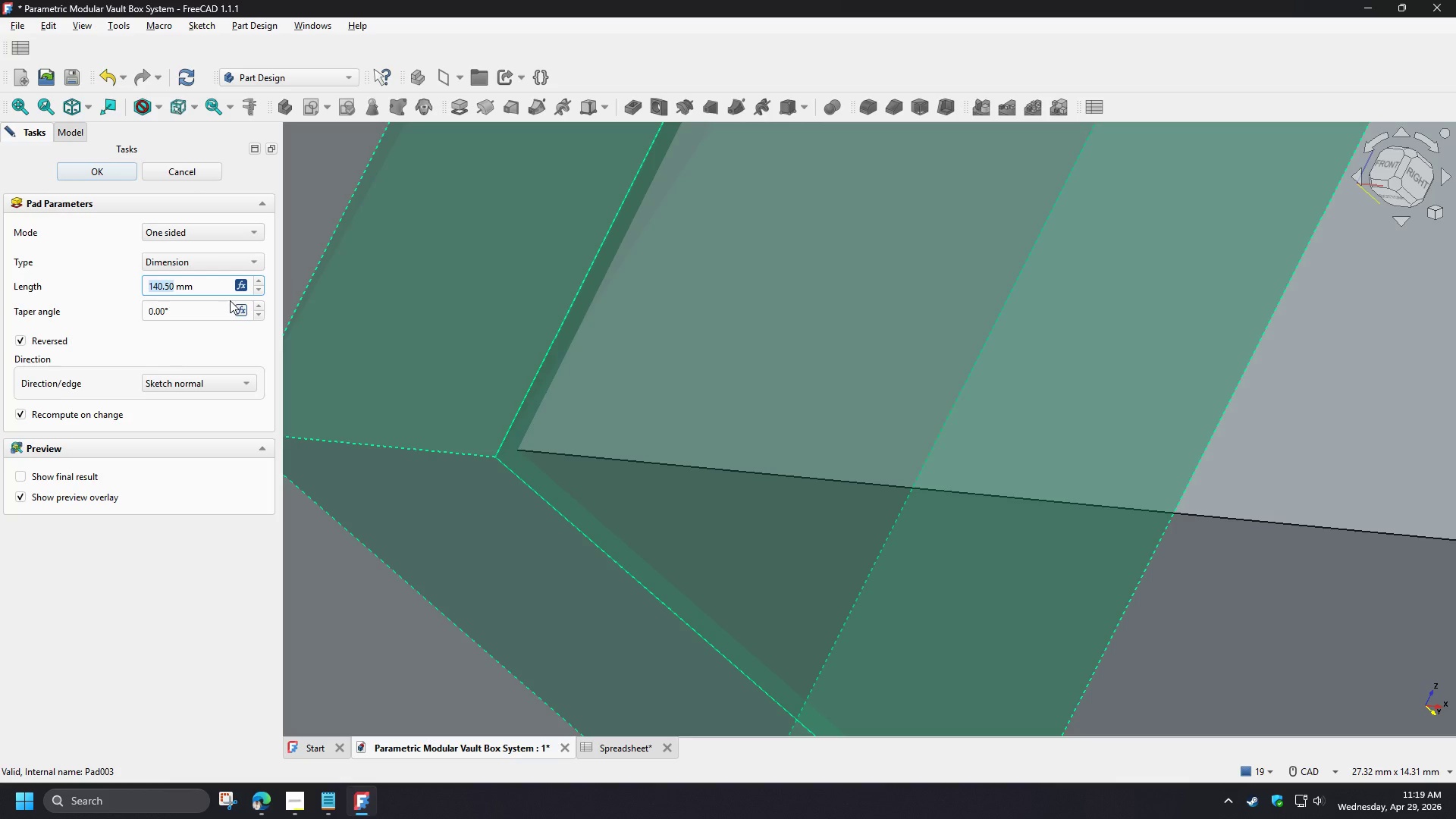 
left_click([243, 280])
 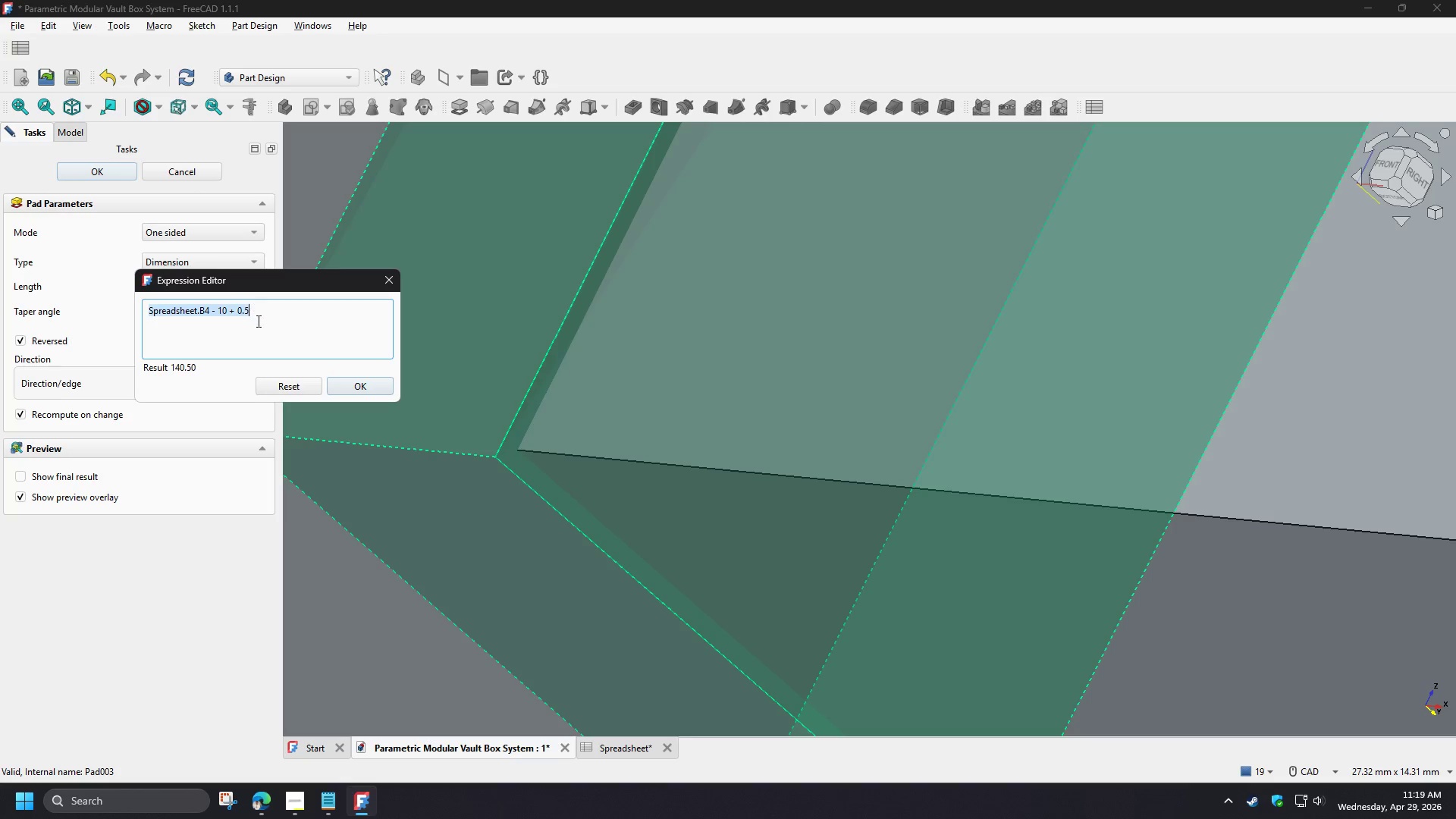 
key(Control+C)
 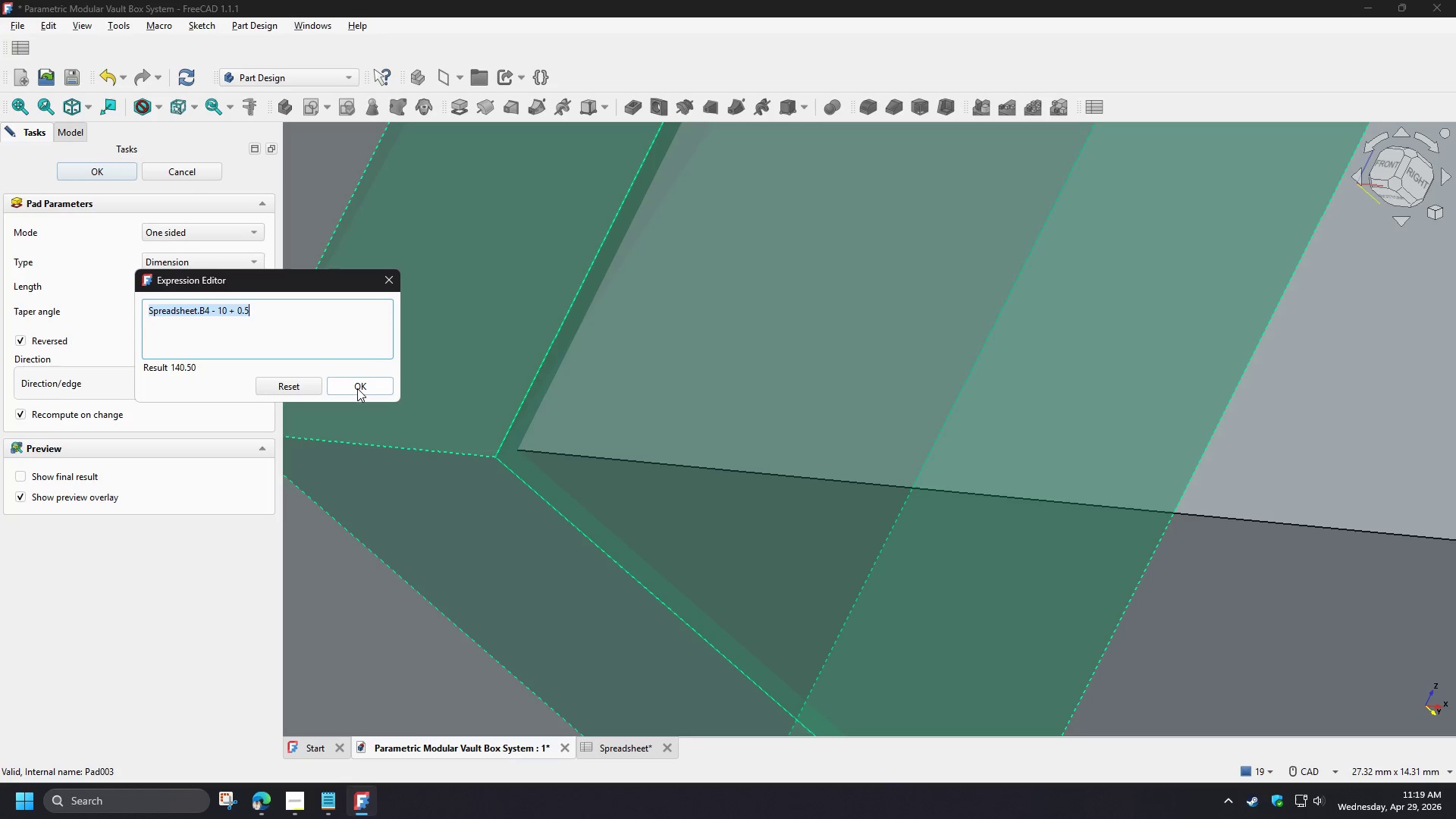 
left_click([357, 388])
 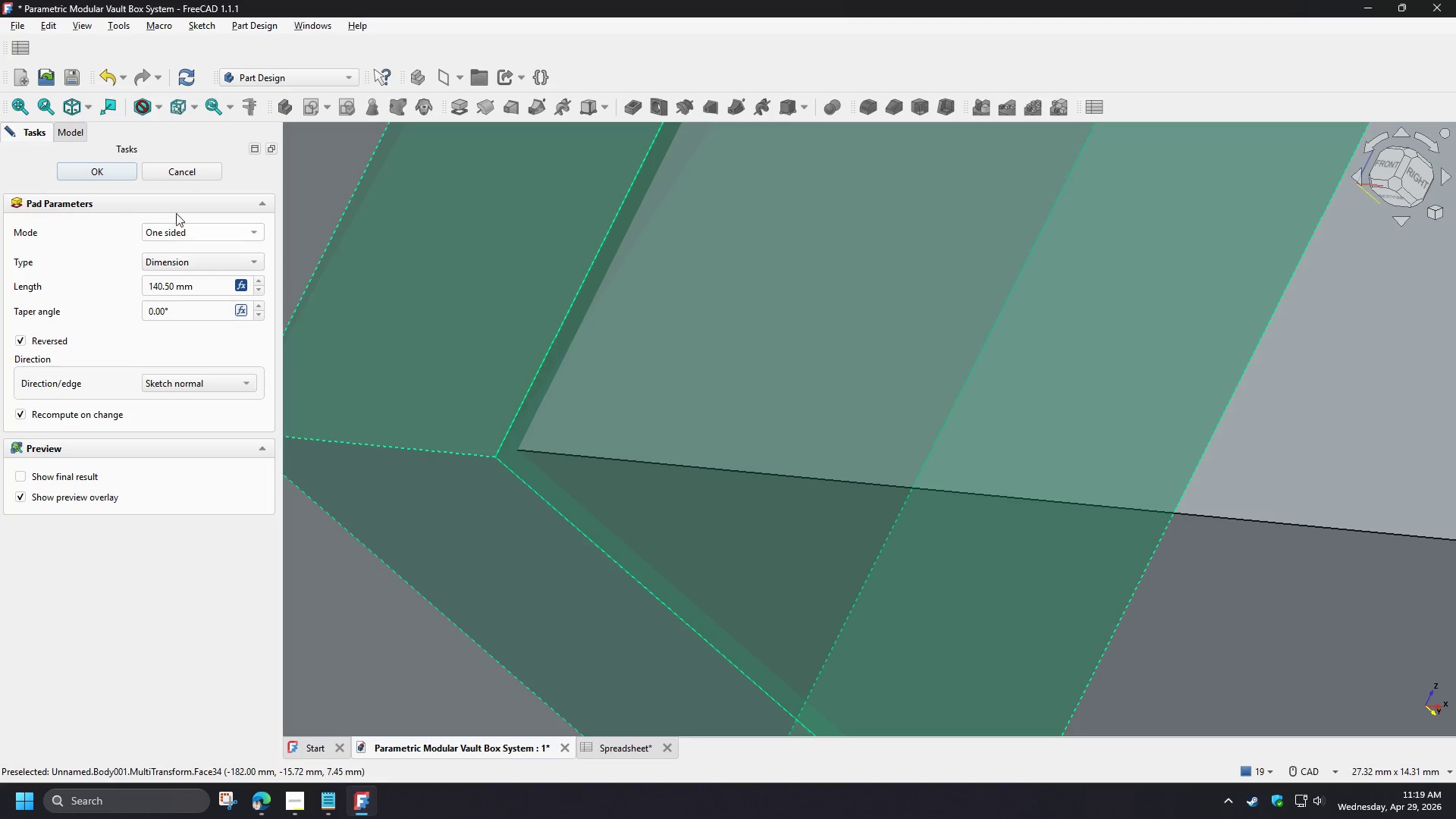 
left_click([184, 169])
 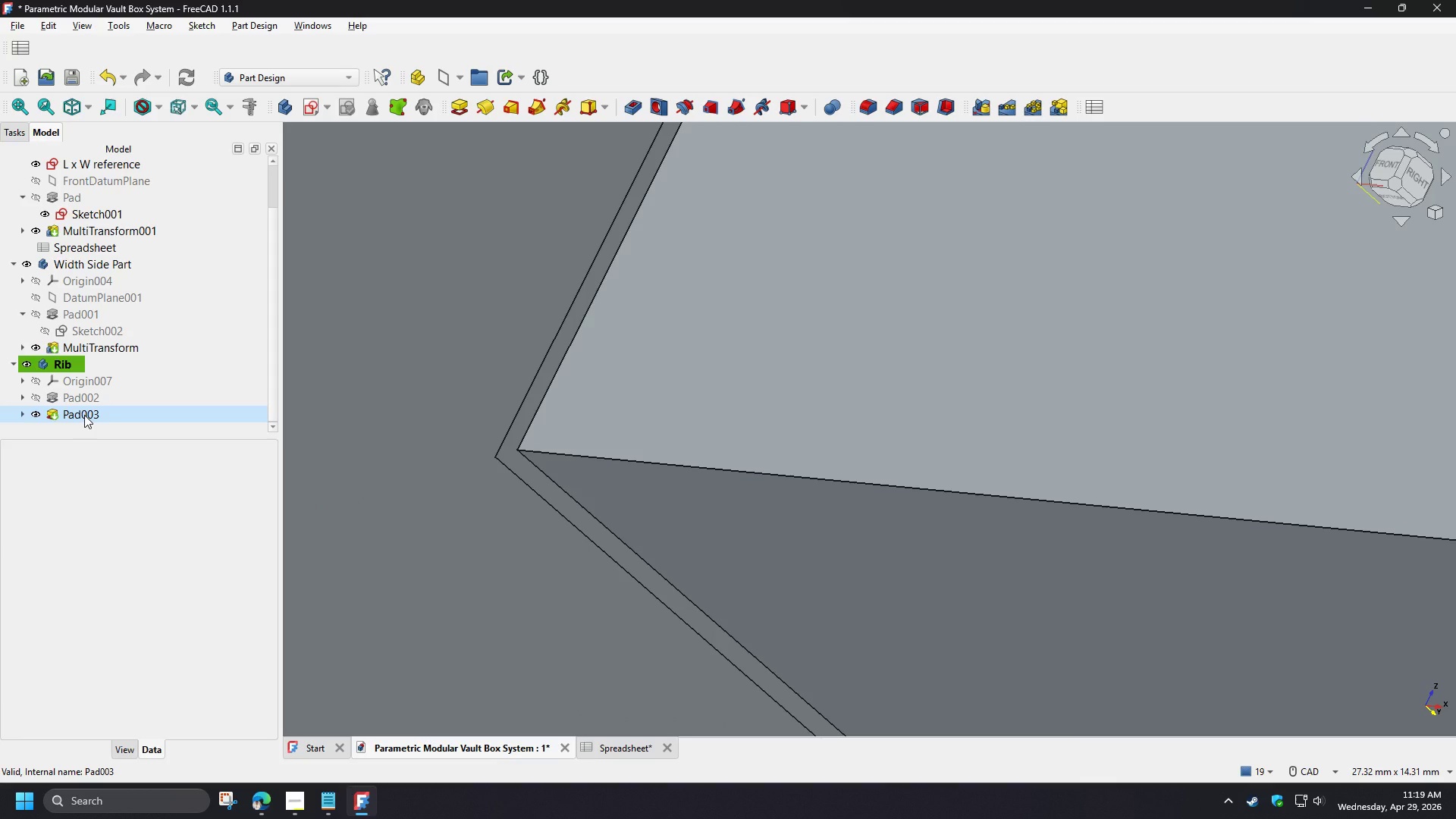 
left_click([84, 415])
 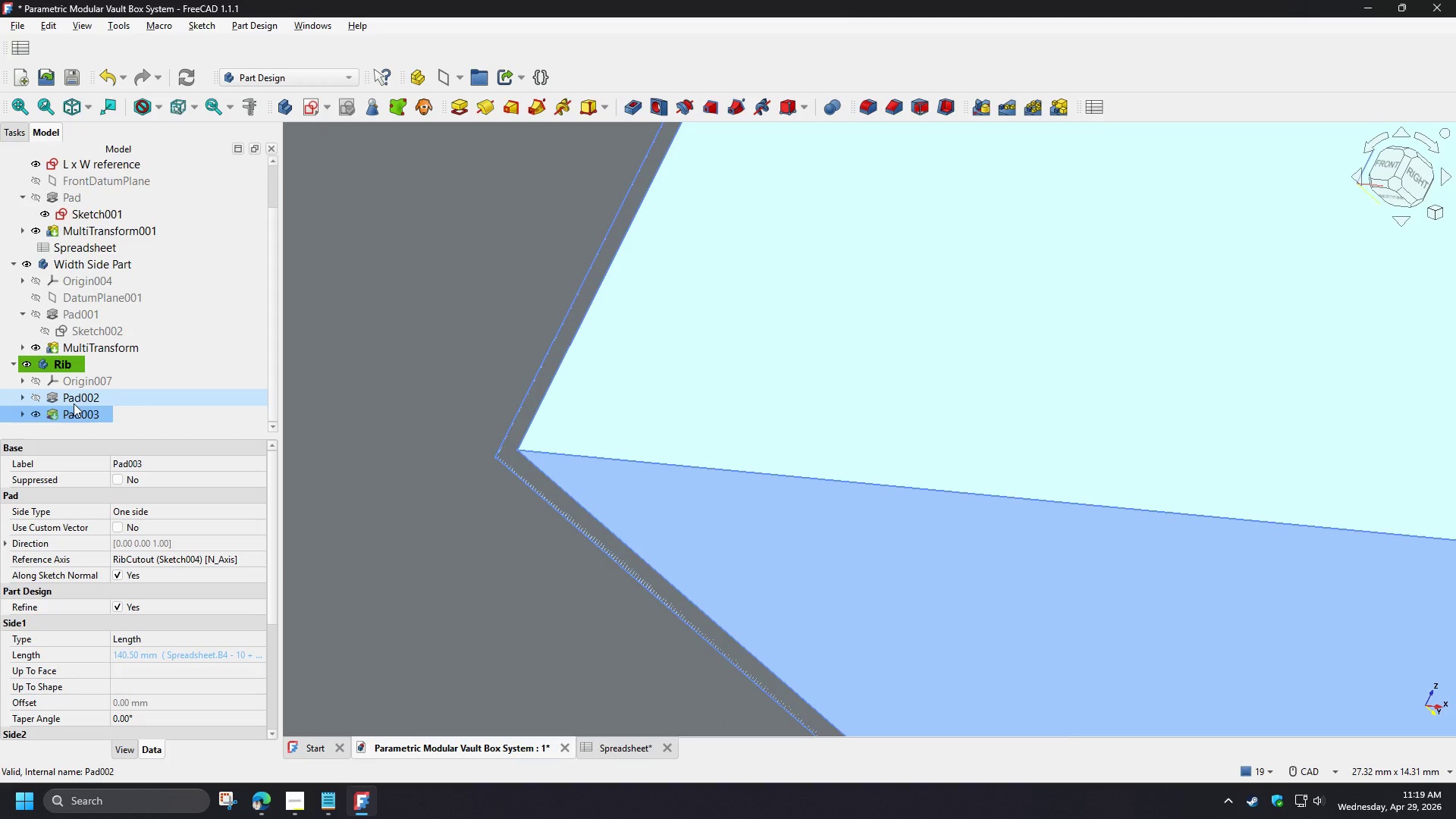 
left_click([73, 403])
 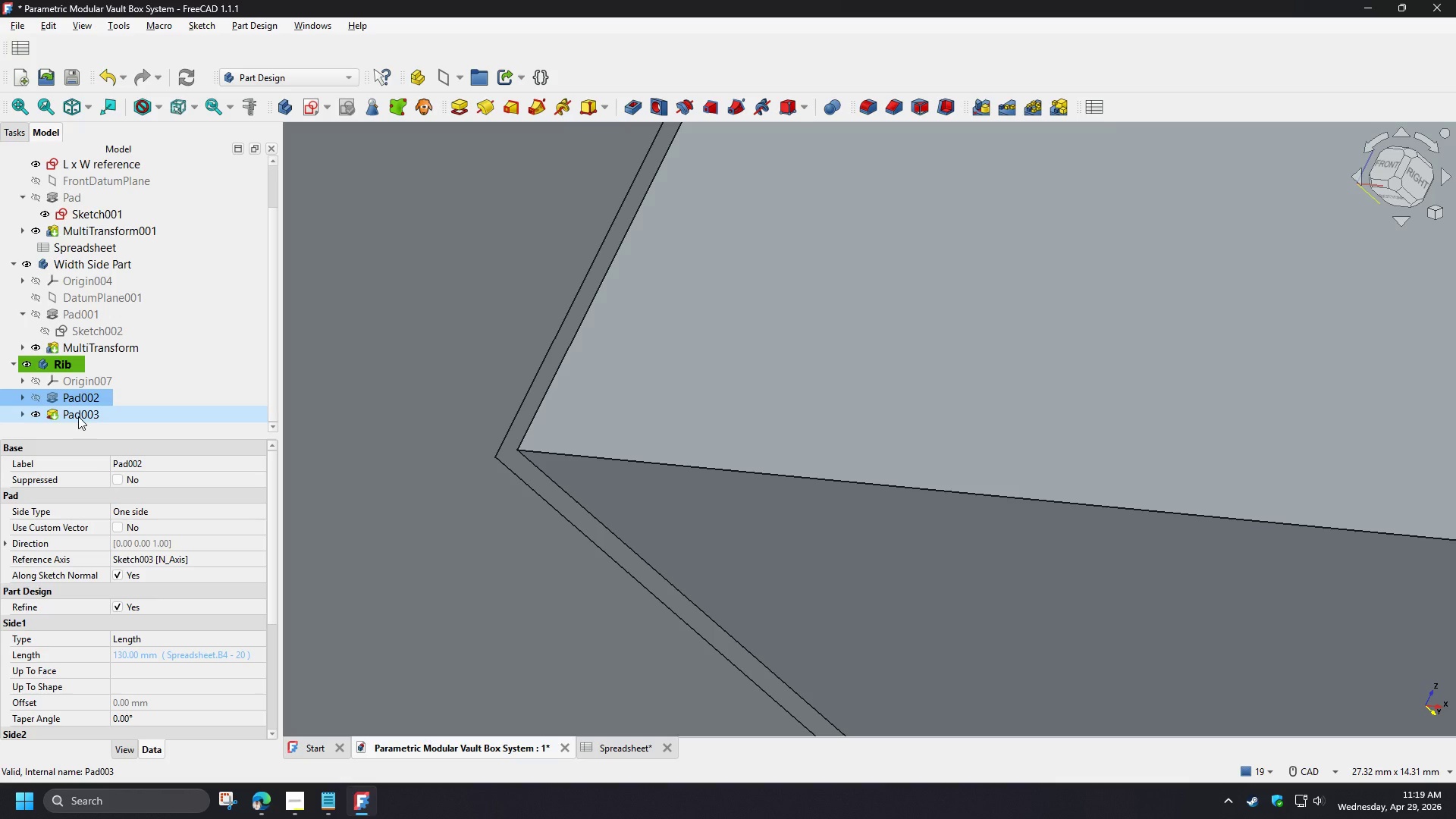 
left_click([78, 416])
 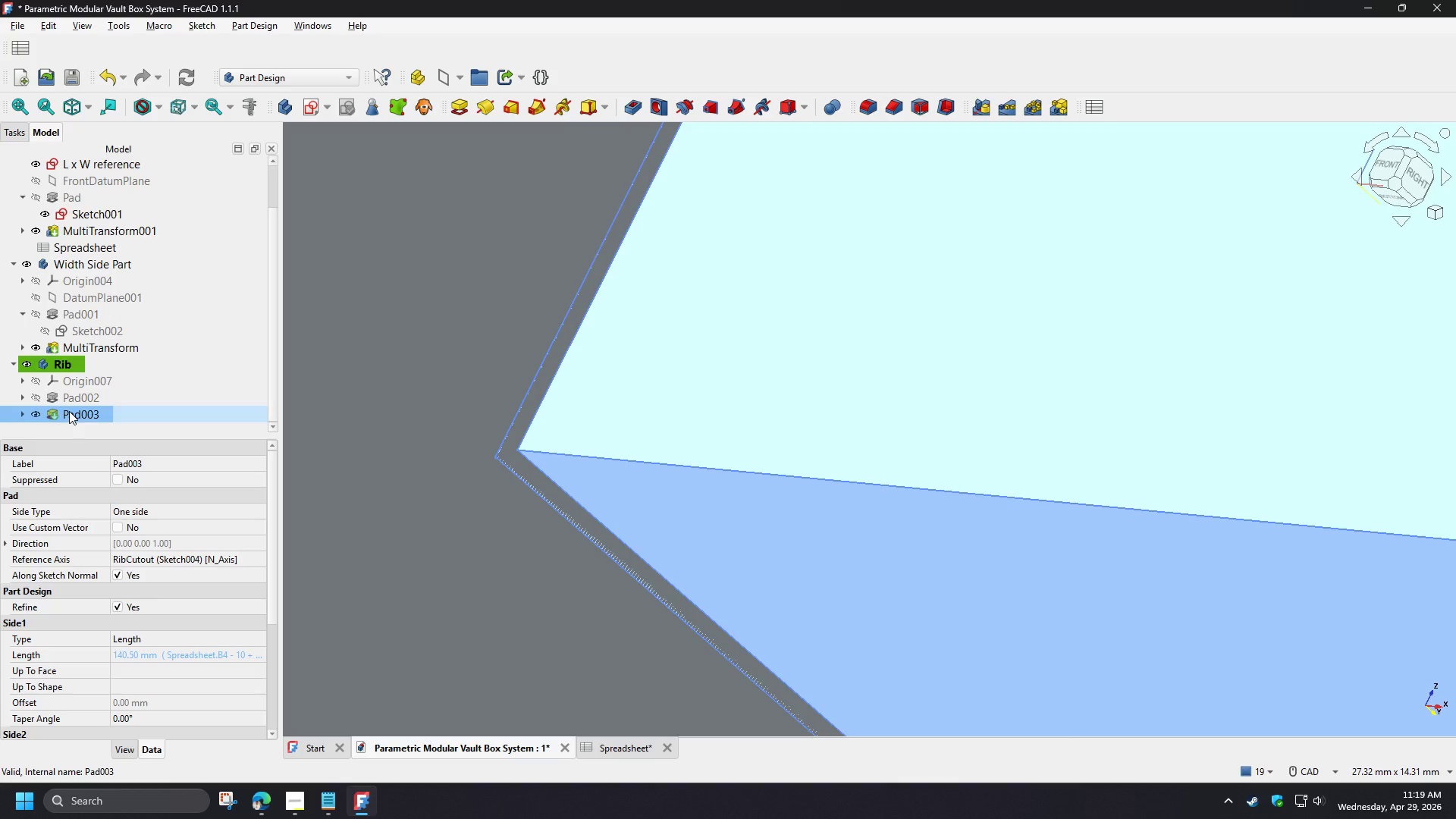 
left_click([21, 398])
 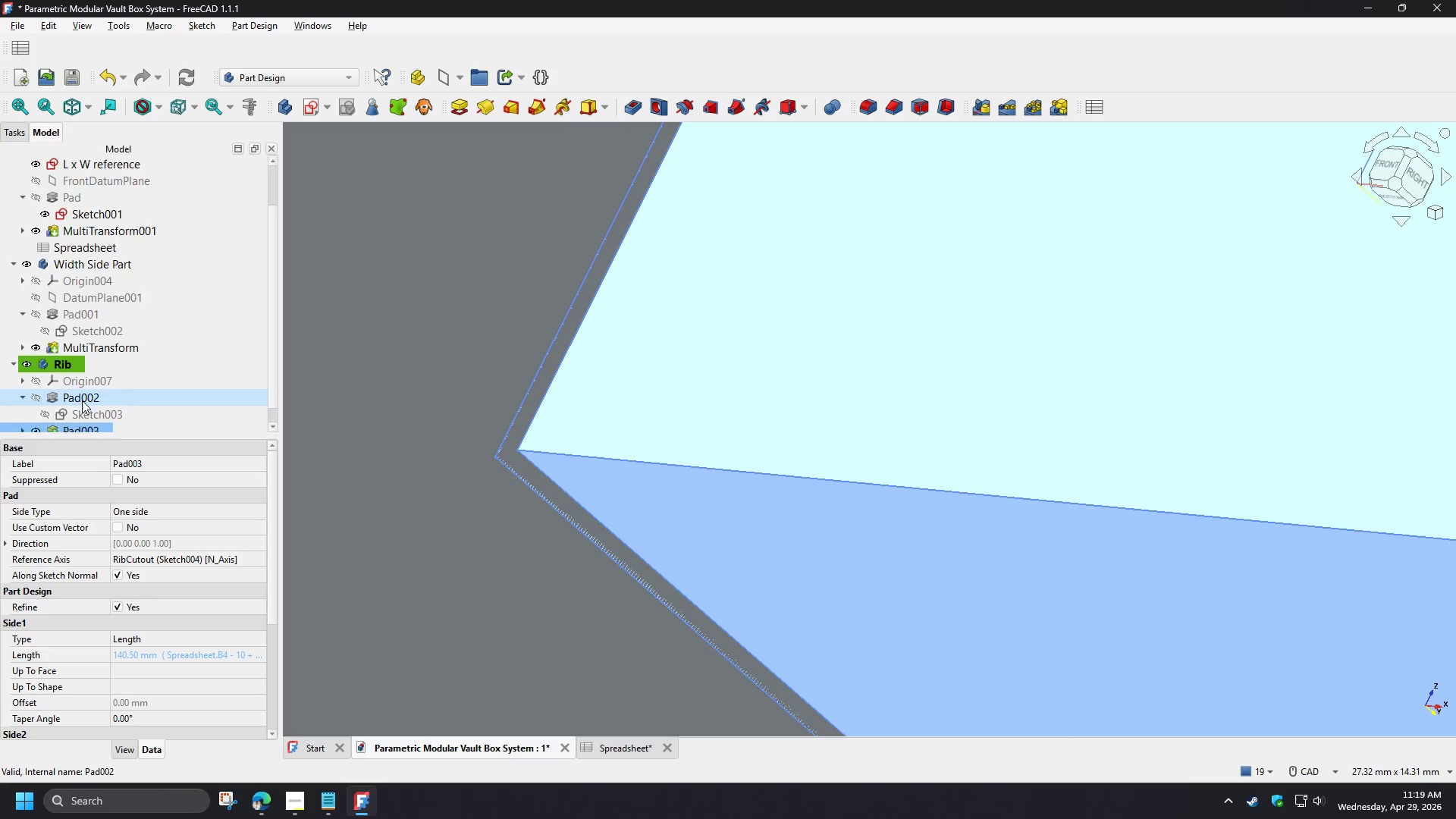 
scroll: coordinate [82, 400], scroll_direction: down, amount: 3.0
 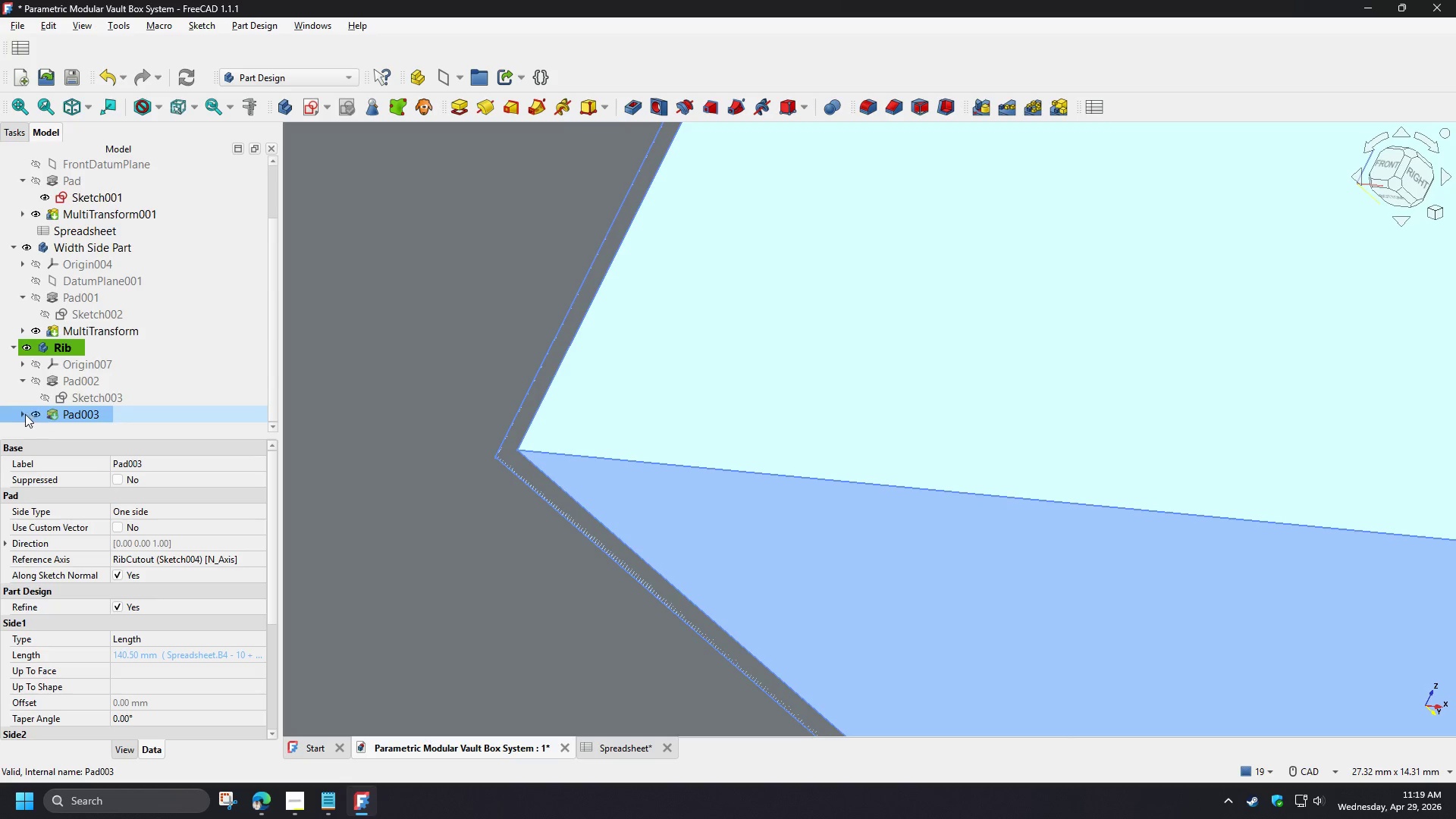 
left_click([20, 414])
 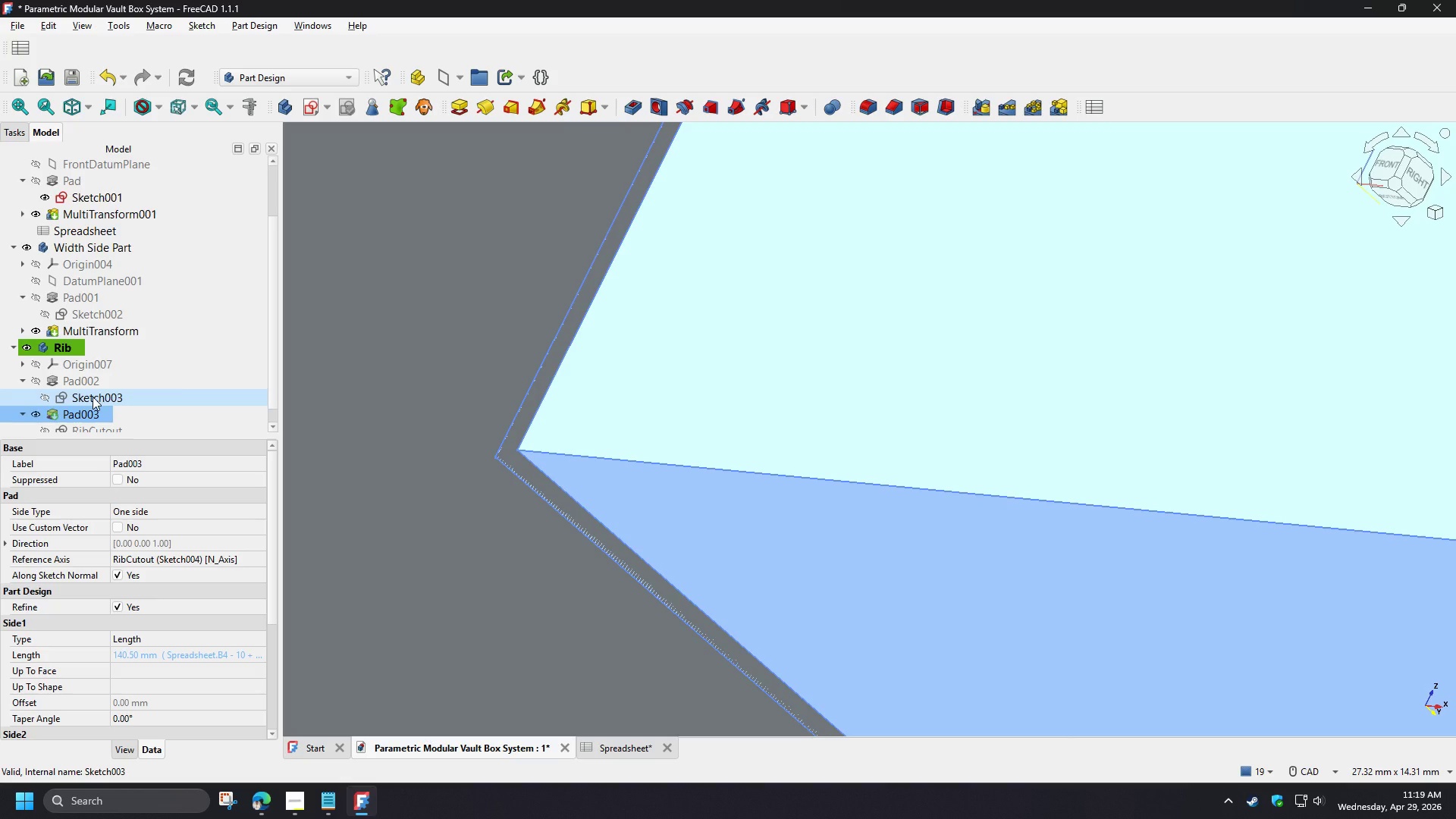 
wait(5.81)
 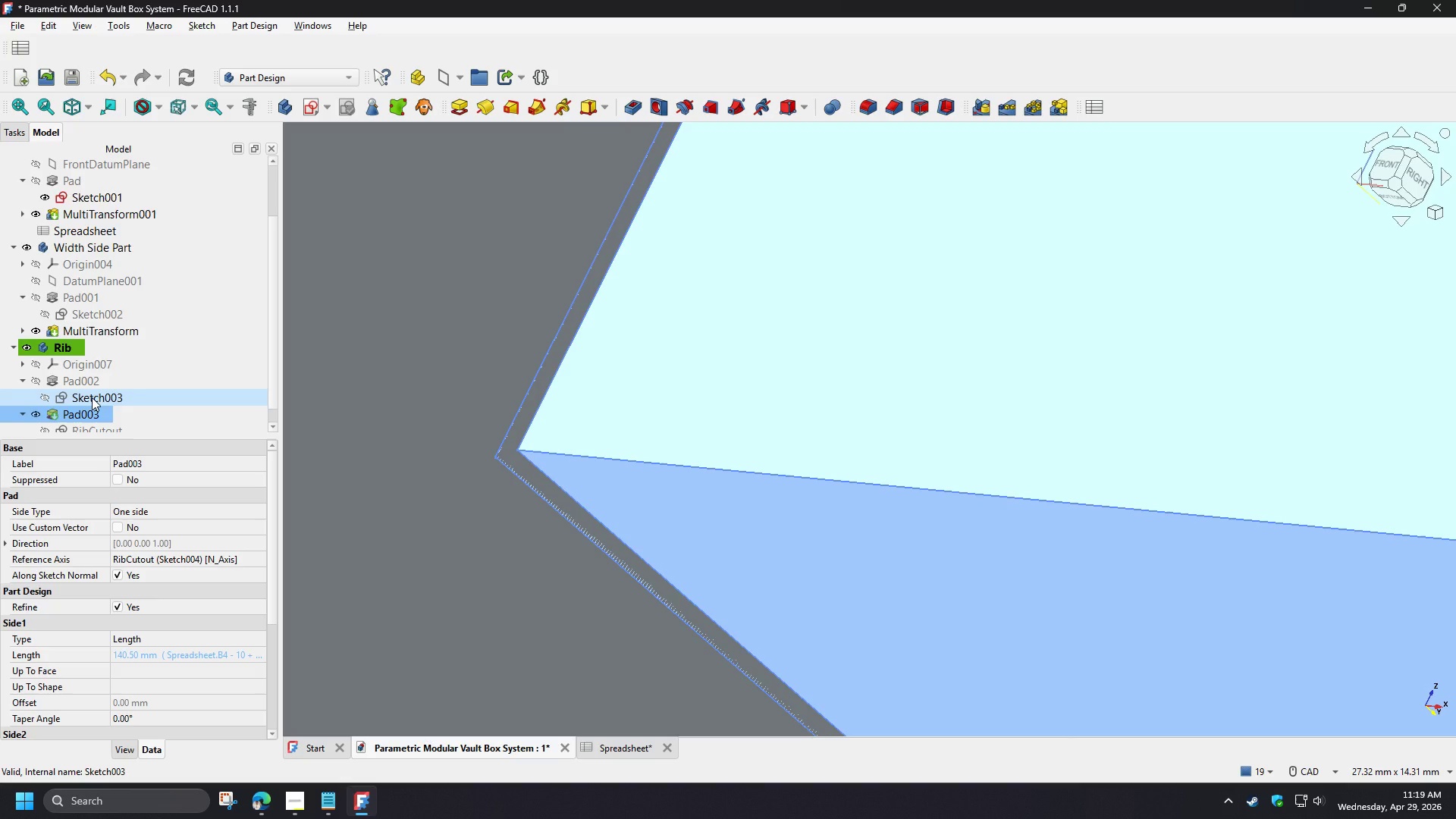 
left_click([256, 104])
 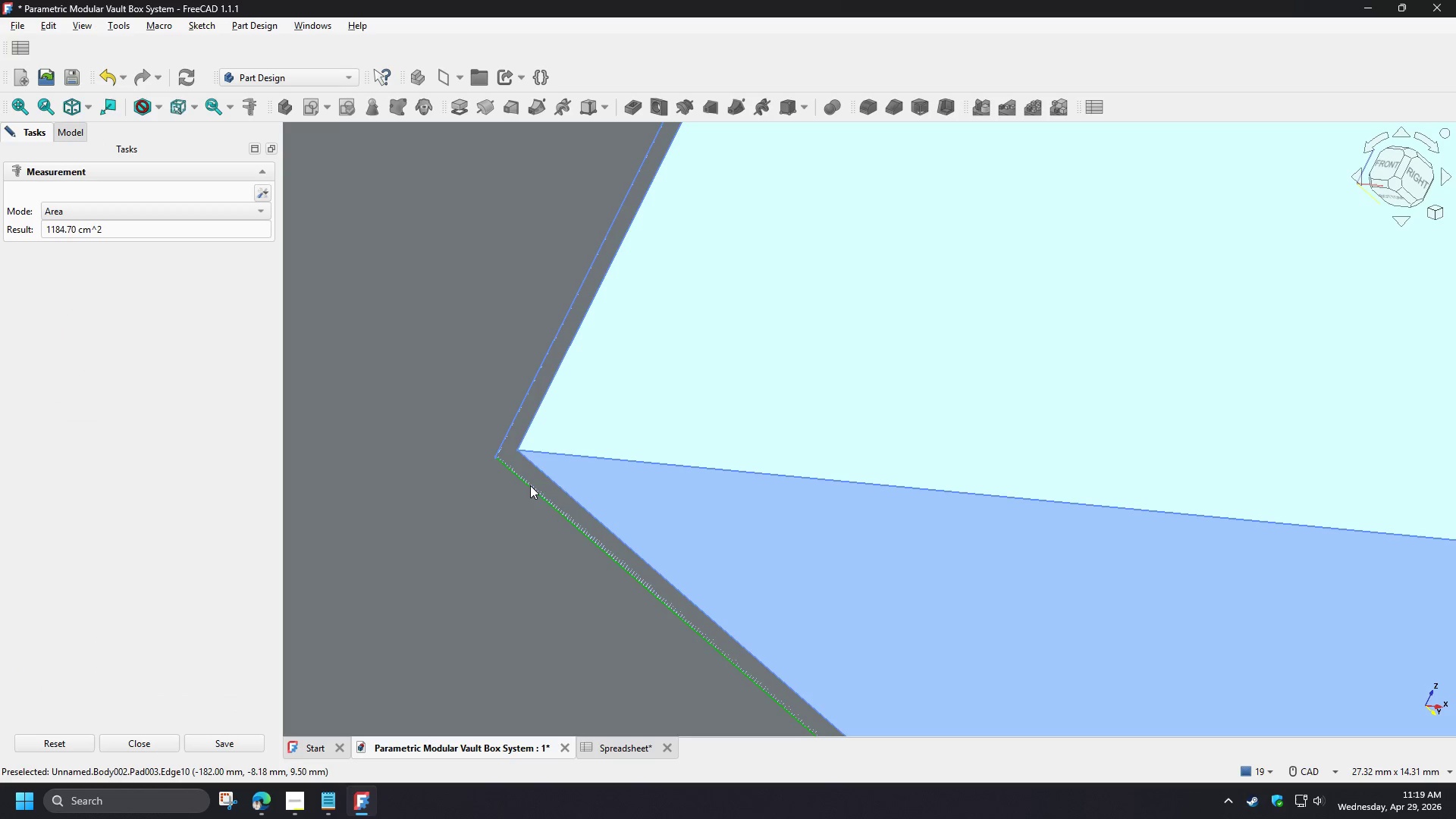 
left_click([531, 485])
 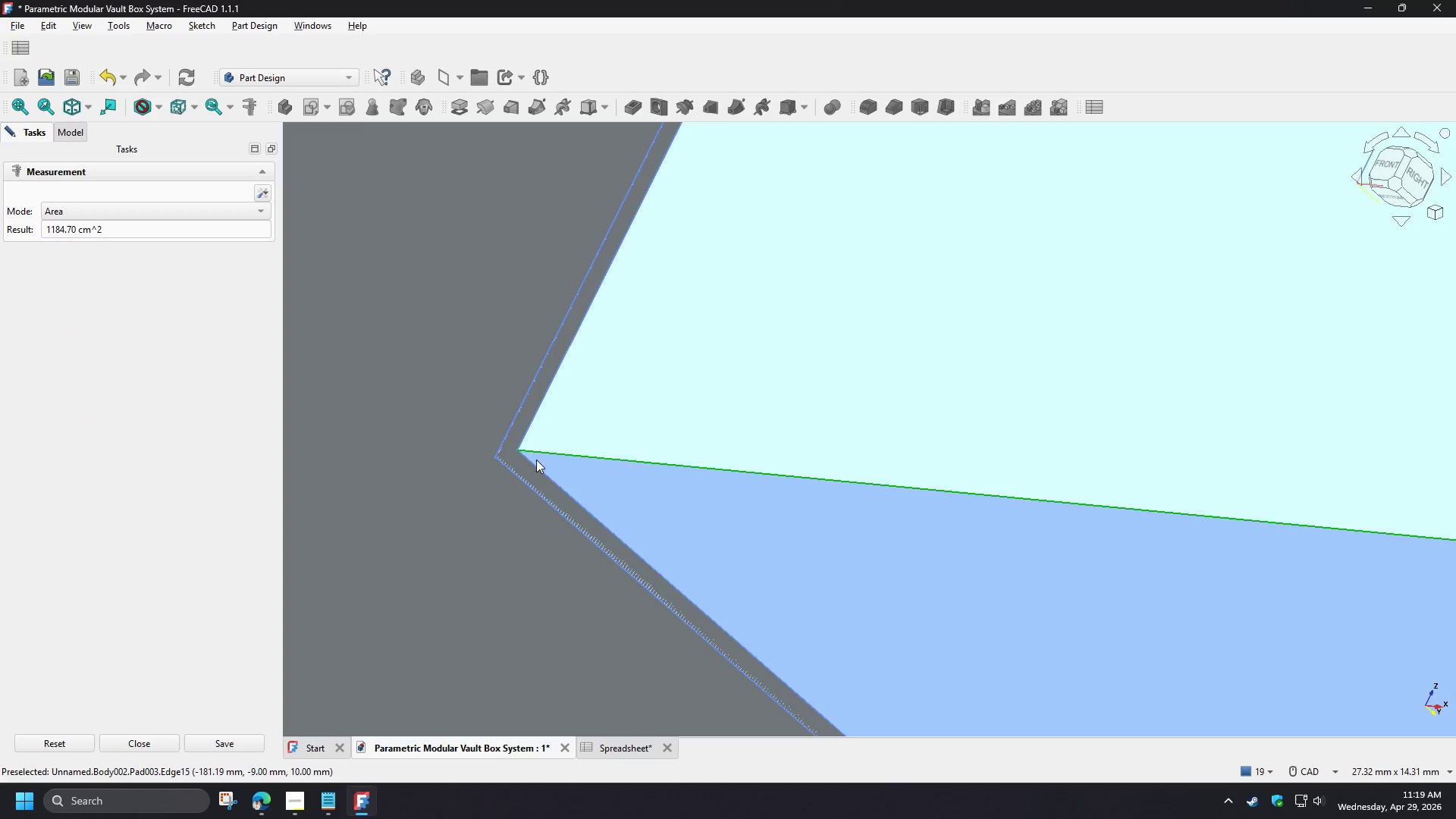 
hold_key(key=ControlLeft, duration=1.53)
 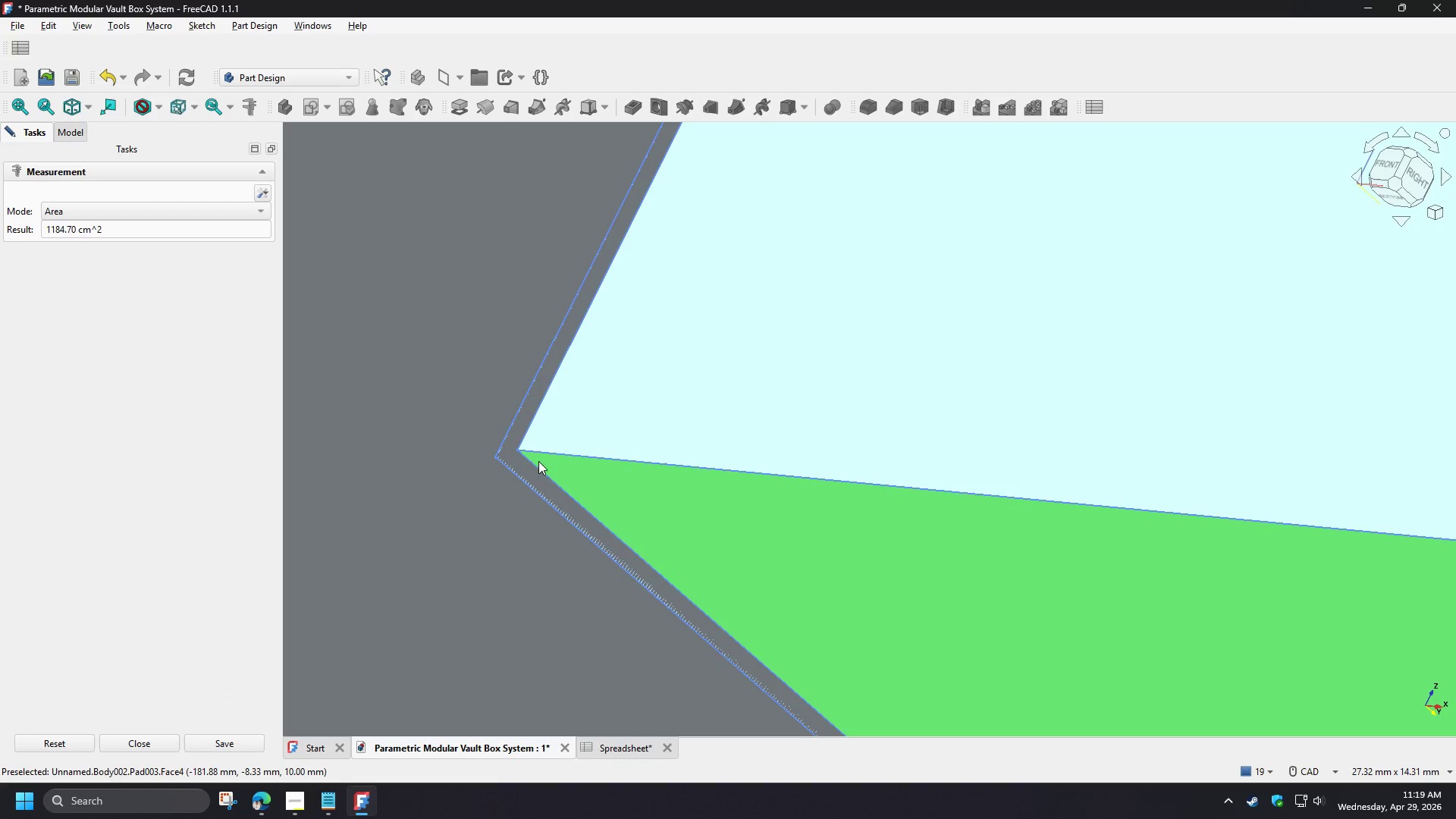 
hold_key(key=ControlLeft, duration=1.52)
left_click([538, 453])
 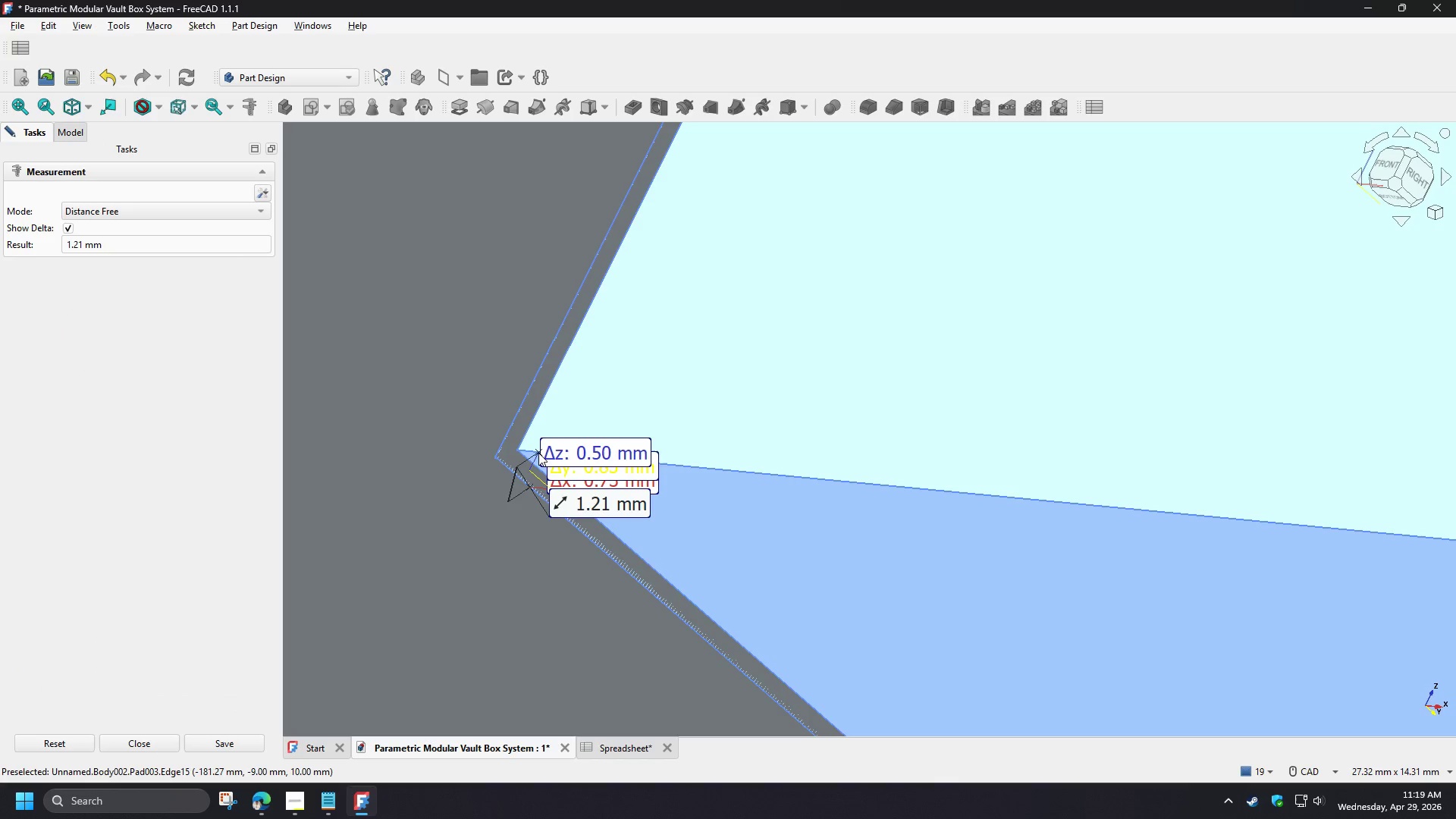 
hold_key(key=ControlLeft, duration=0.72)
 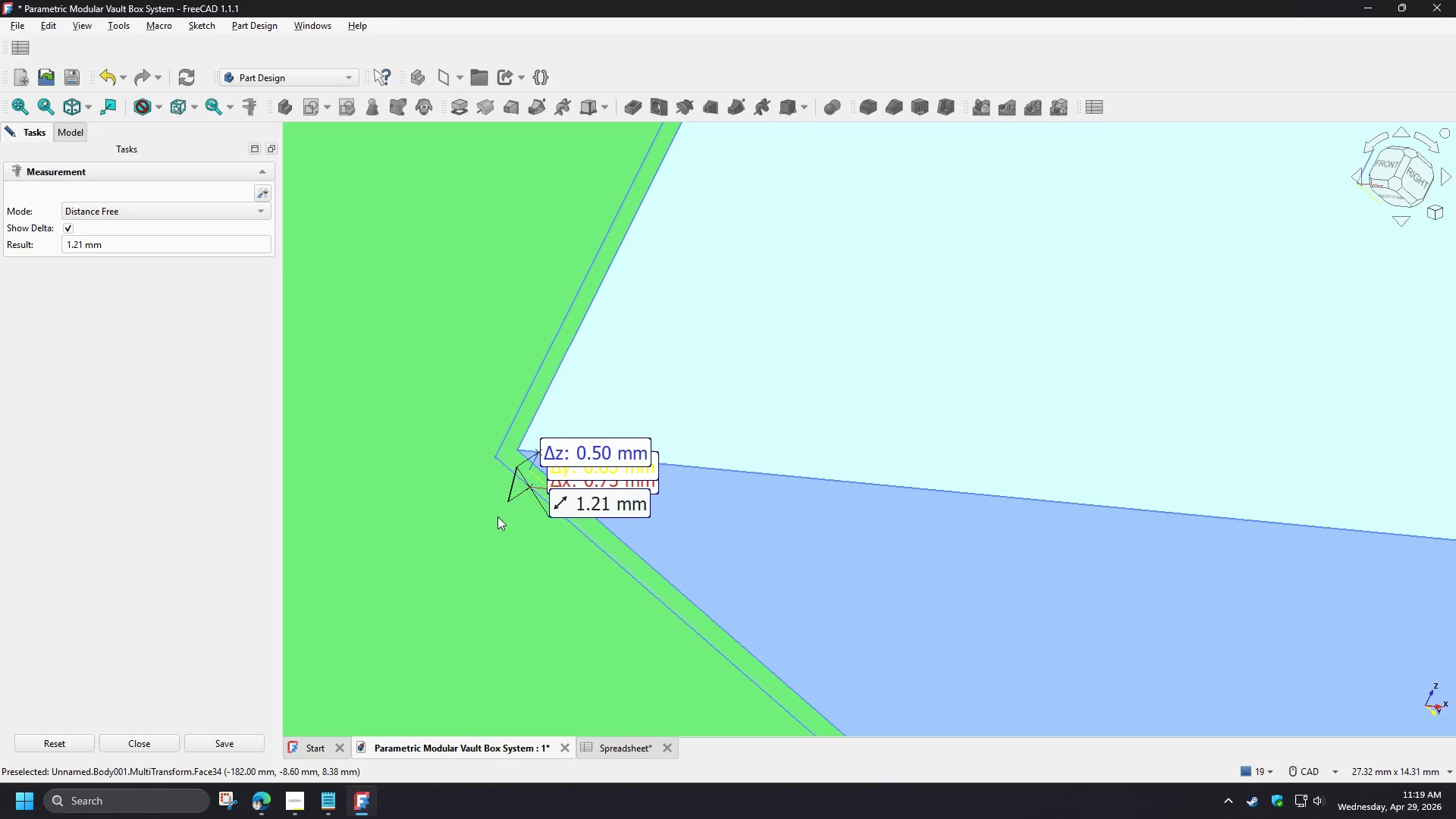 
right_click([436, 474])
 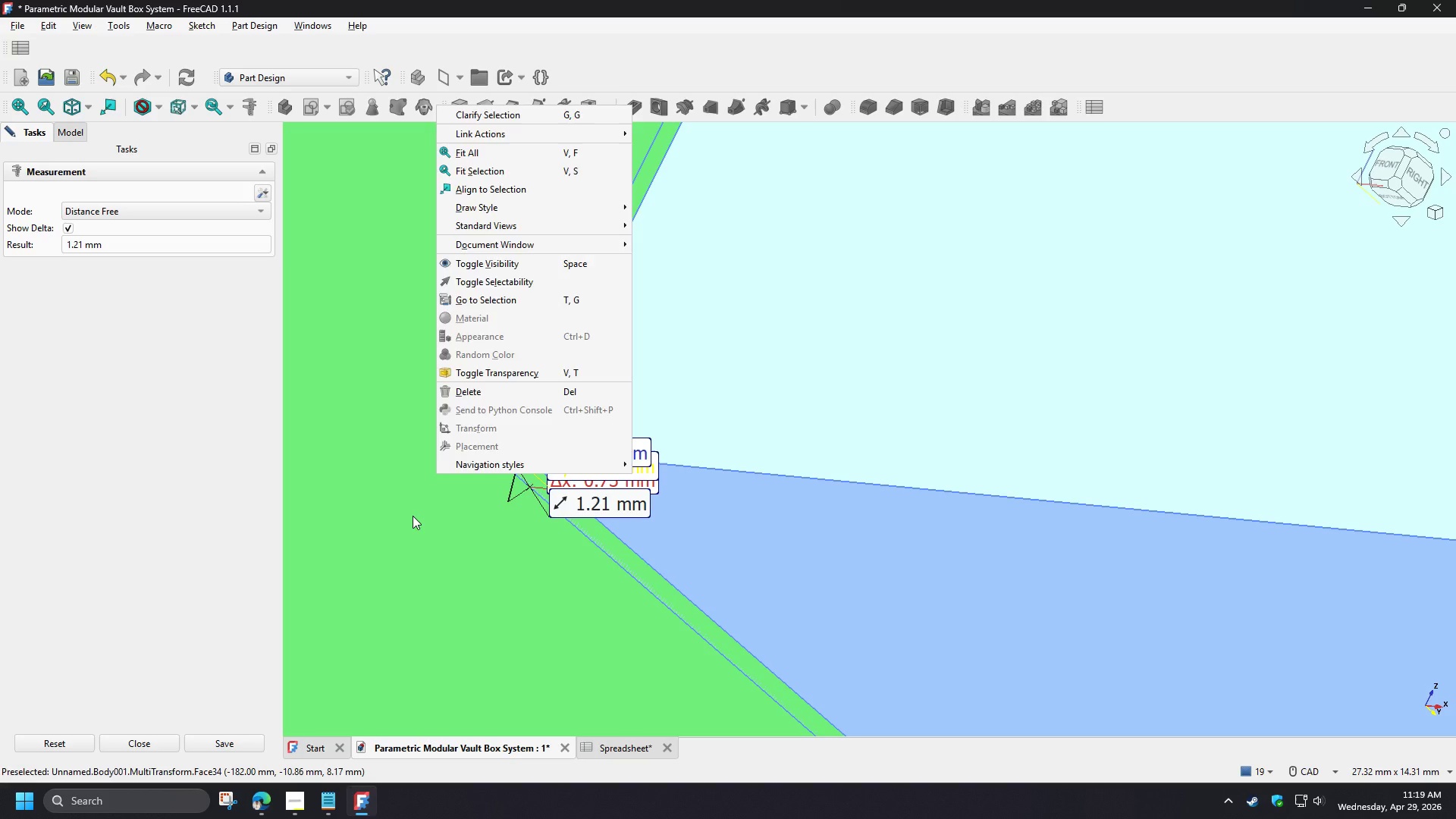 
left_click([413, 516])
 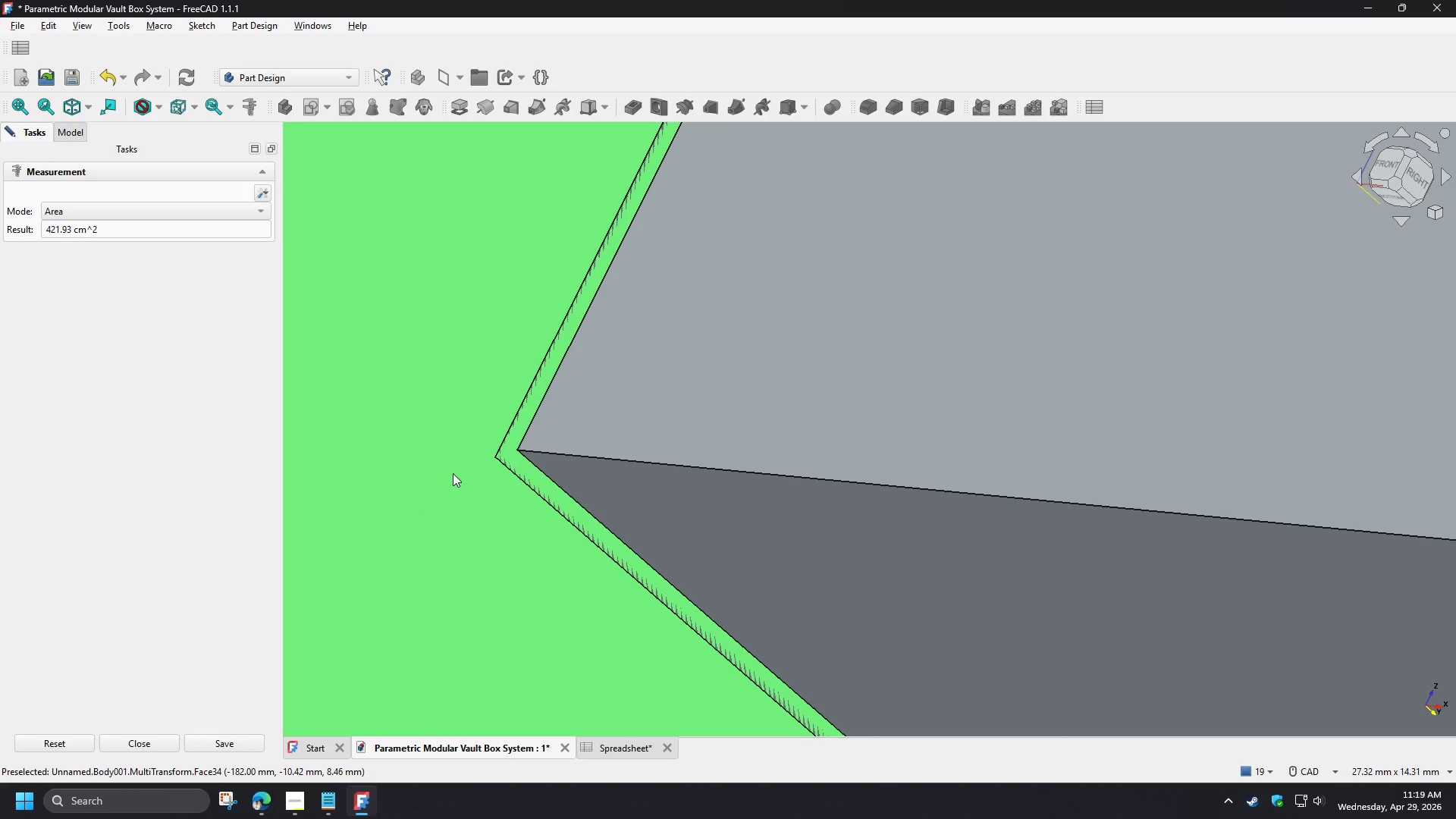 
scroll: coordinate [514, 488], scroll_direction: down, amount: 18.0
 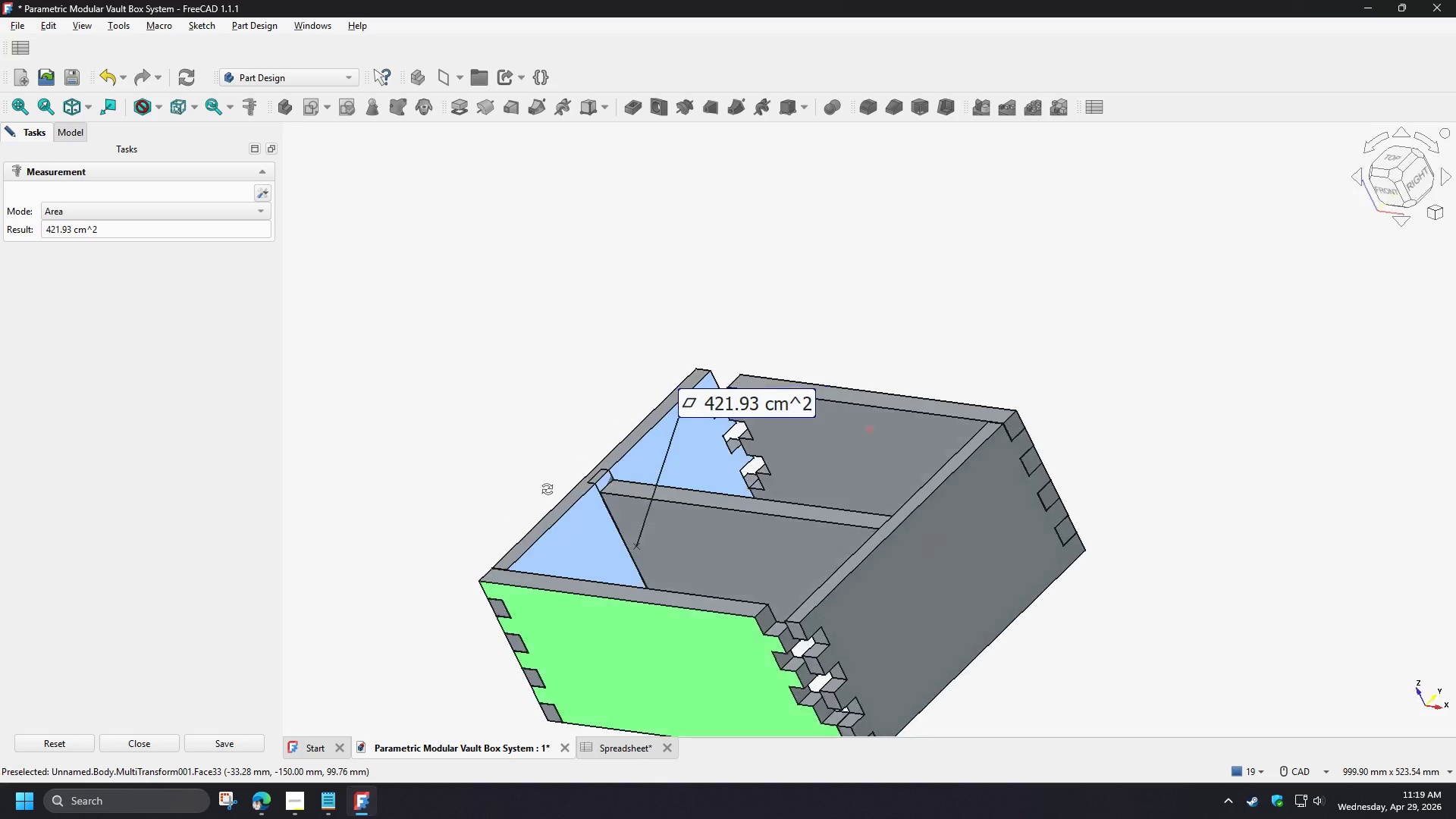 
scroll: coordinate [553, 484], scroll_direction: up, amount: 3.0
 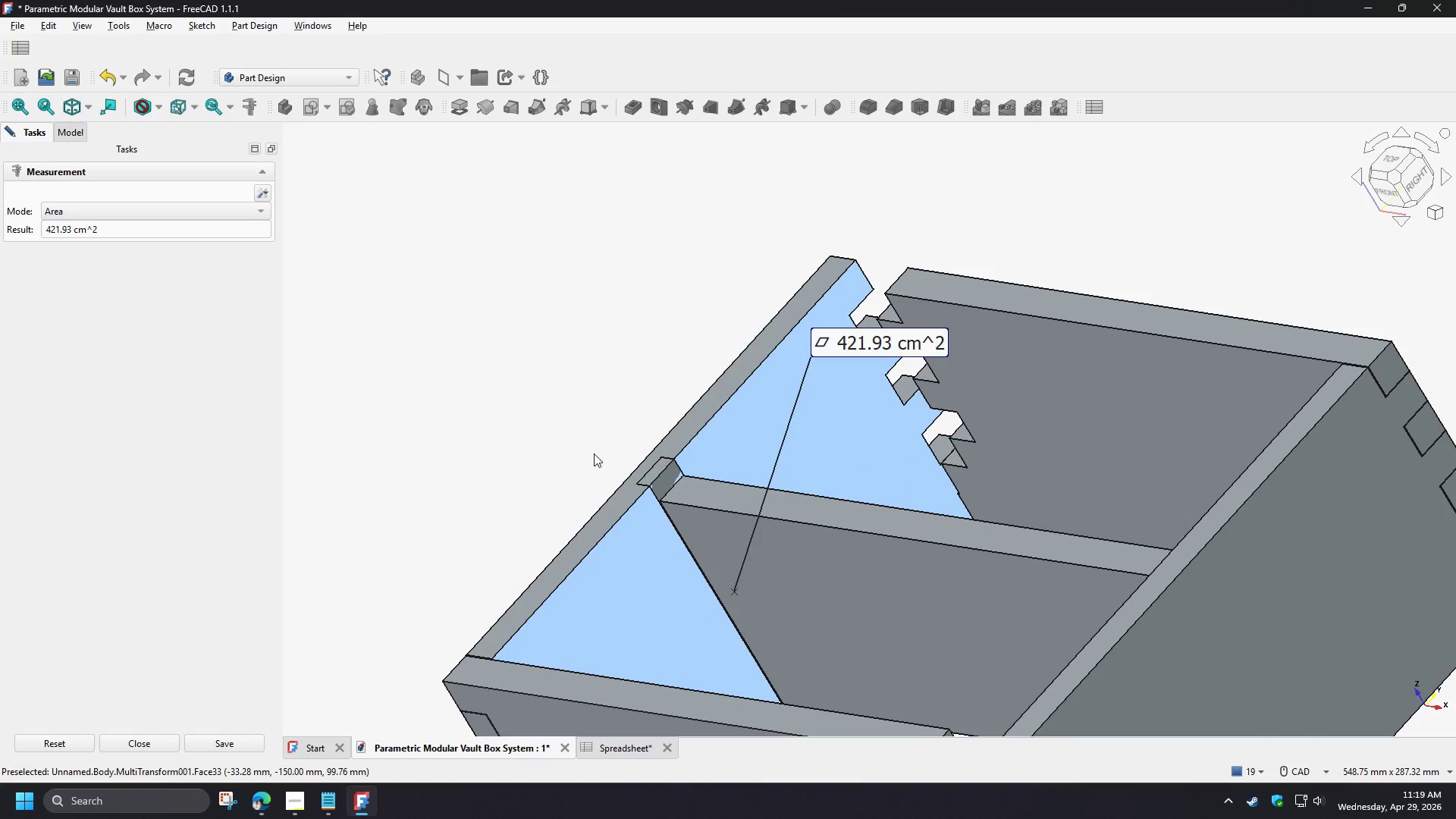 
key(Escape)
 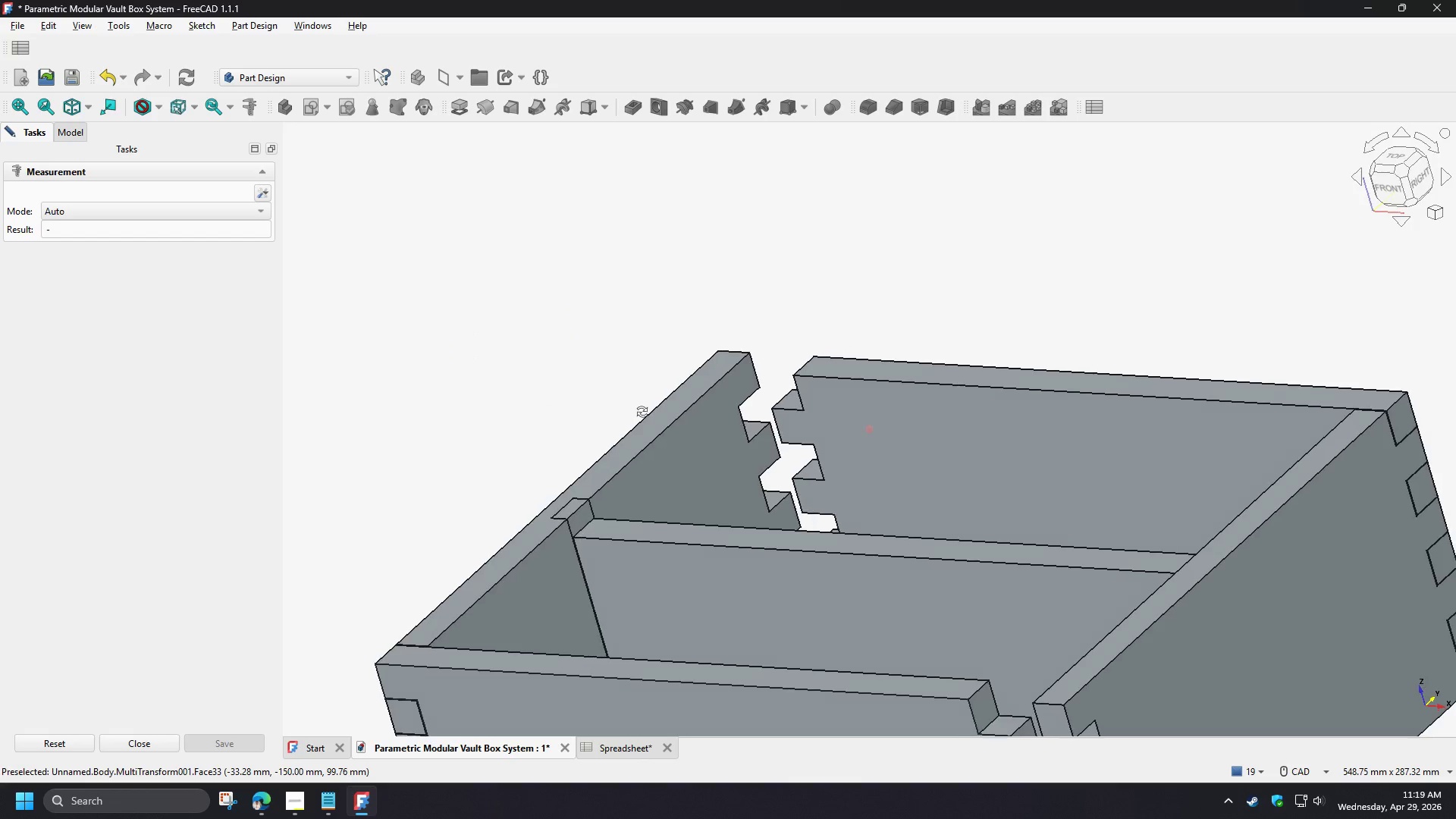 
scroll: coordinate [489, 489], scroll_direction: up, amount: 3.0
 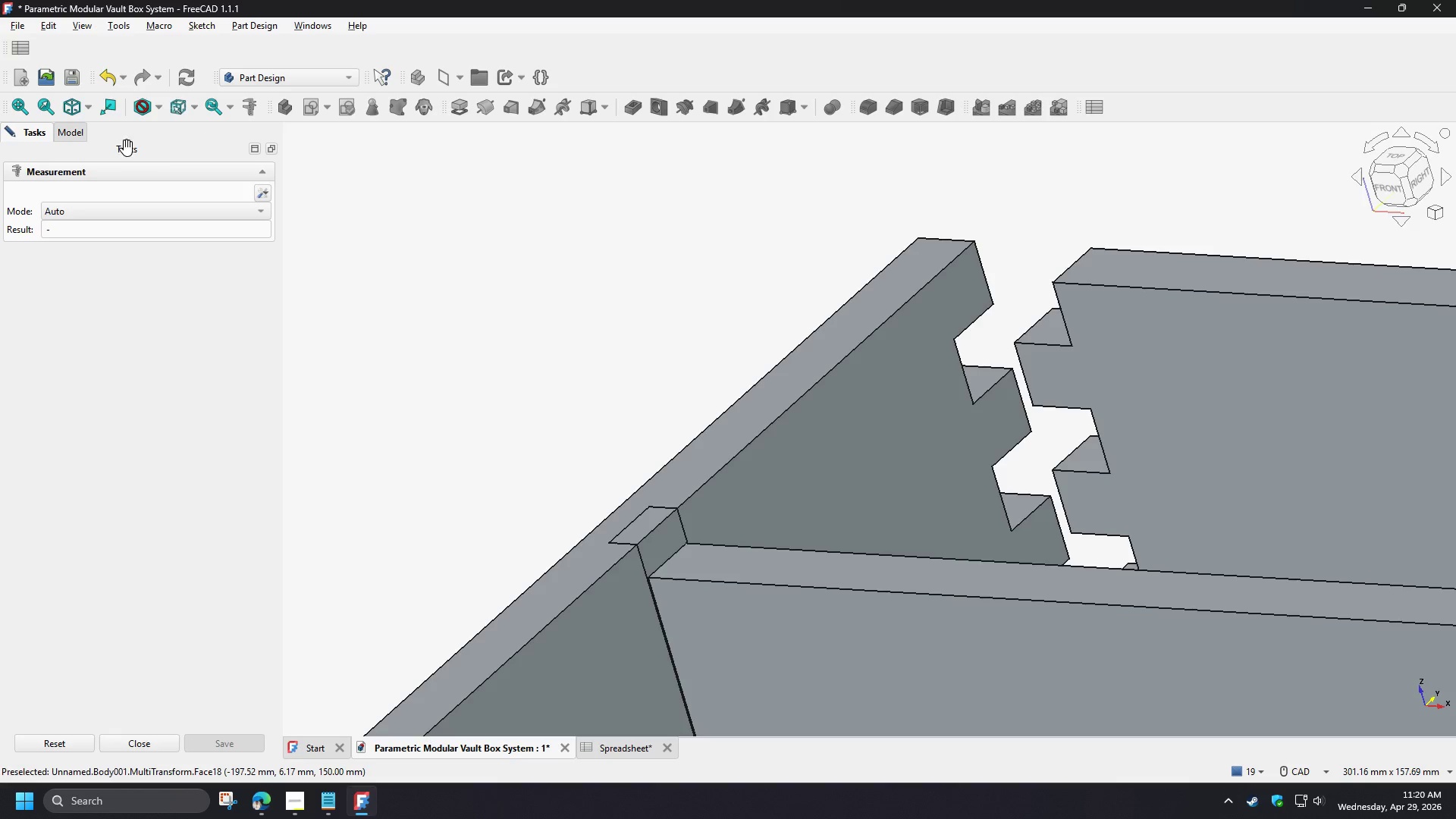 
right_click([309, 290])
 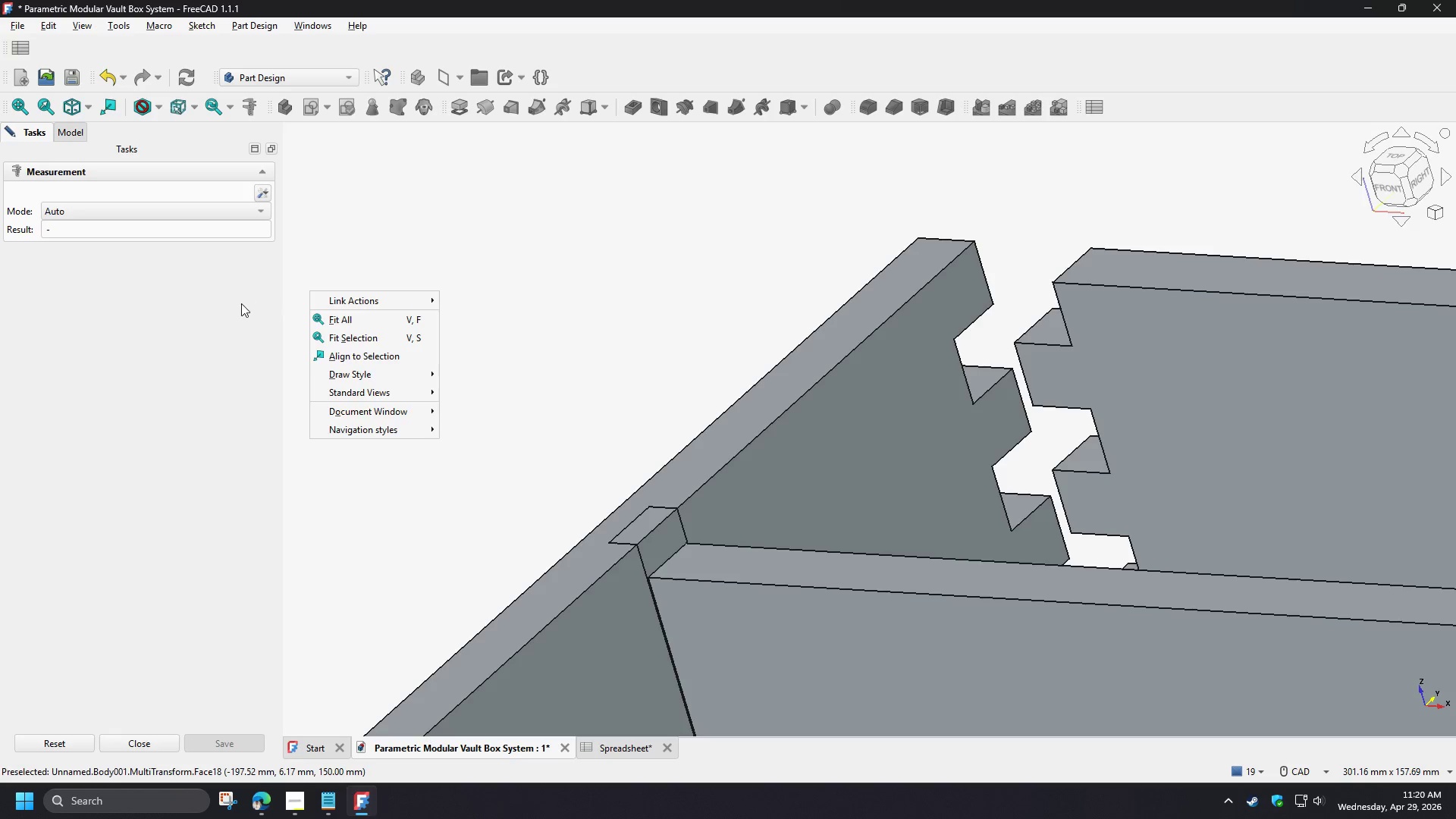 
left_click([241, 303])
 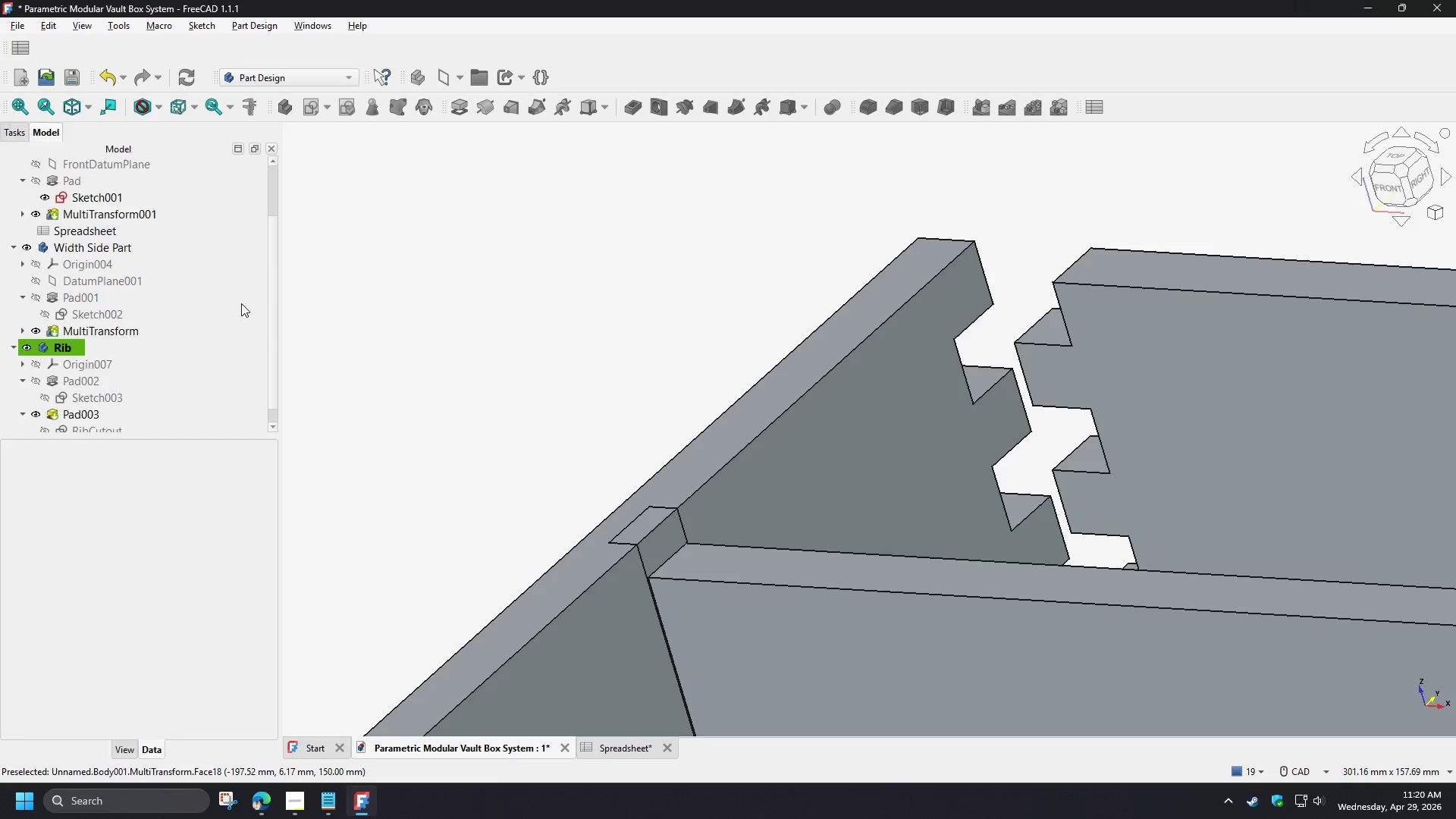 
key(Escape)
 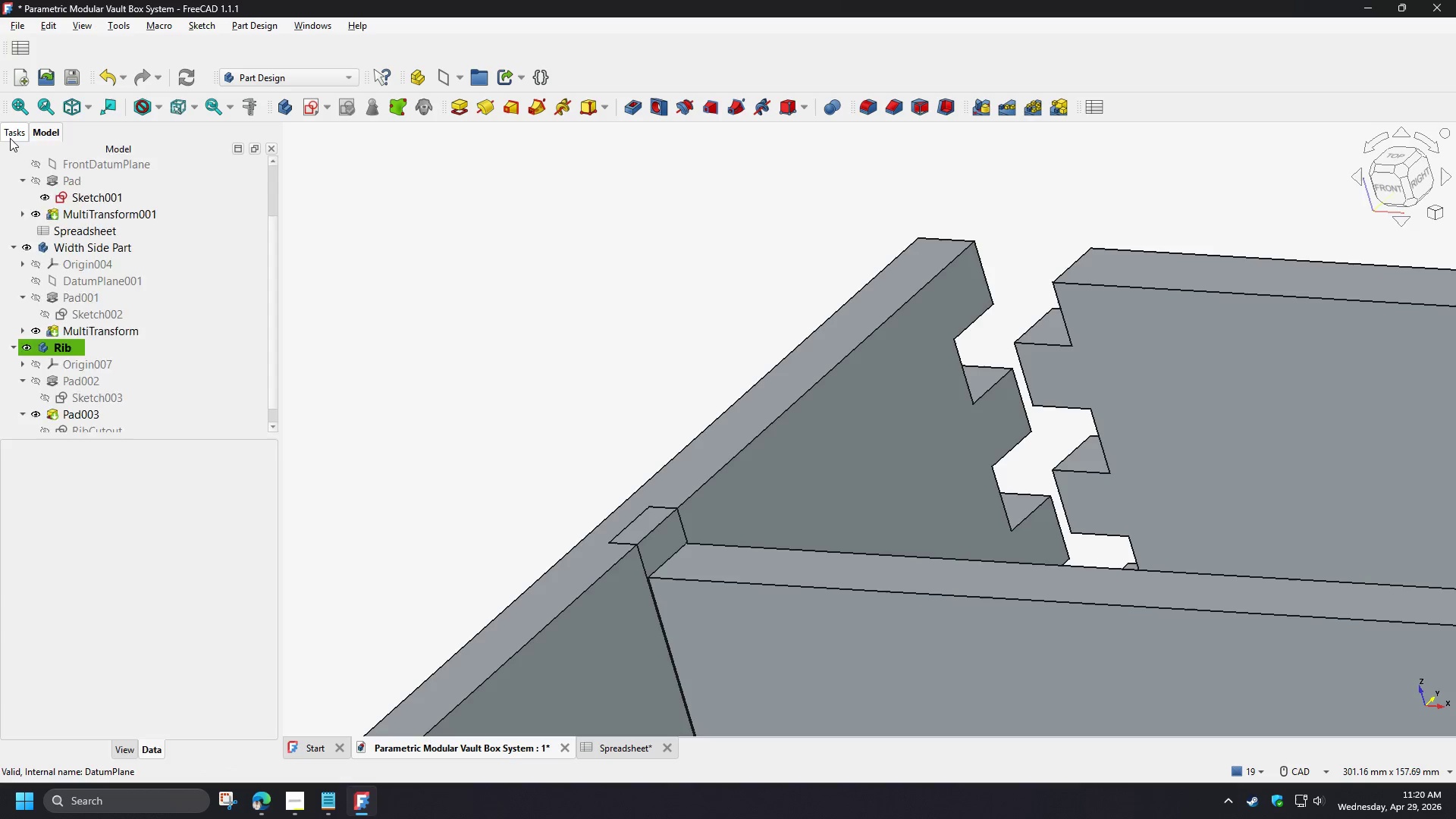 
double_click([39, 130])
 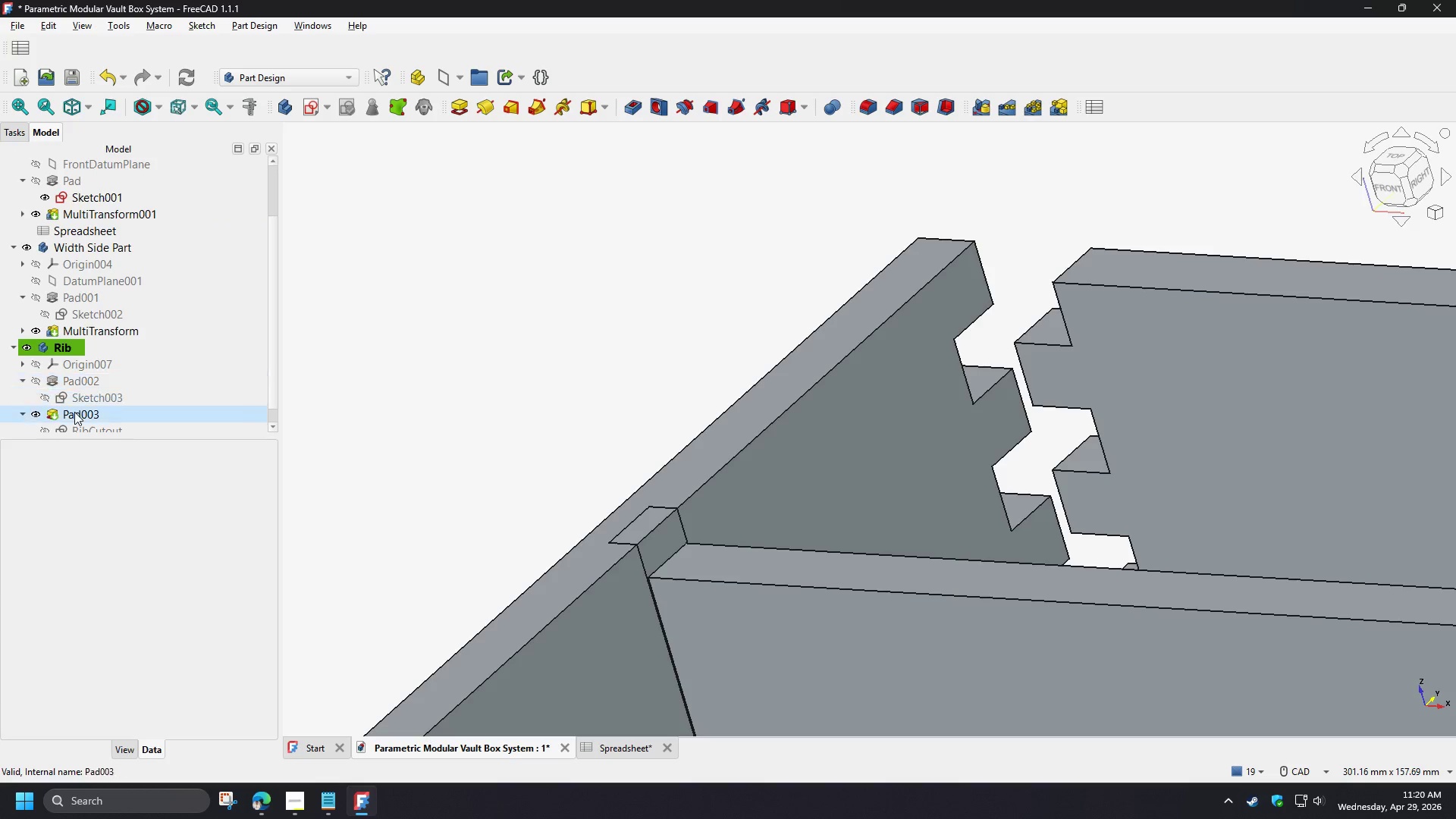 
left_click([74, 412])
 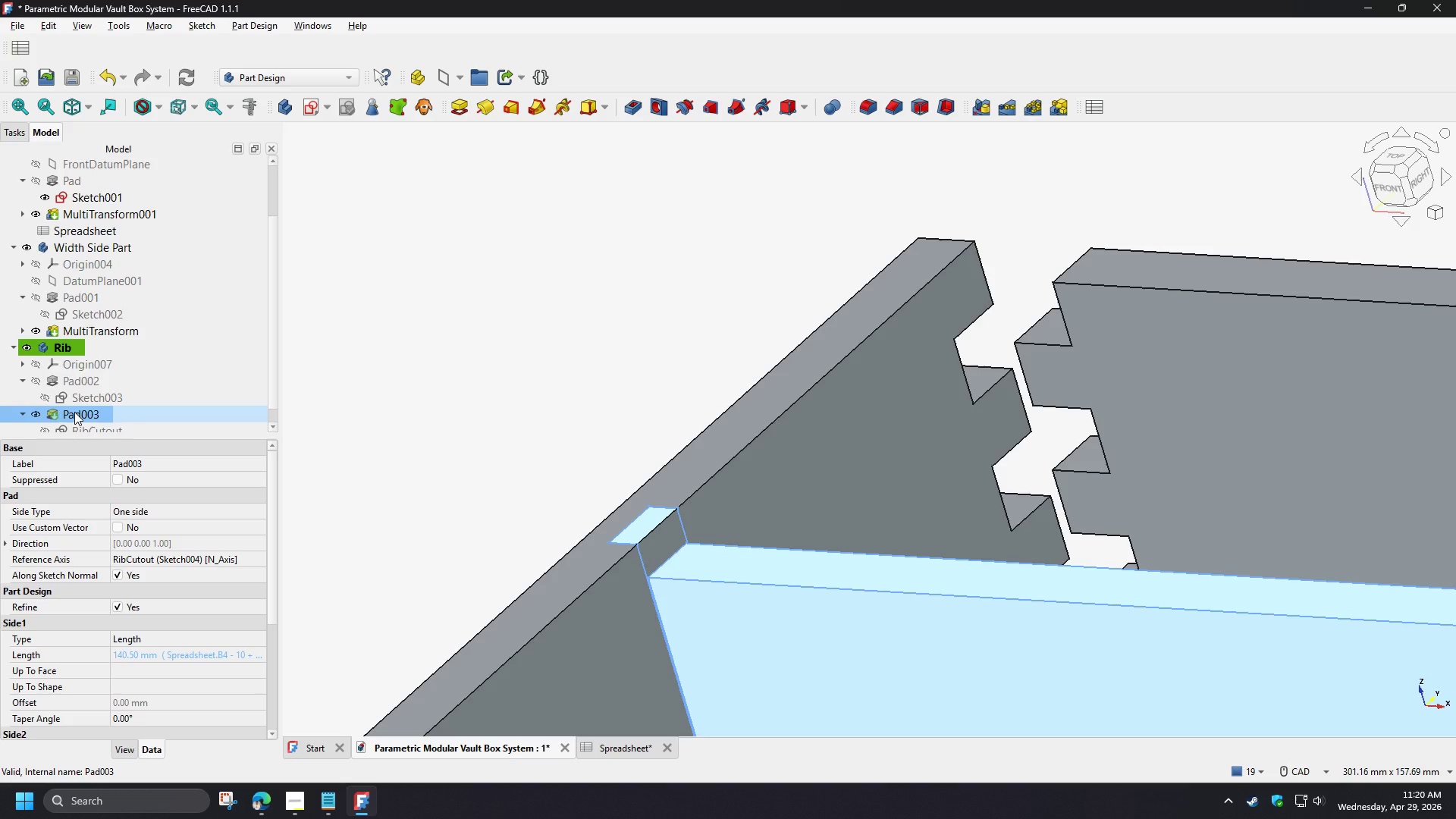 
key(Space)
 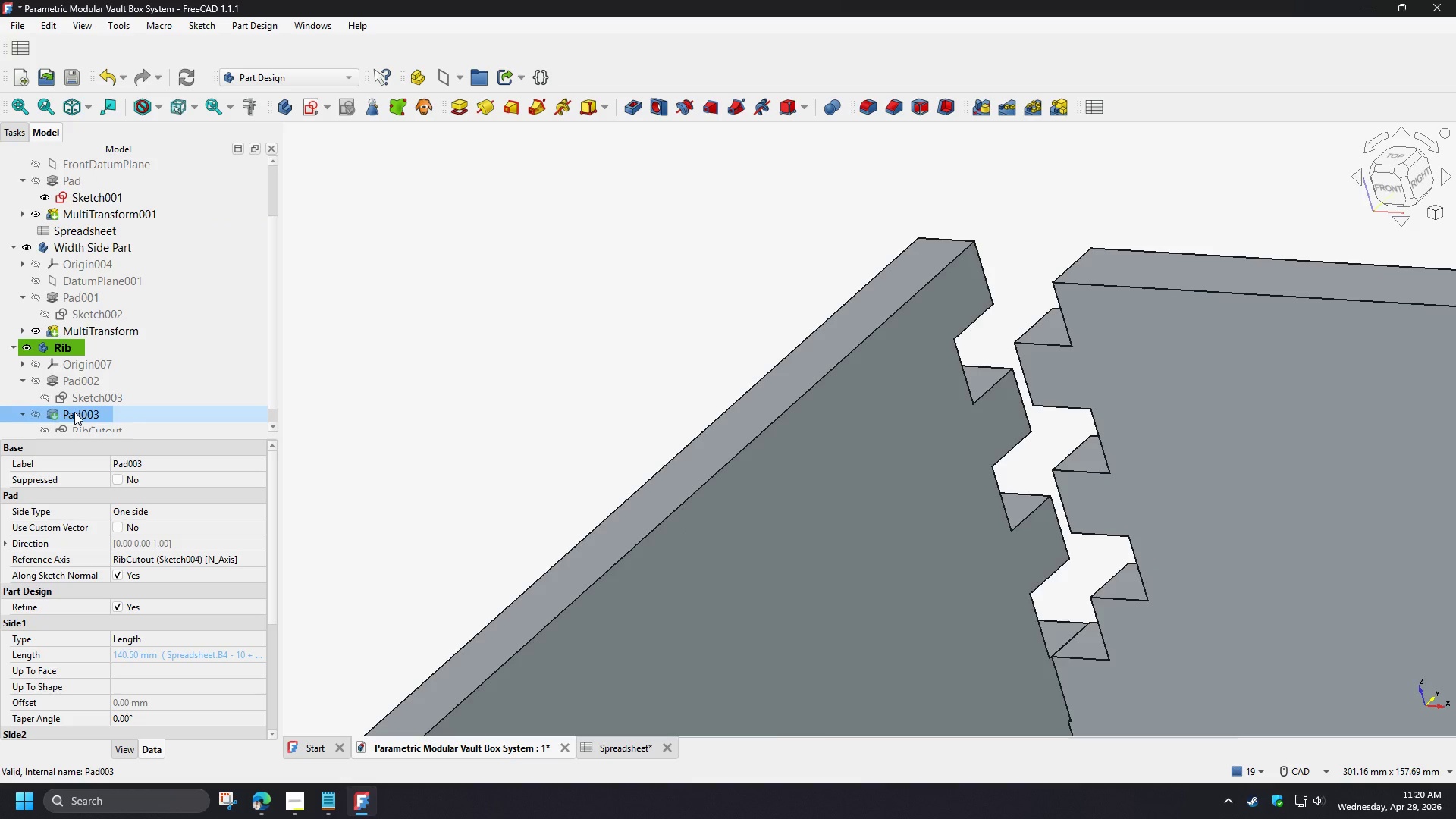 
key(Space)
 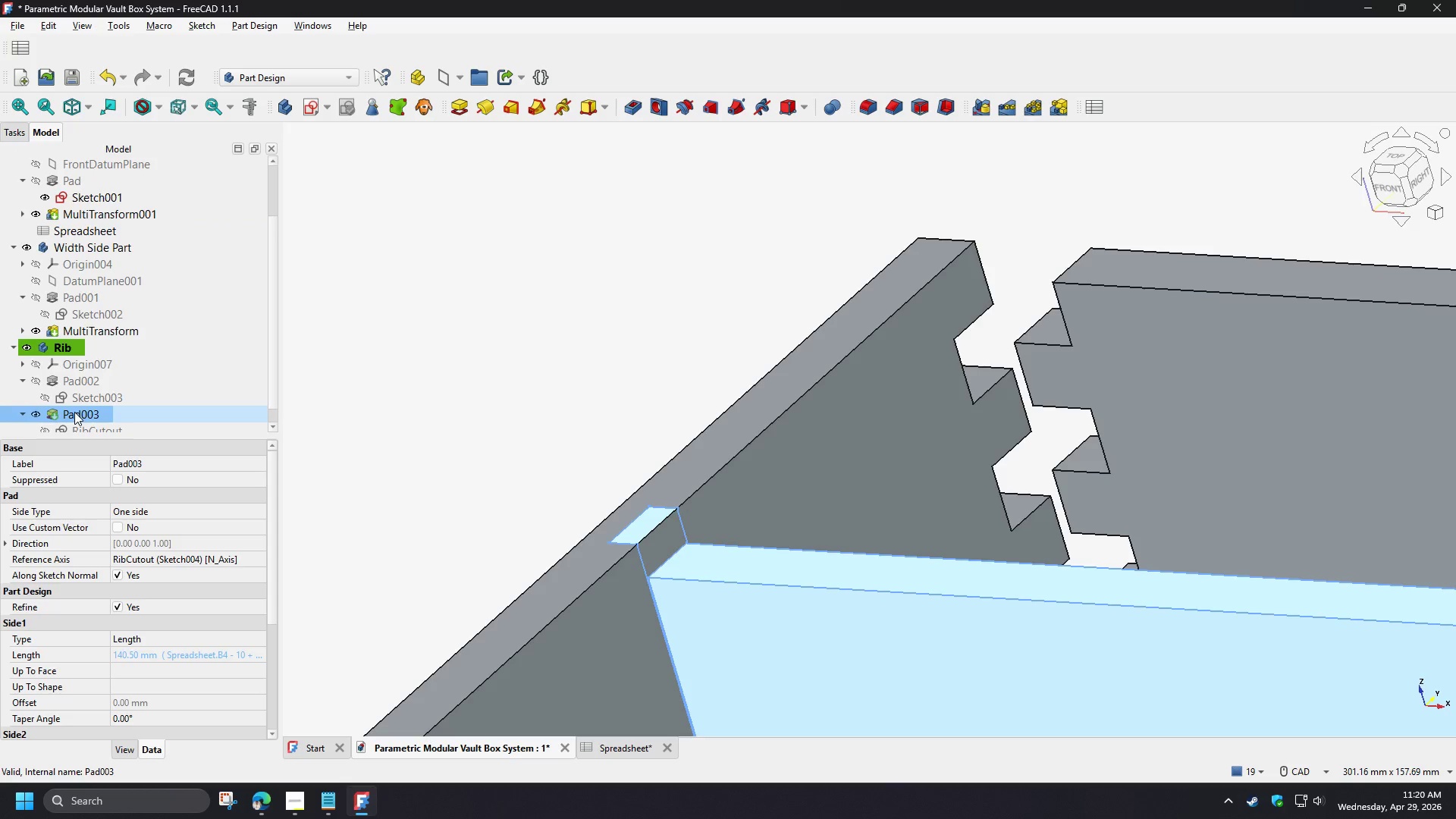 
scroll: coordinate [105, 387], scroll_direction: down, amount: 2.0
 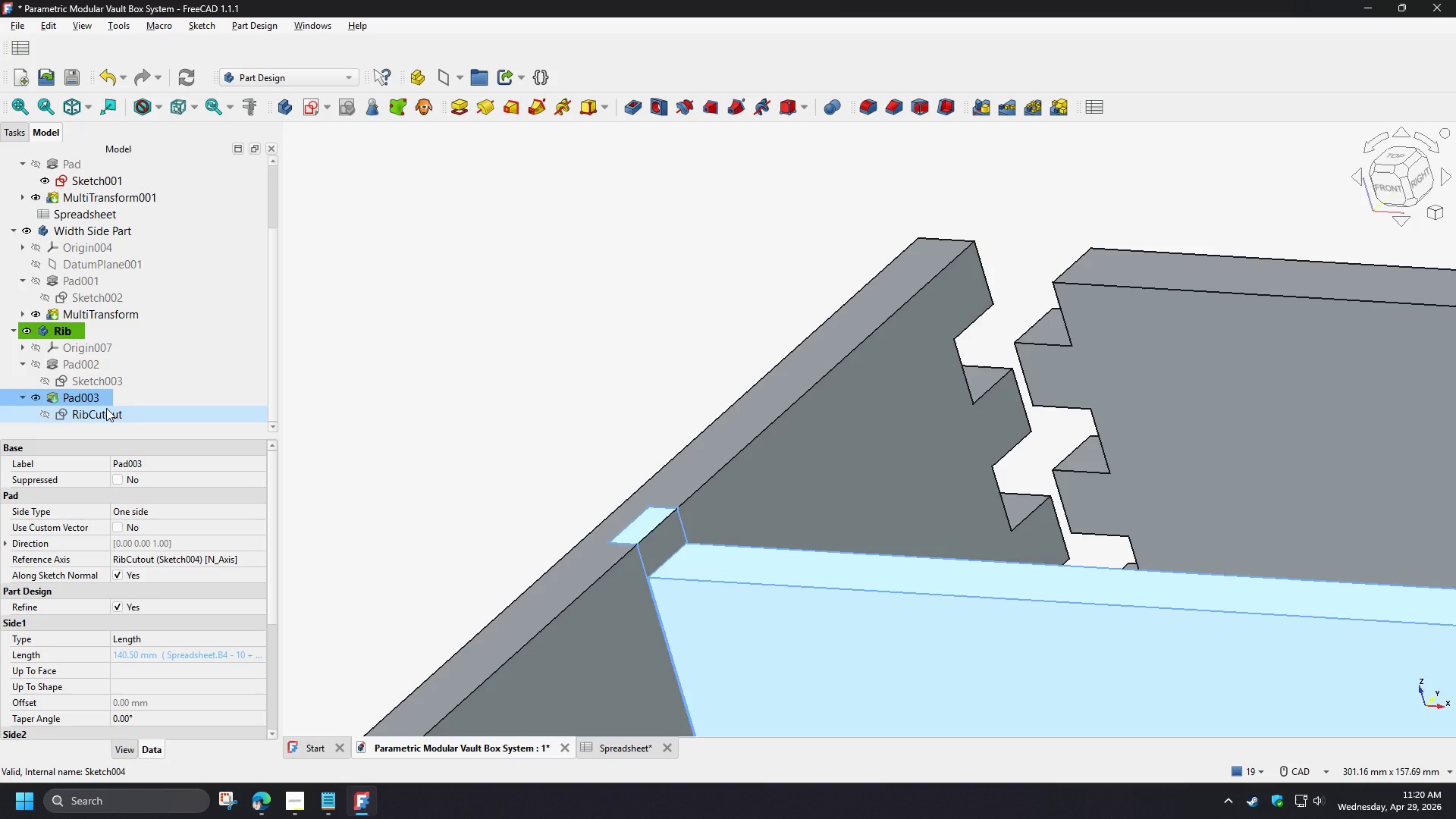 
left_click([106, 408])
 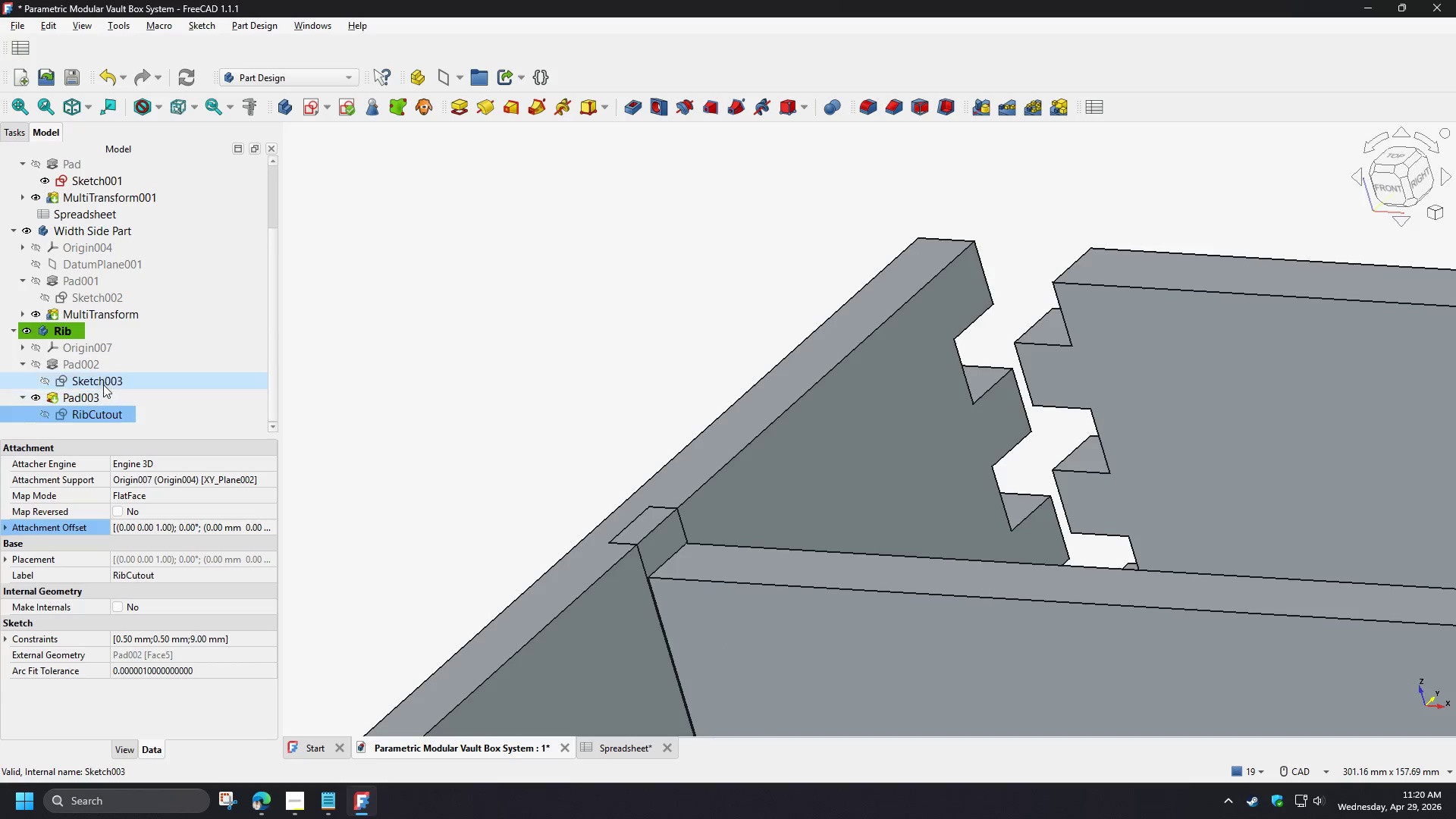 
left_click([103, 384])
 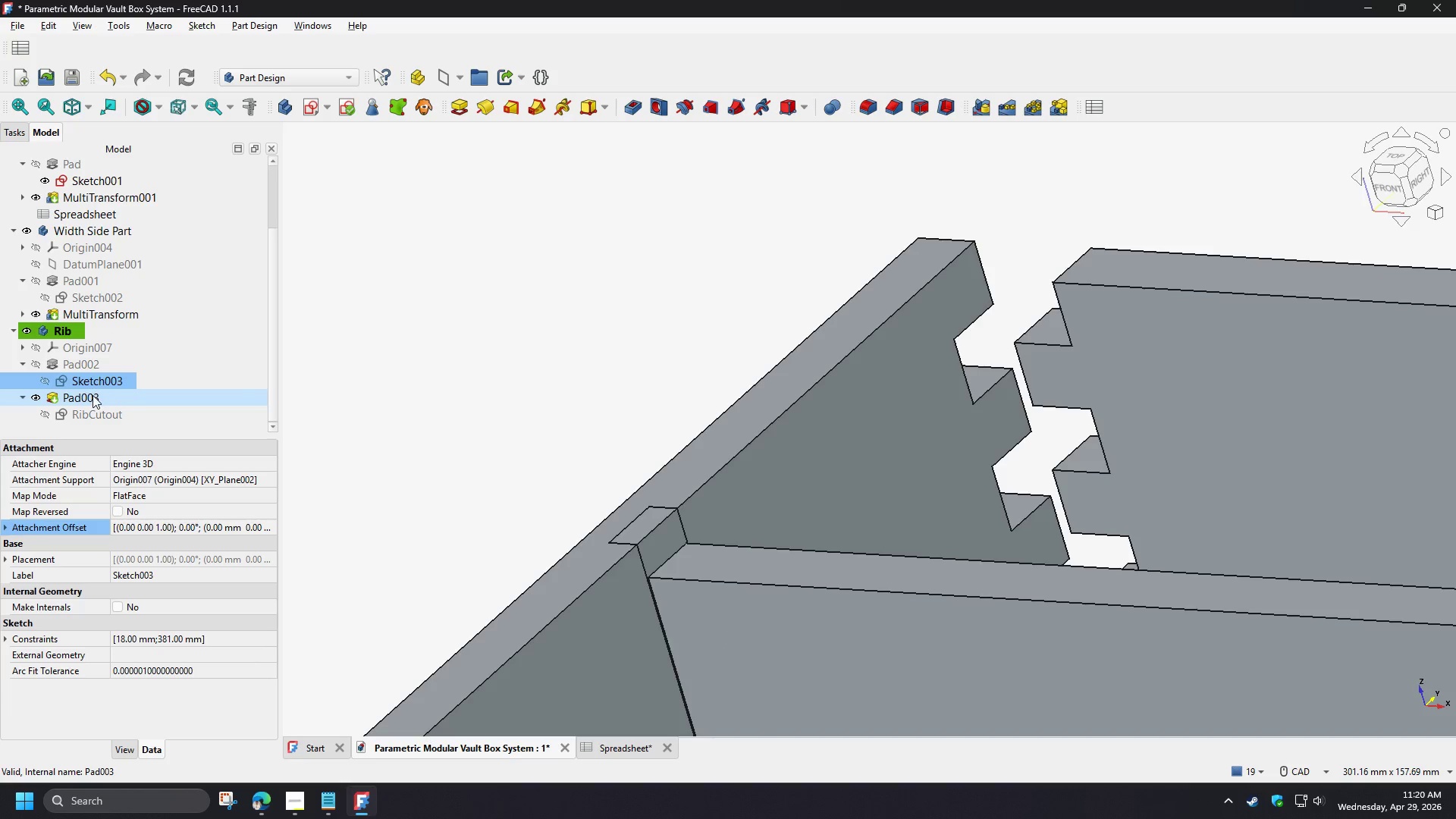 
left_click([93, 395])
 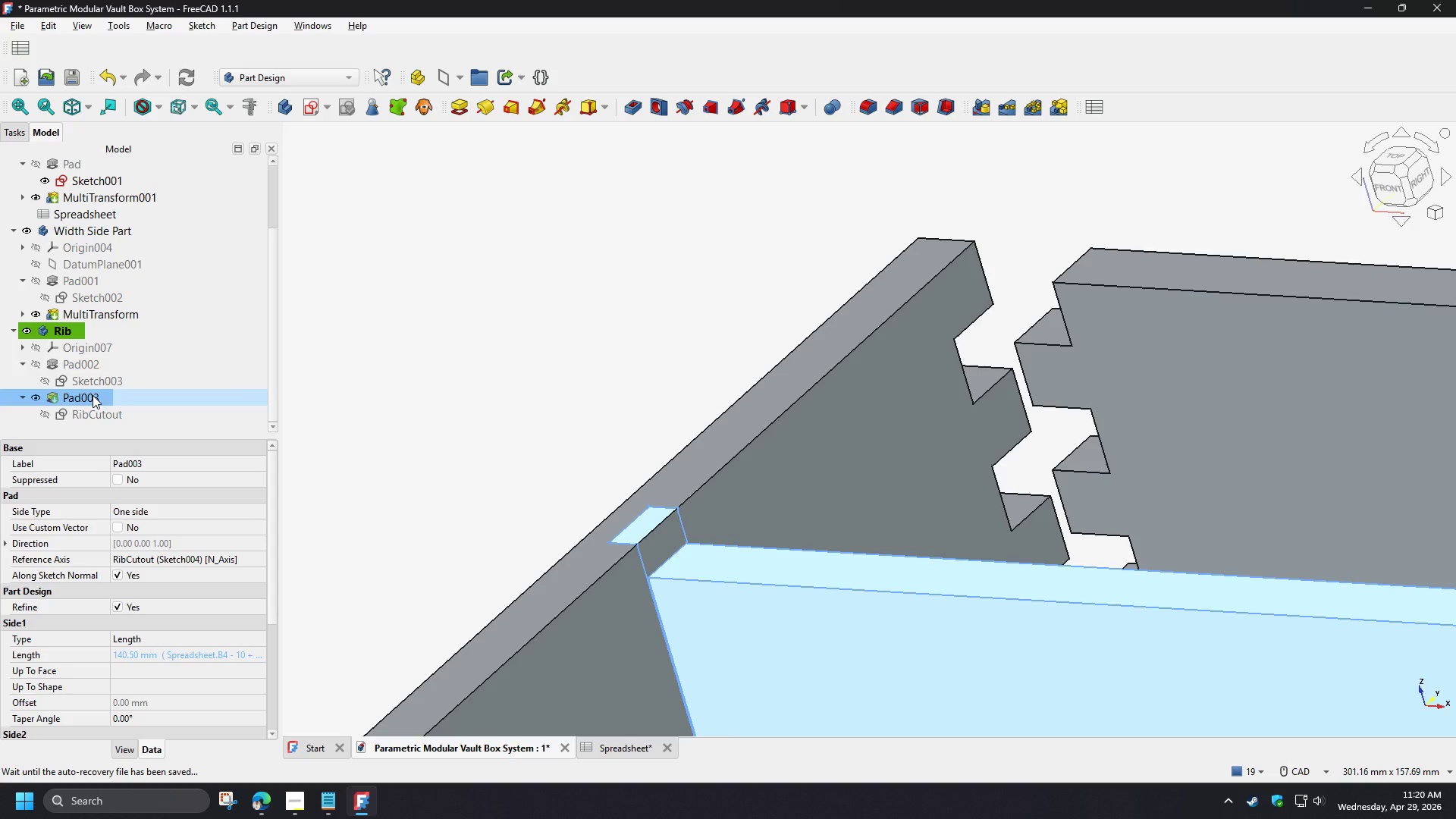 
wait(10.25)
 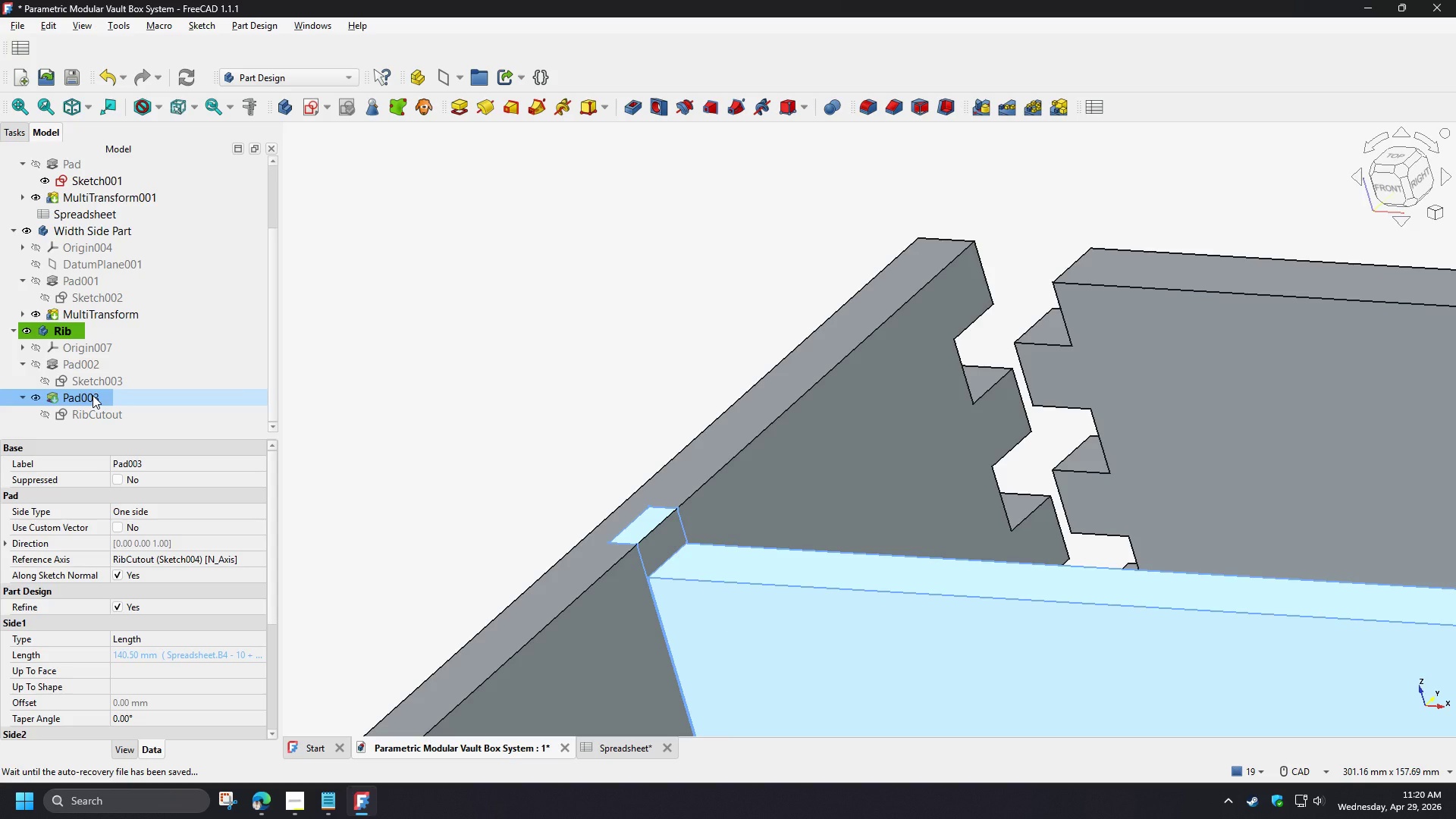 
key(Delete)
 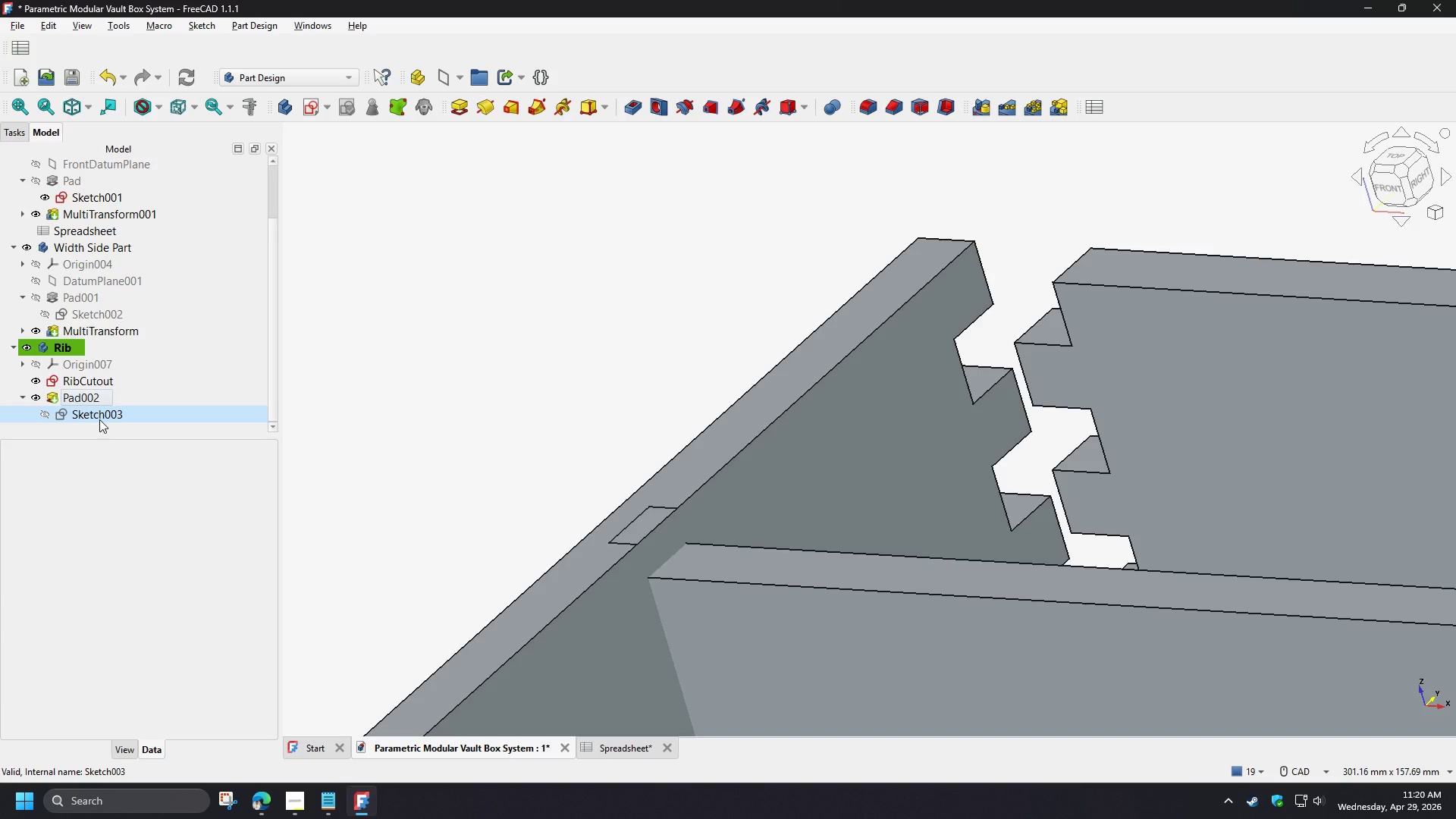 
hold_key(key=ControlLeft, duration=1.47)
 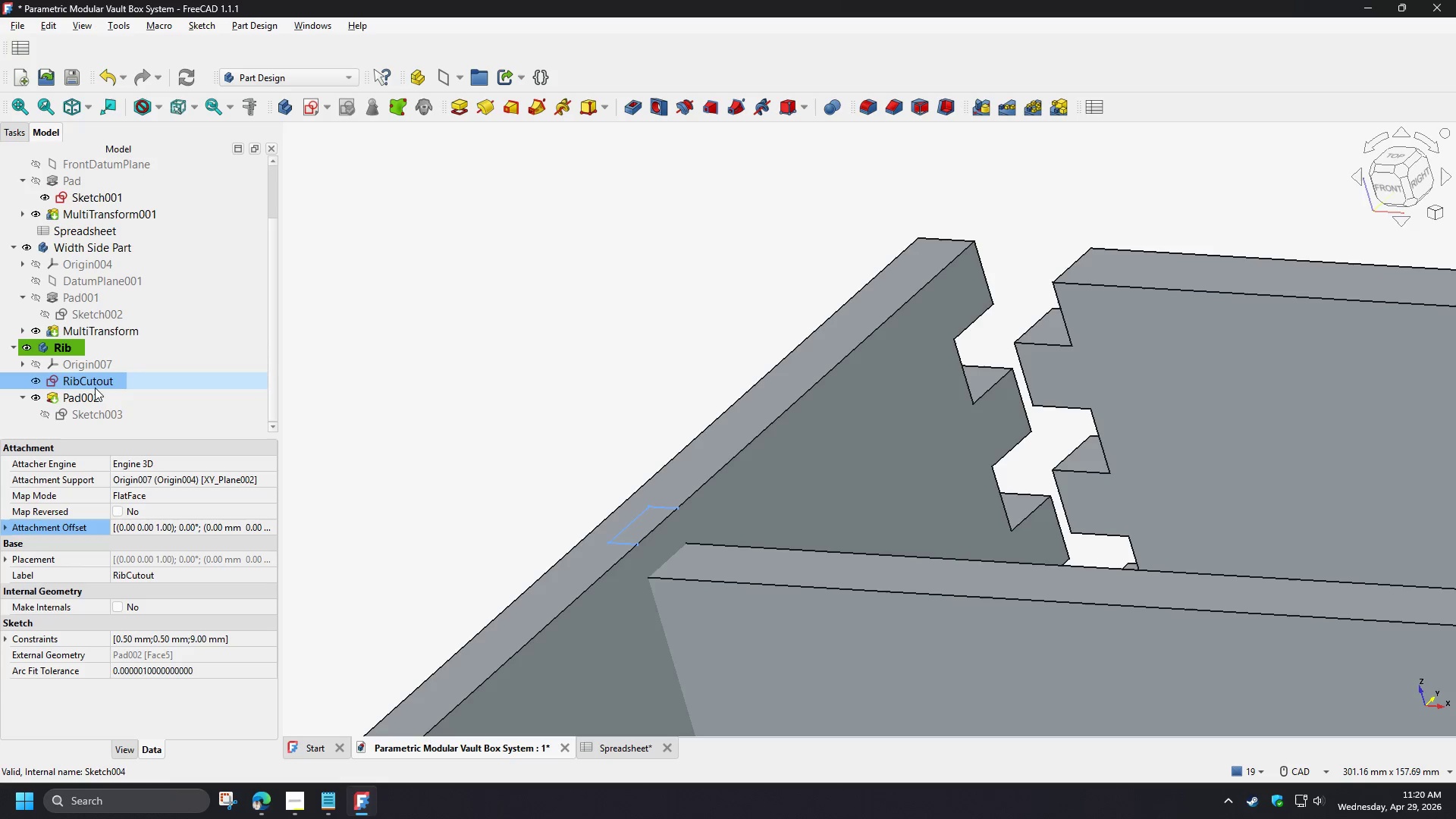 
hold_key(key=ControlLeft, duration=10.06)
left_click([95, 388])
 